 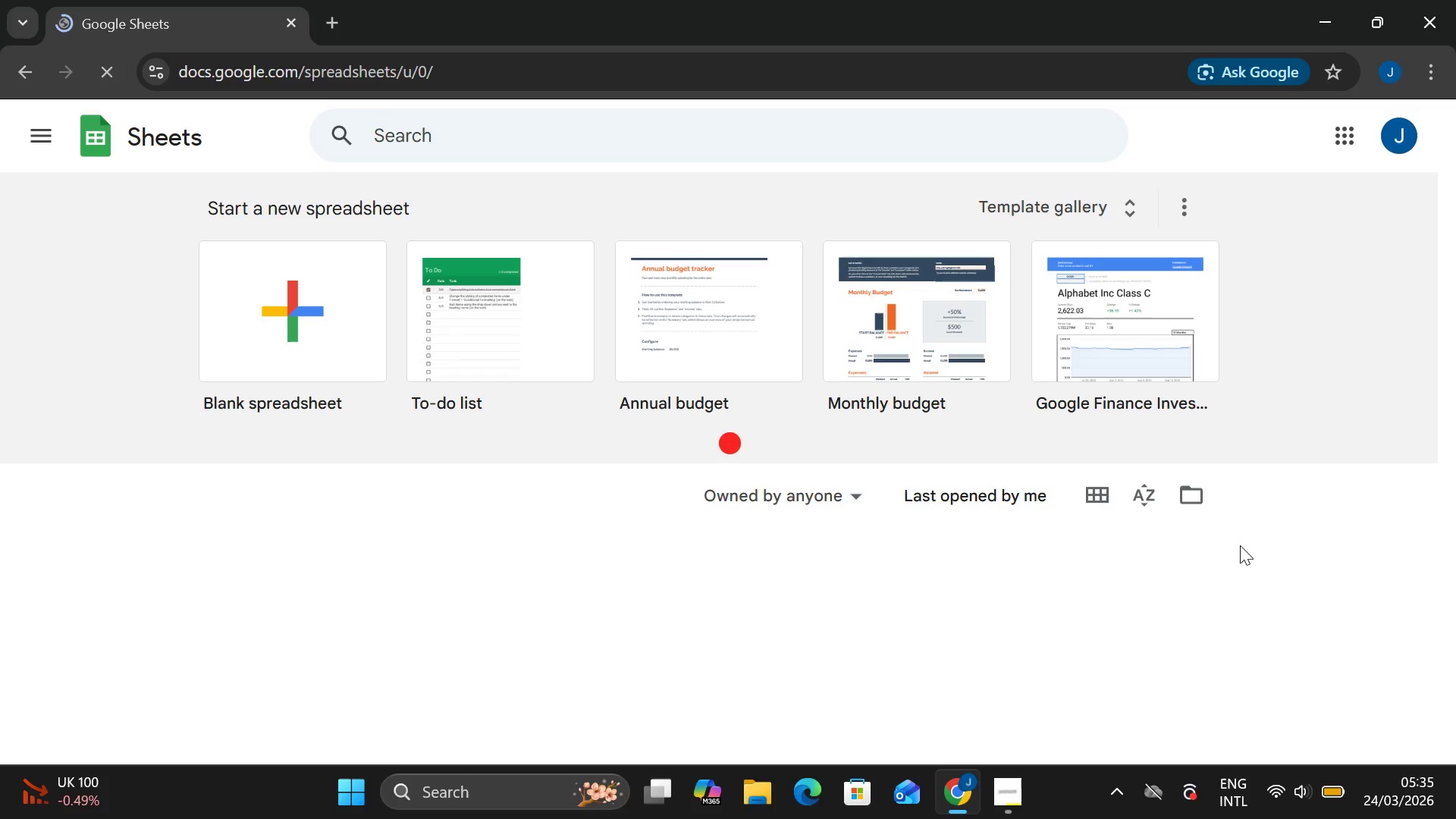 
left_click([289, 312])
 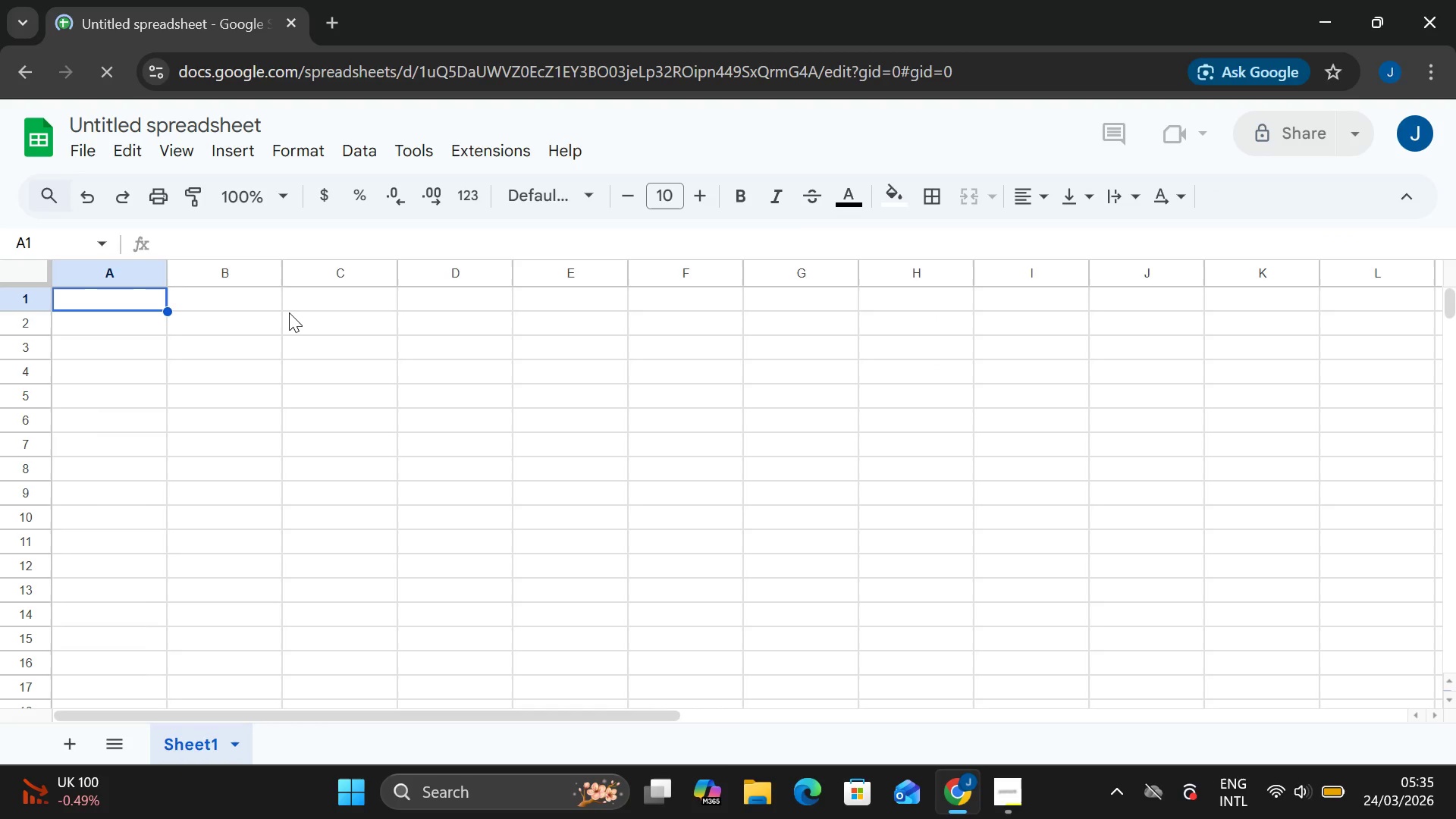 
wait(8.59)
 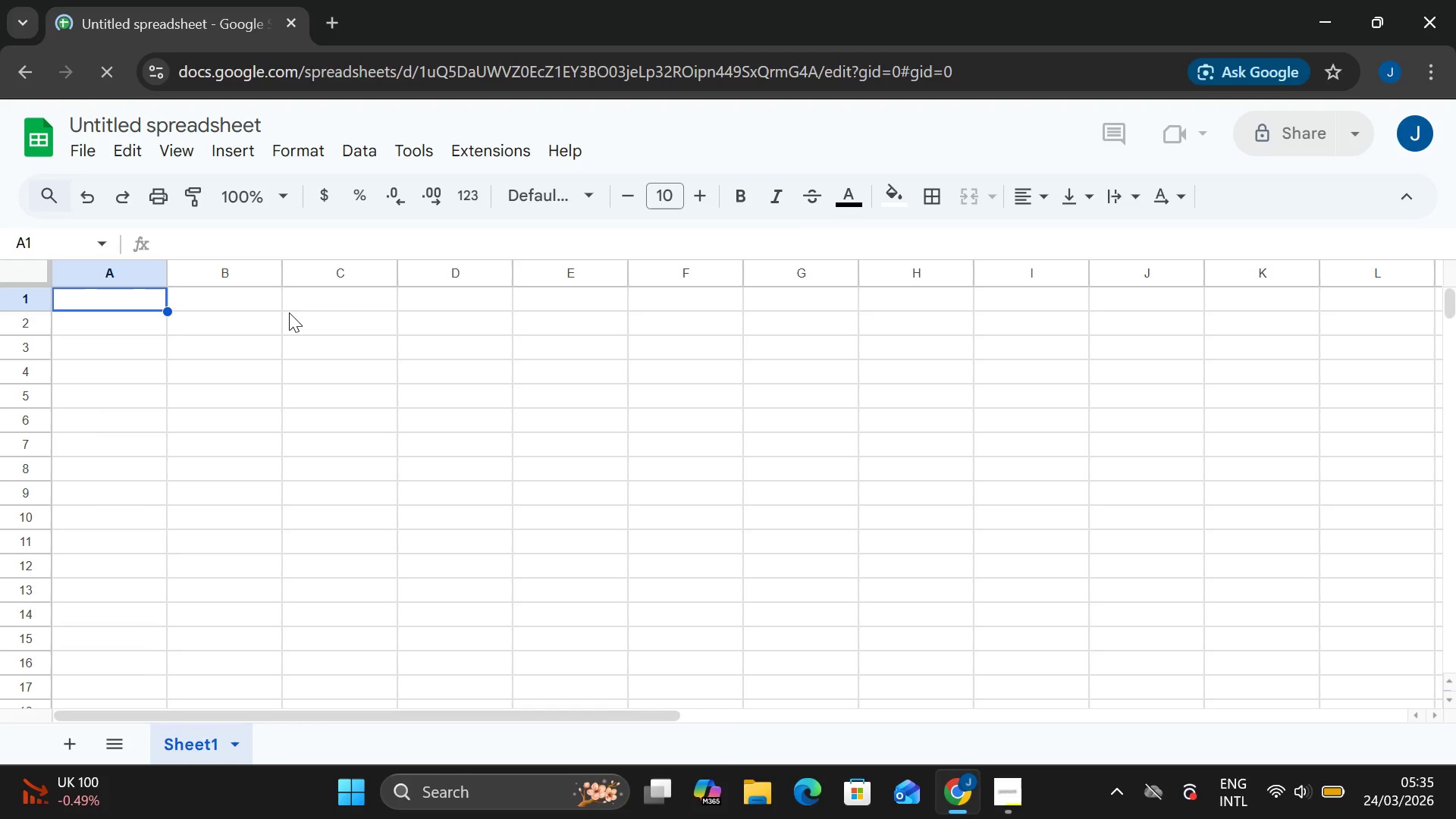 
double_click([103, 130])
 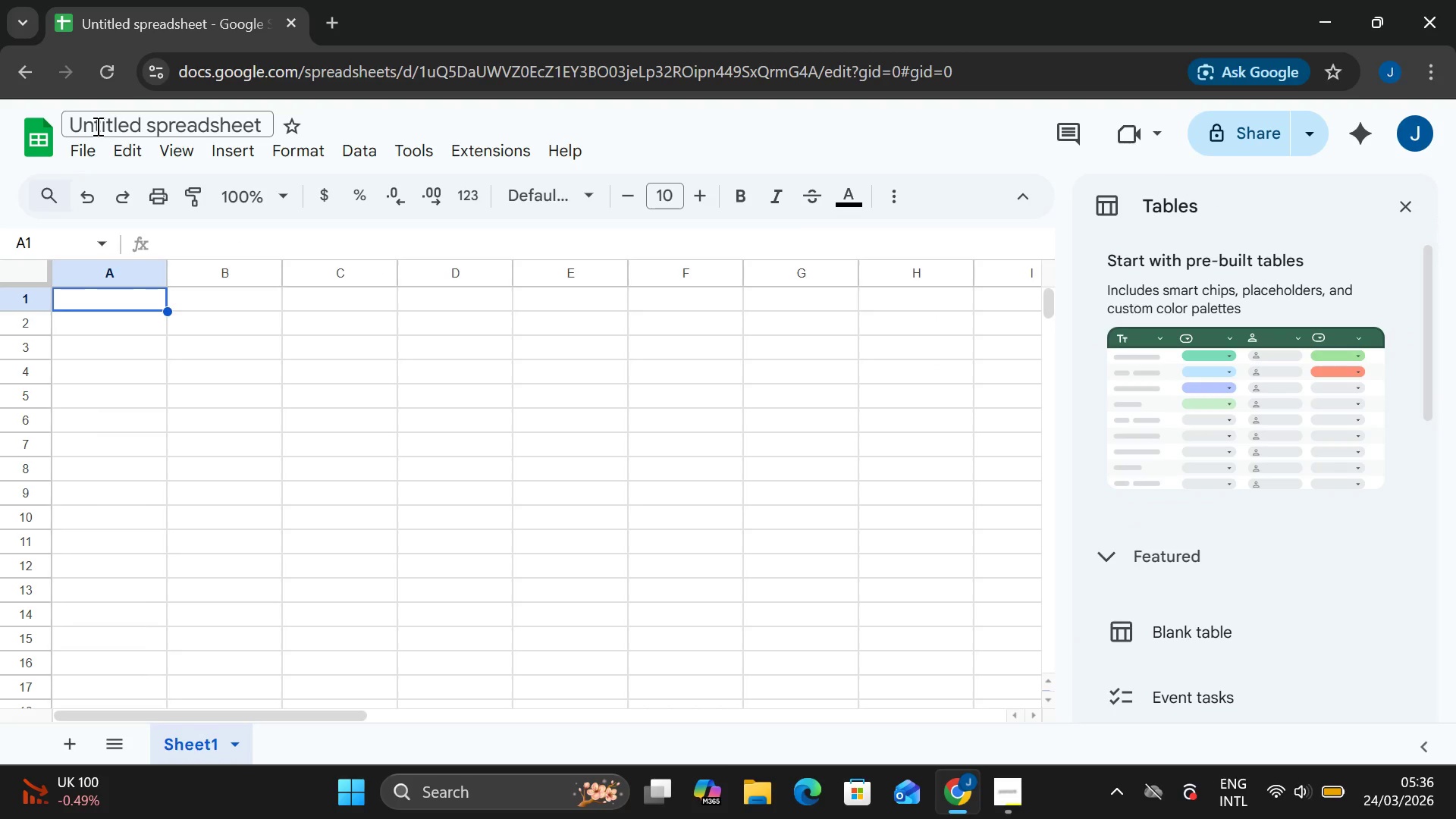 
double_click([96, 126])
 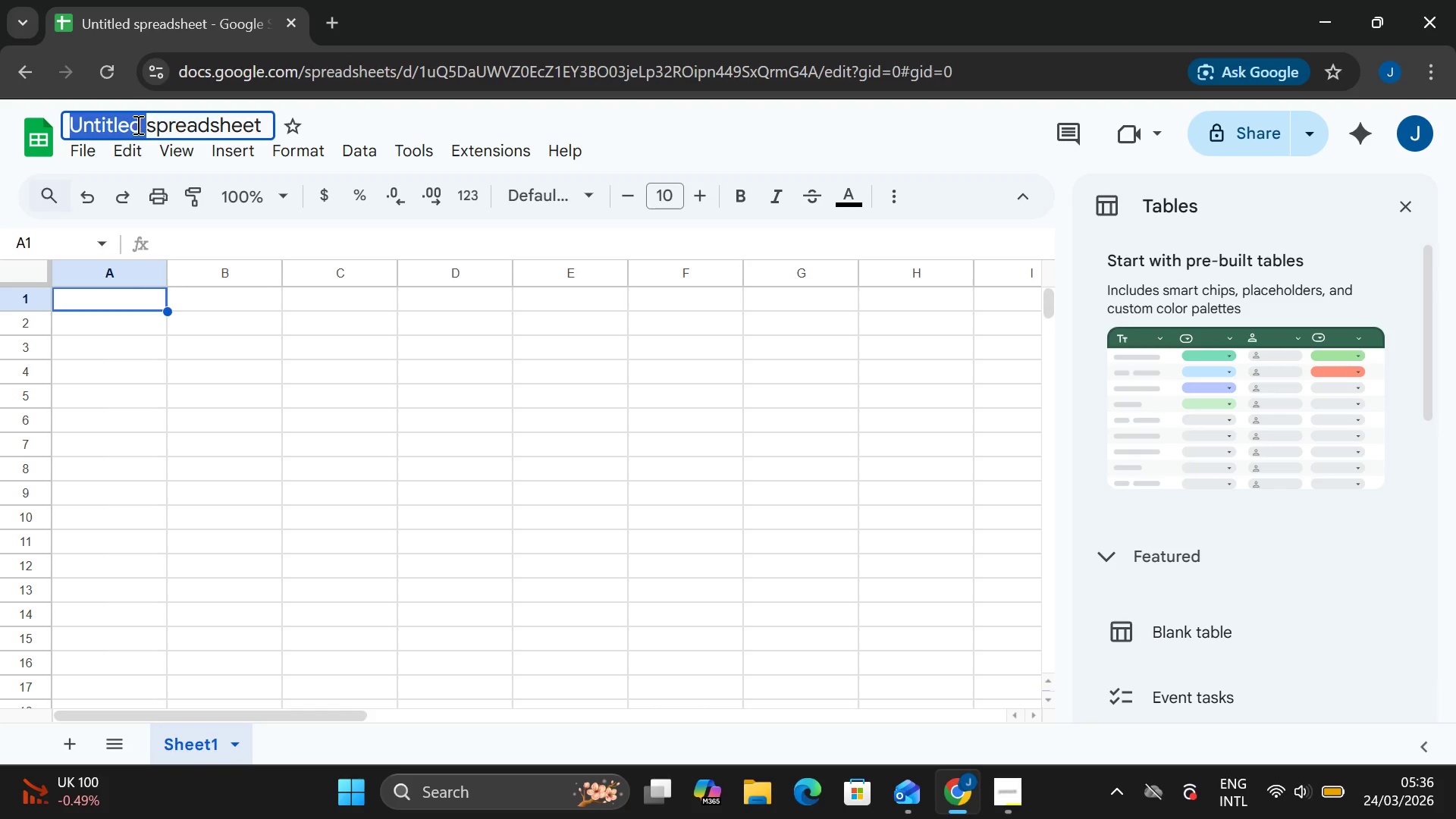 
left_click_drag(start_coordinate=[136, 124], to_coordinate=[188, 133])
 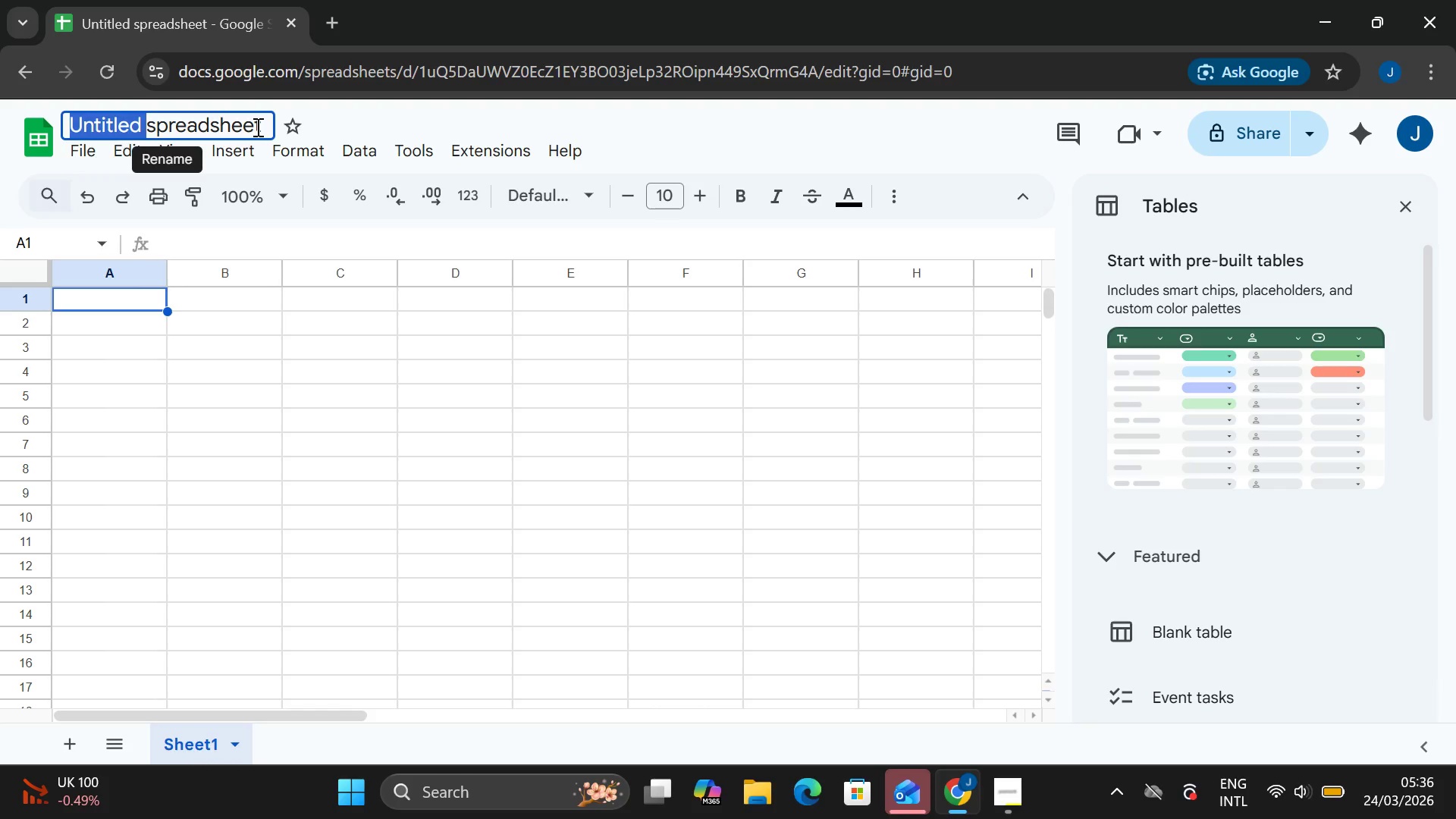 
left_click([268, 121])
 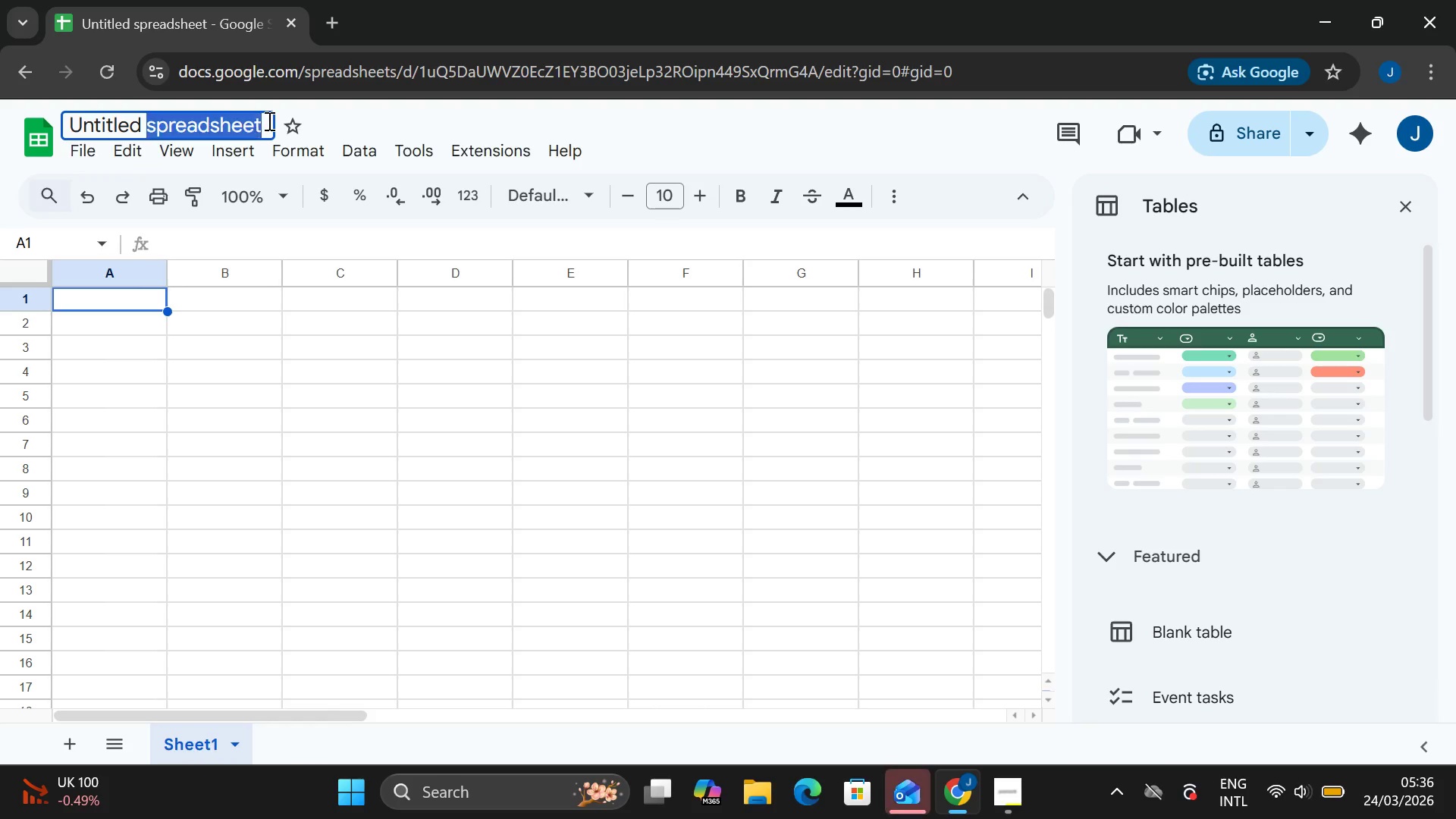 
left_click_drag(start_coordinate=[268, 121], to_coordinate=[136, 113])
 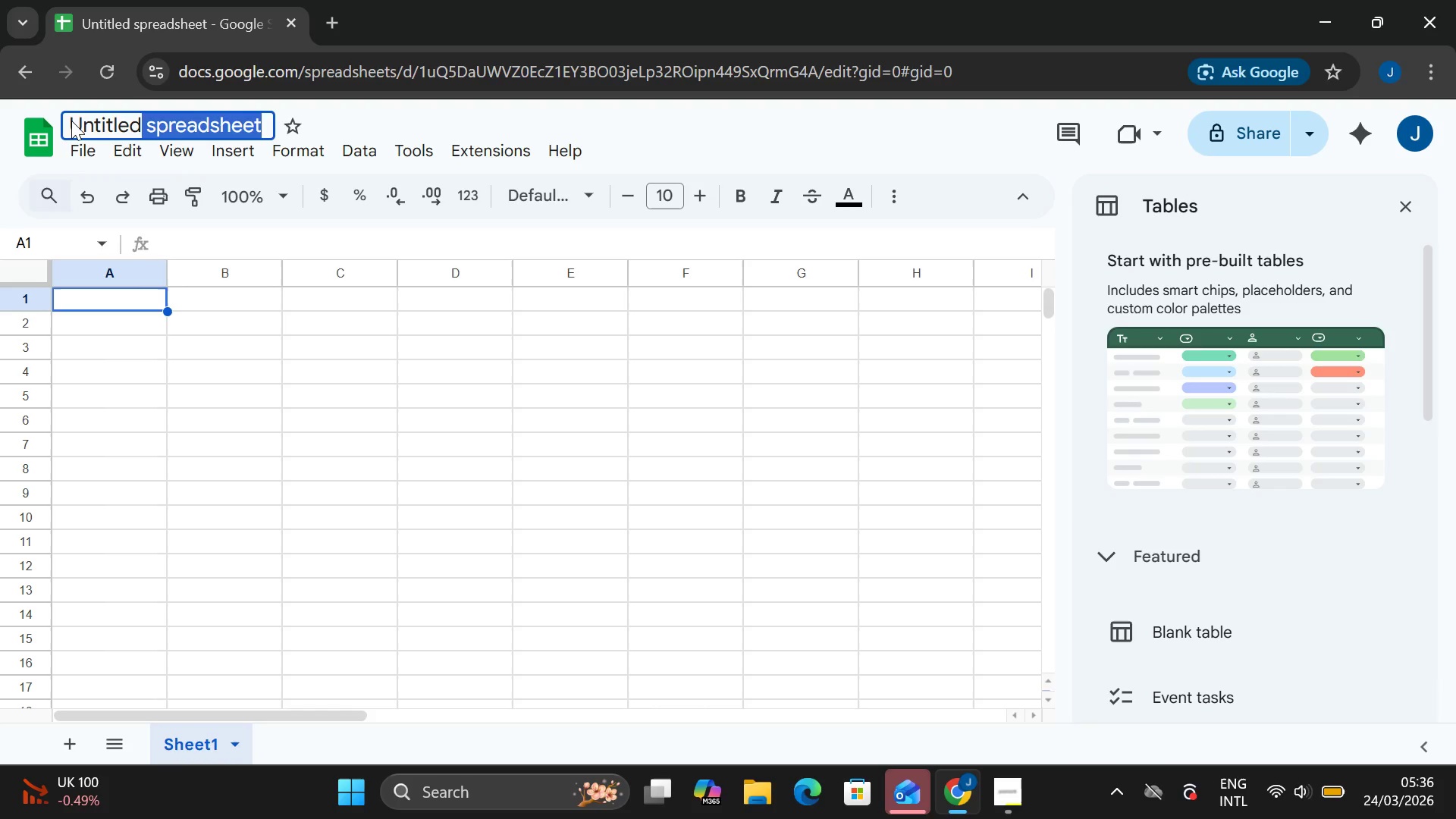 
left_click([69, 121])
 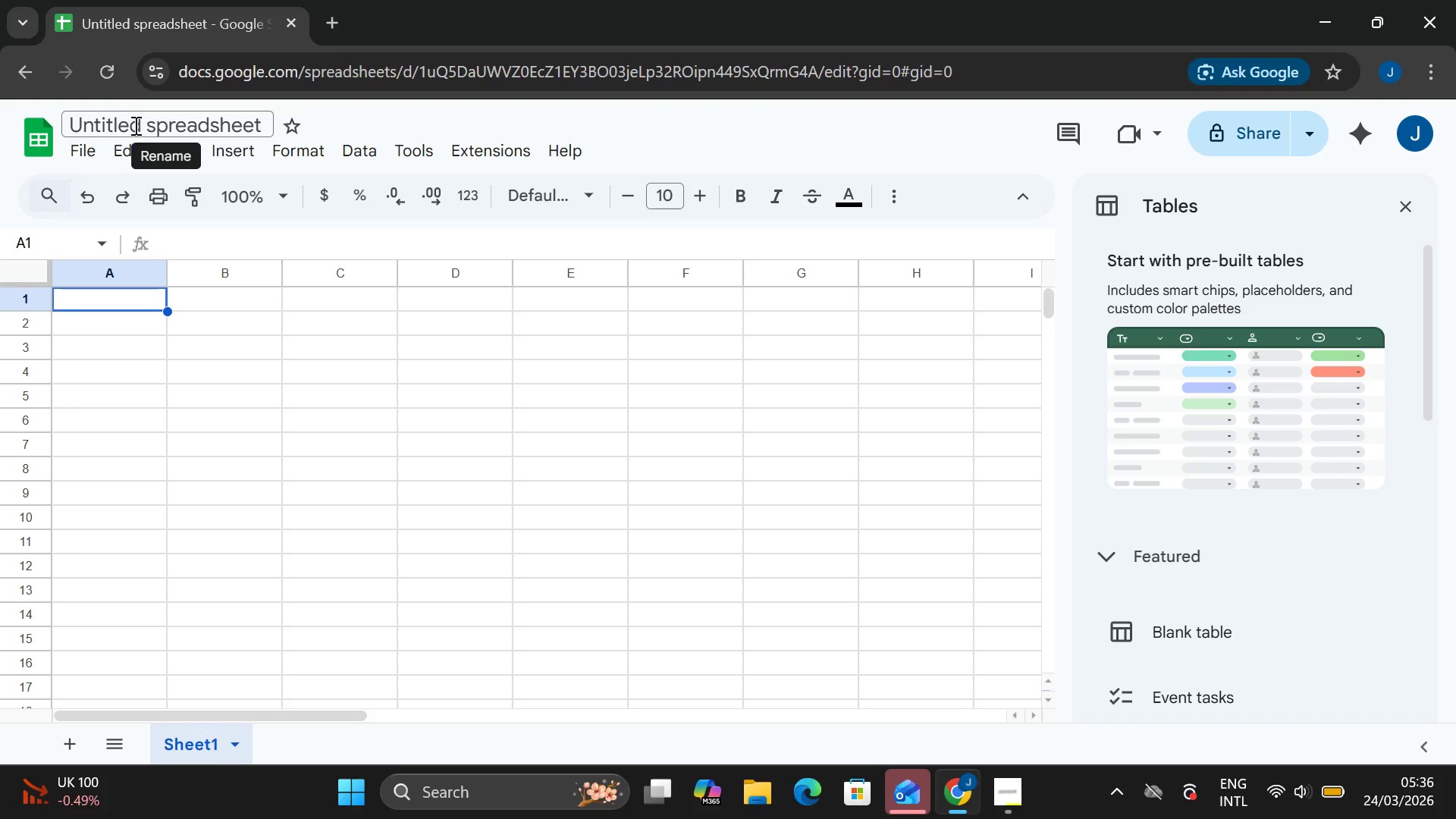 
left_click_drag(start_coordinate=[66, 118], to_coordinate=[318, 116])
 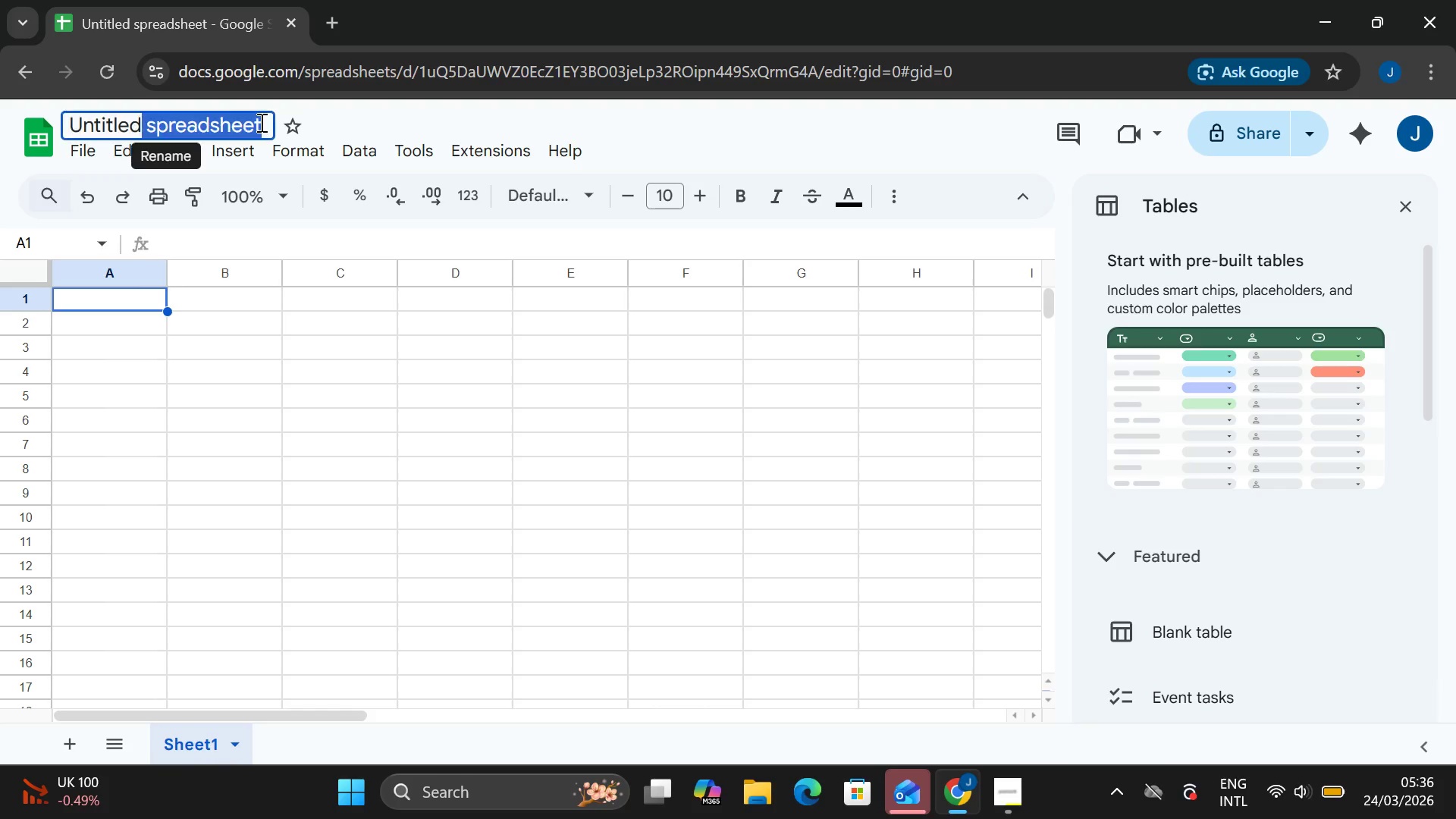 
double_click([260, 122])
 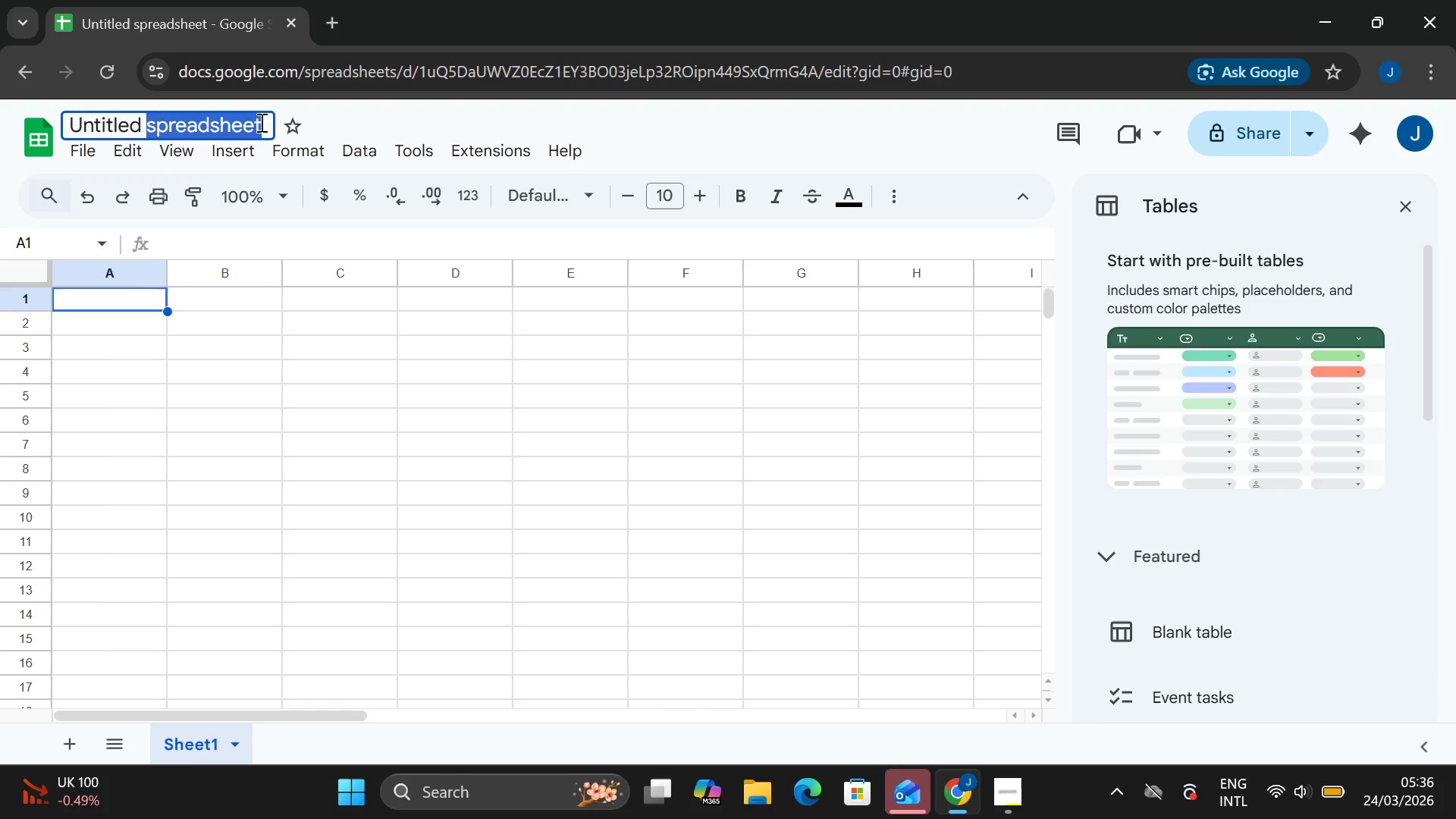 
hold_key(key=Backspace, duration=0.44)
 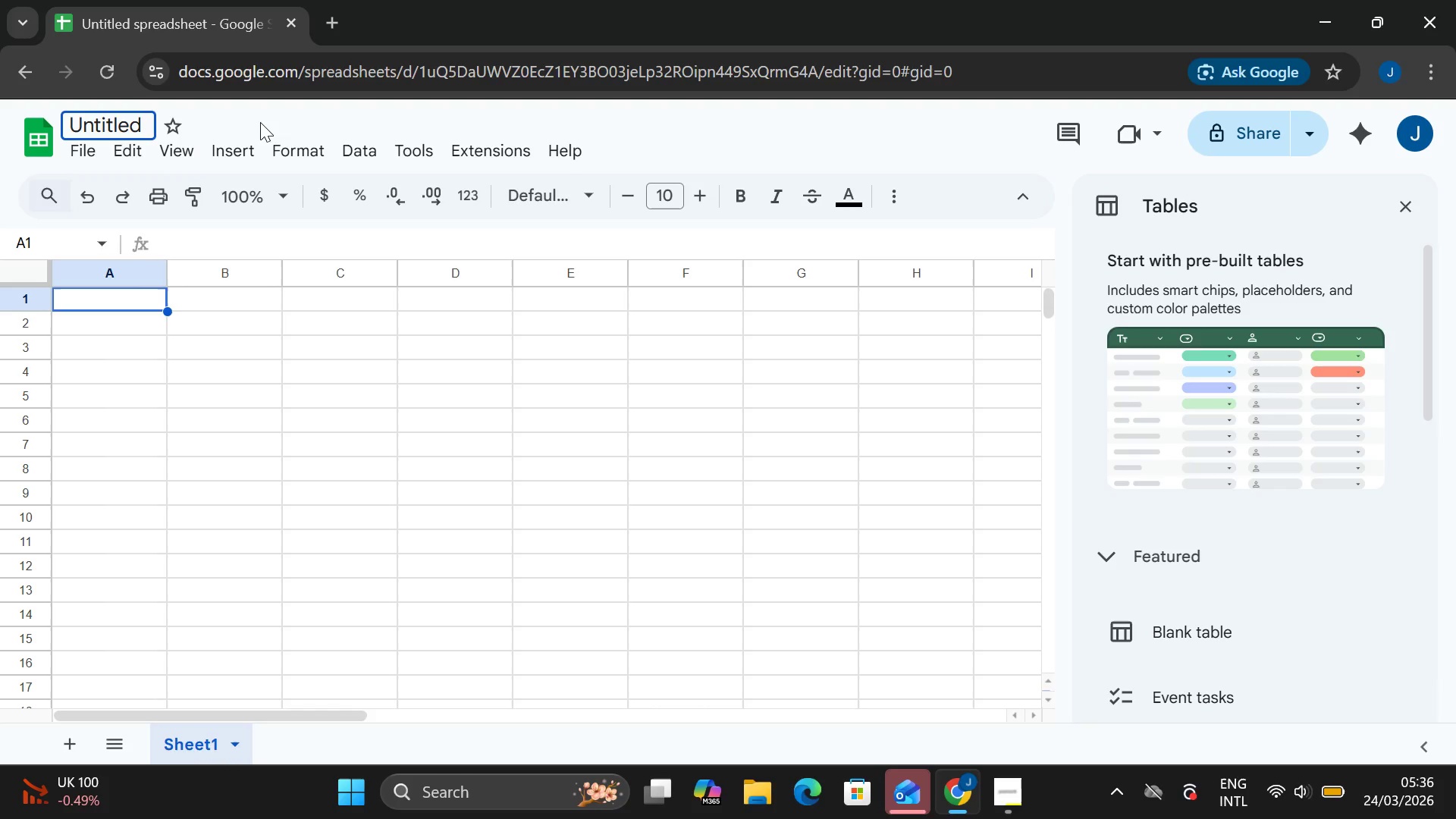 
hold_key(key=Backspace, duration=0.84)
 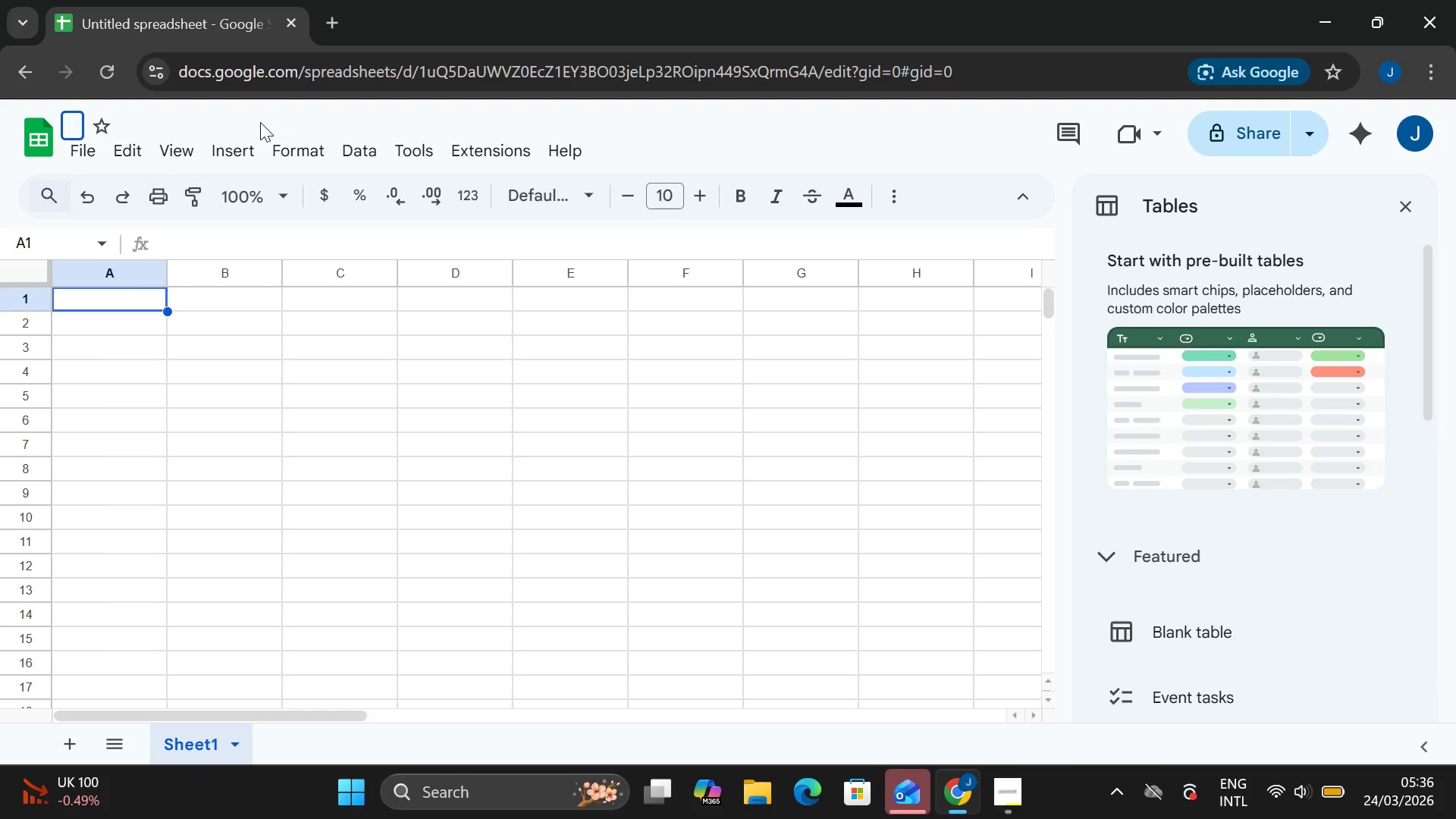 
key(Backspace)
key(Backspace)
type(Starlight Strings $)
key(Backspace)
type(& Bowa)
key(Backspace)
type(s Audit)
 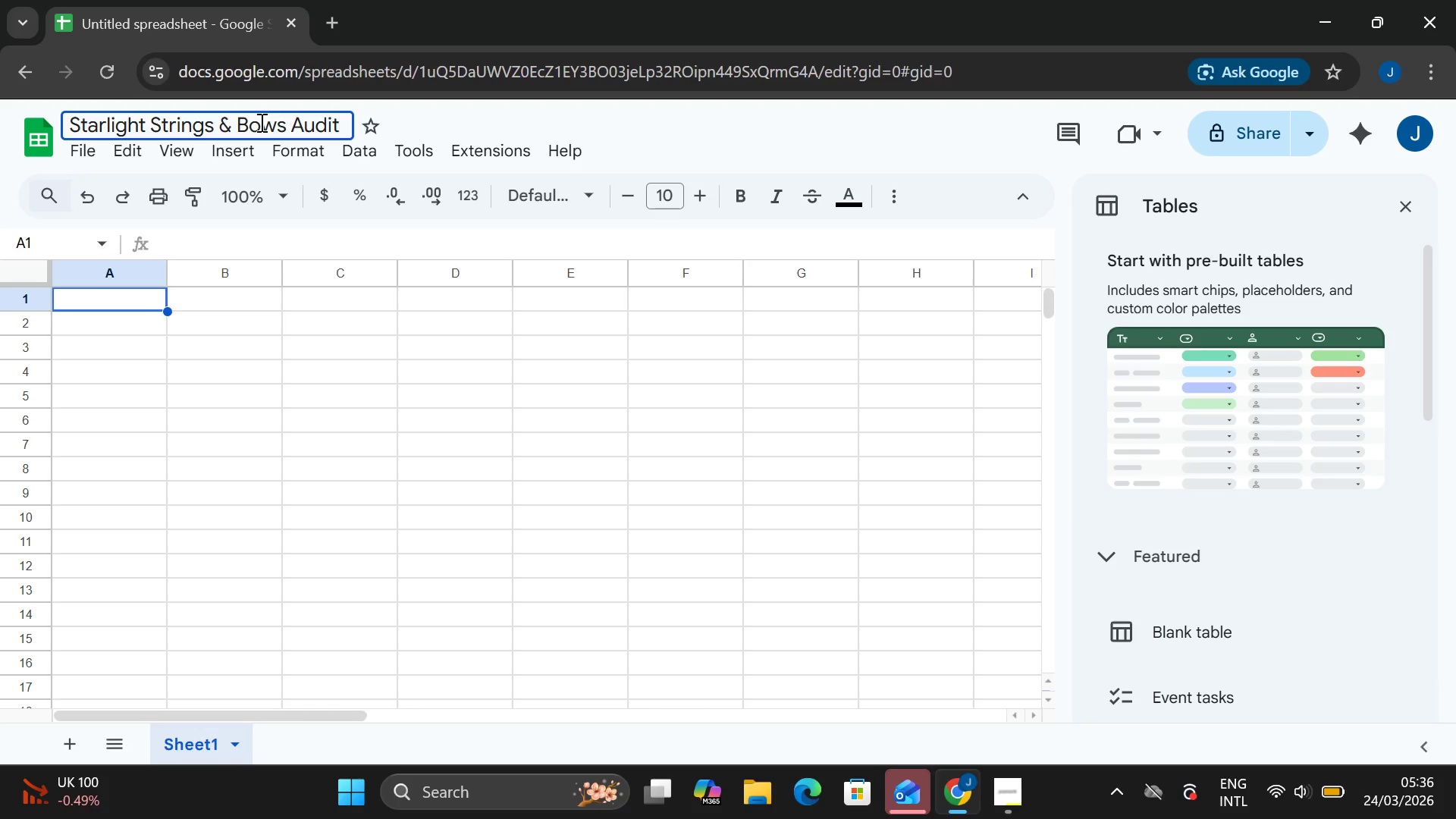 
wait(5.69)
 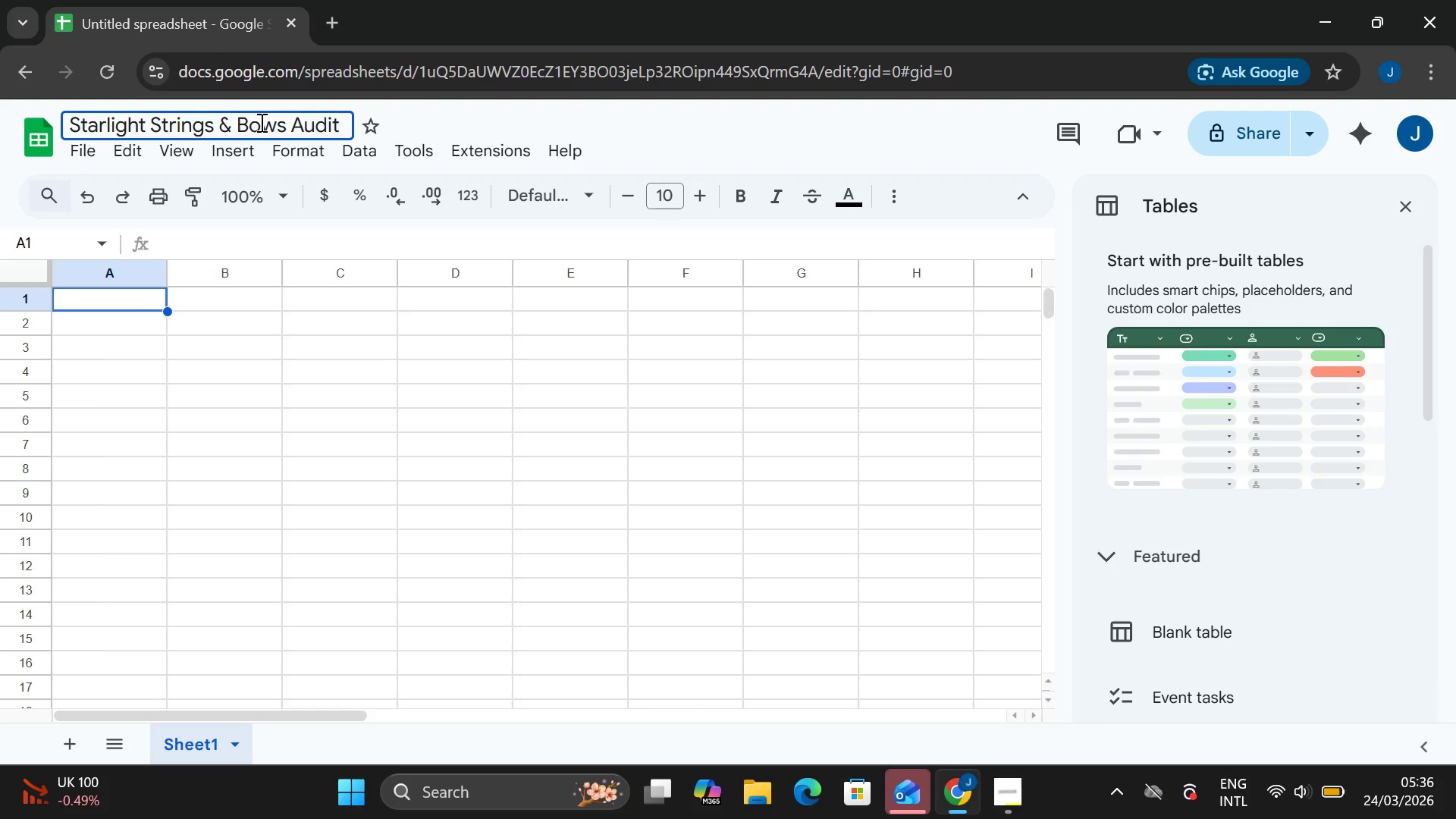 
double_click([93, 305])
 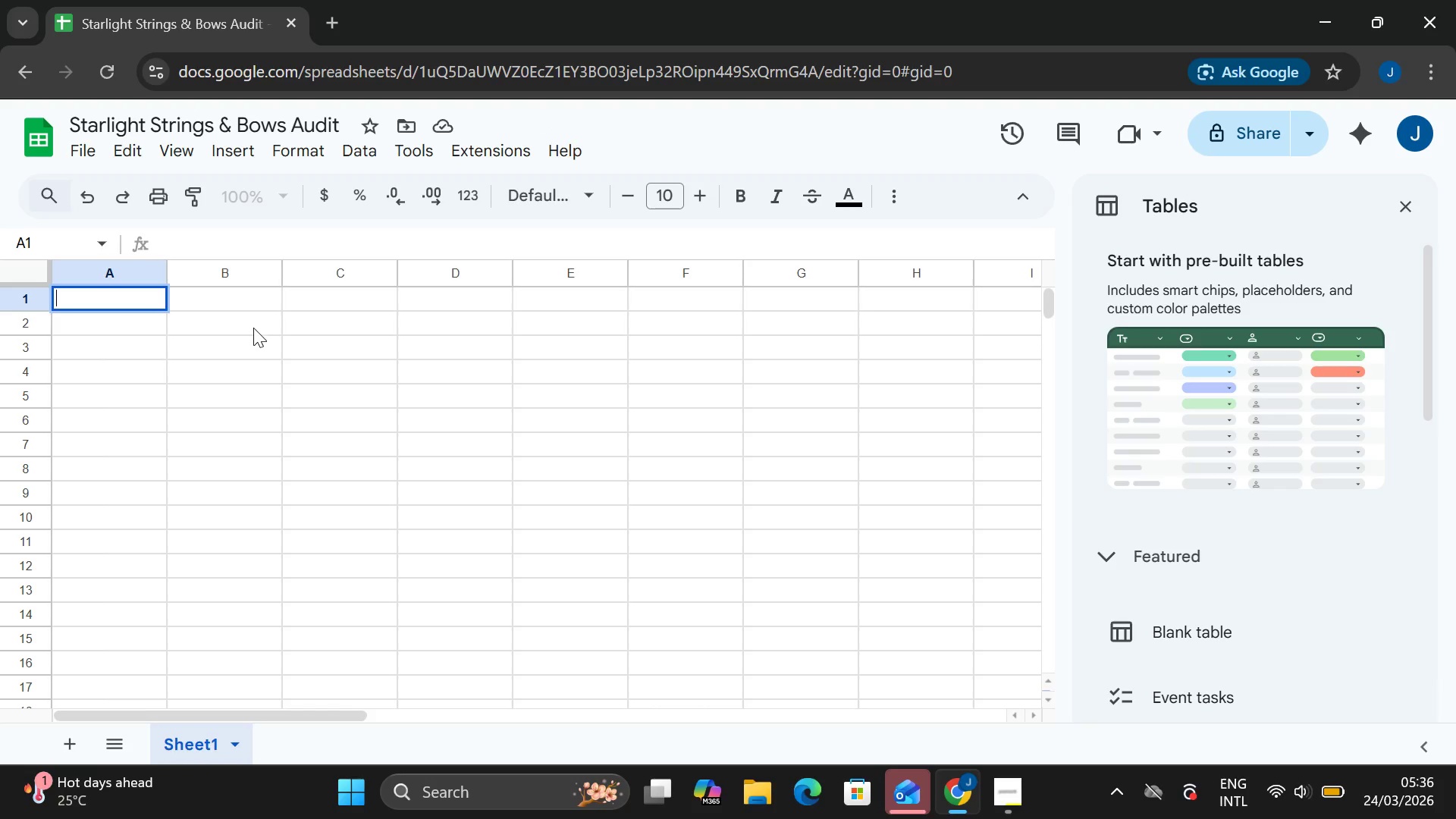 
wait(8.77)
 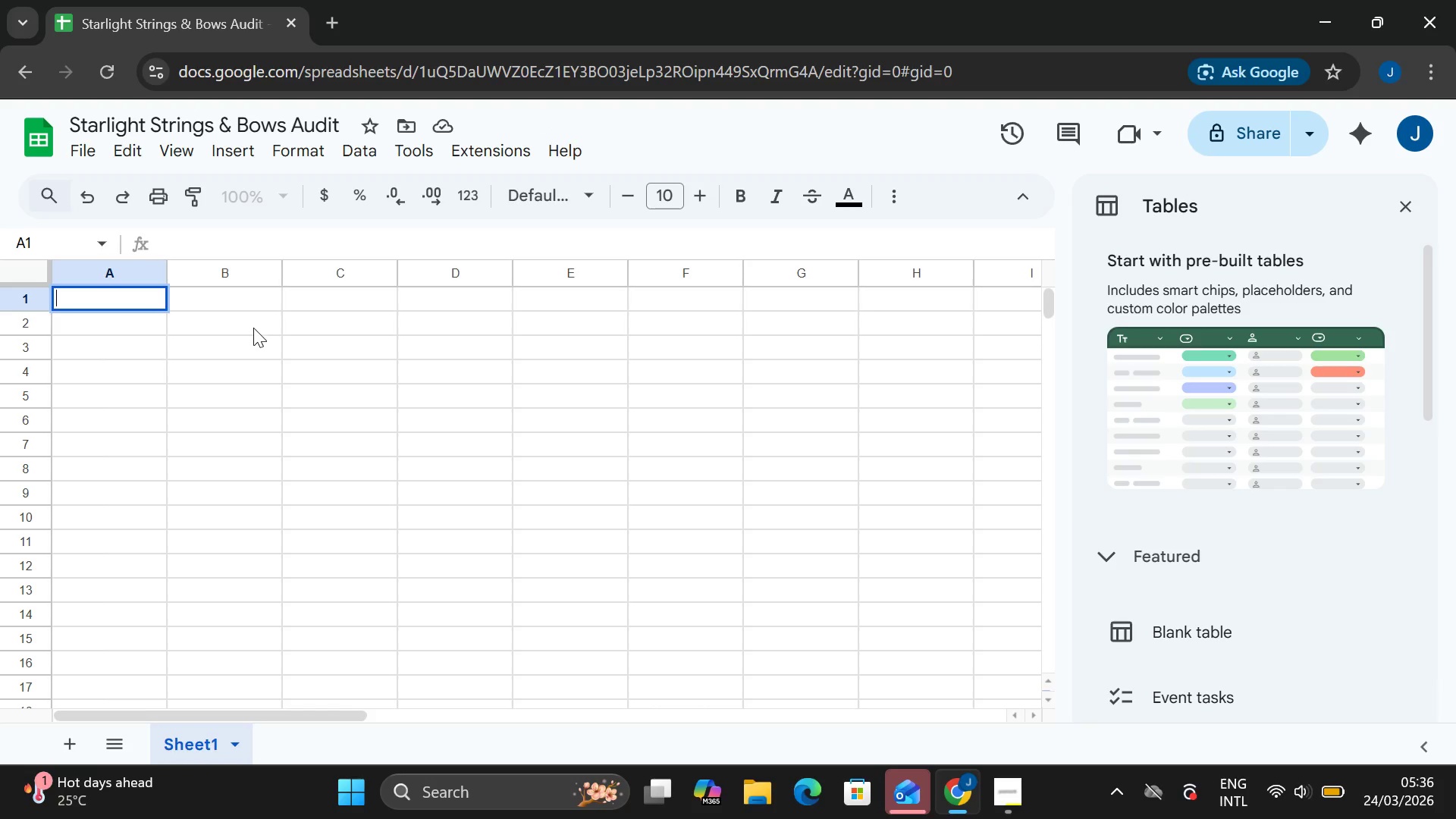 
double_click([176, 742])
 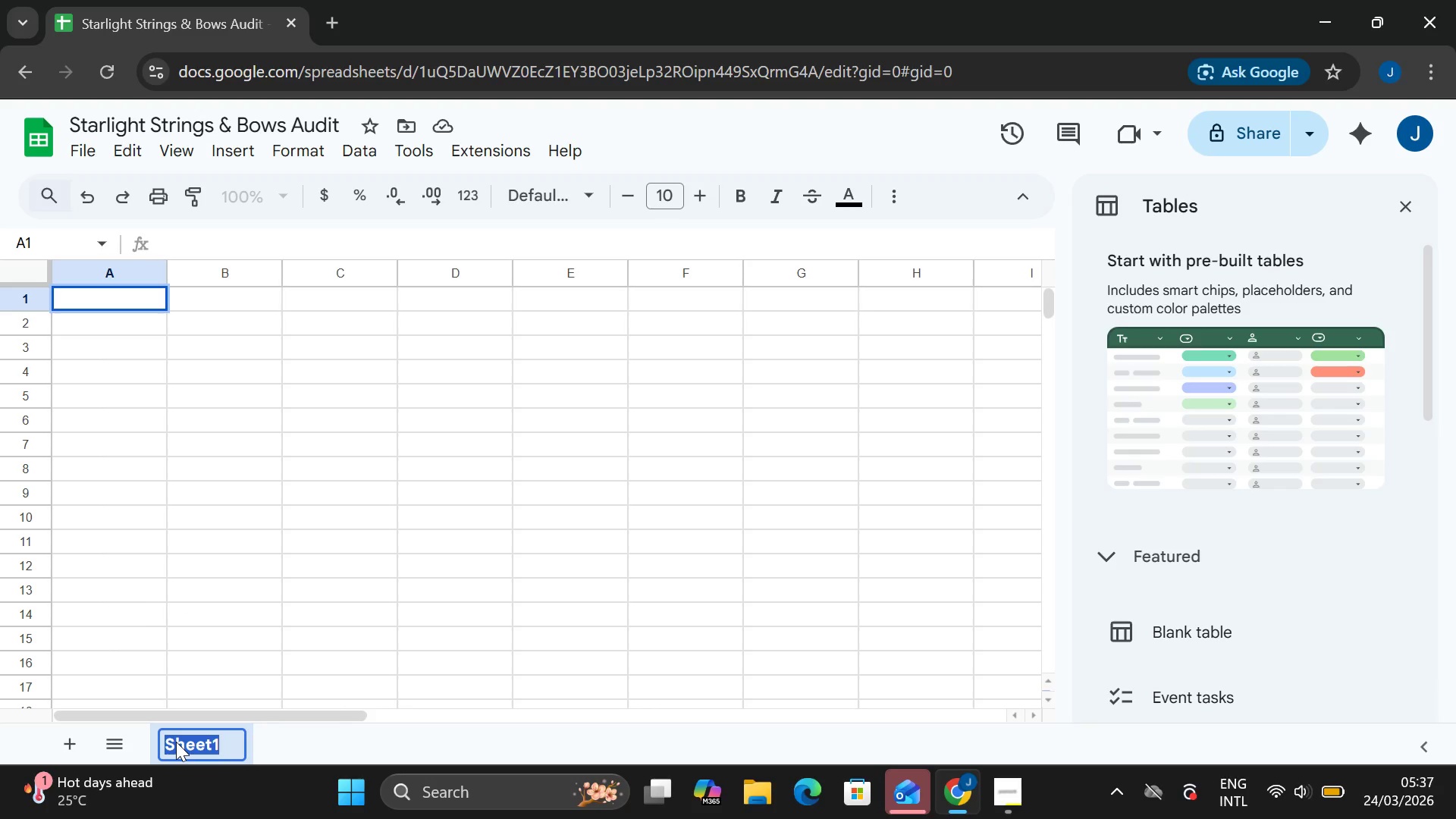 
type(Inputs)
 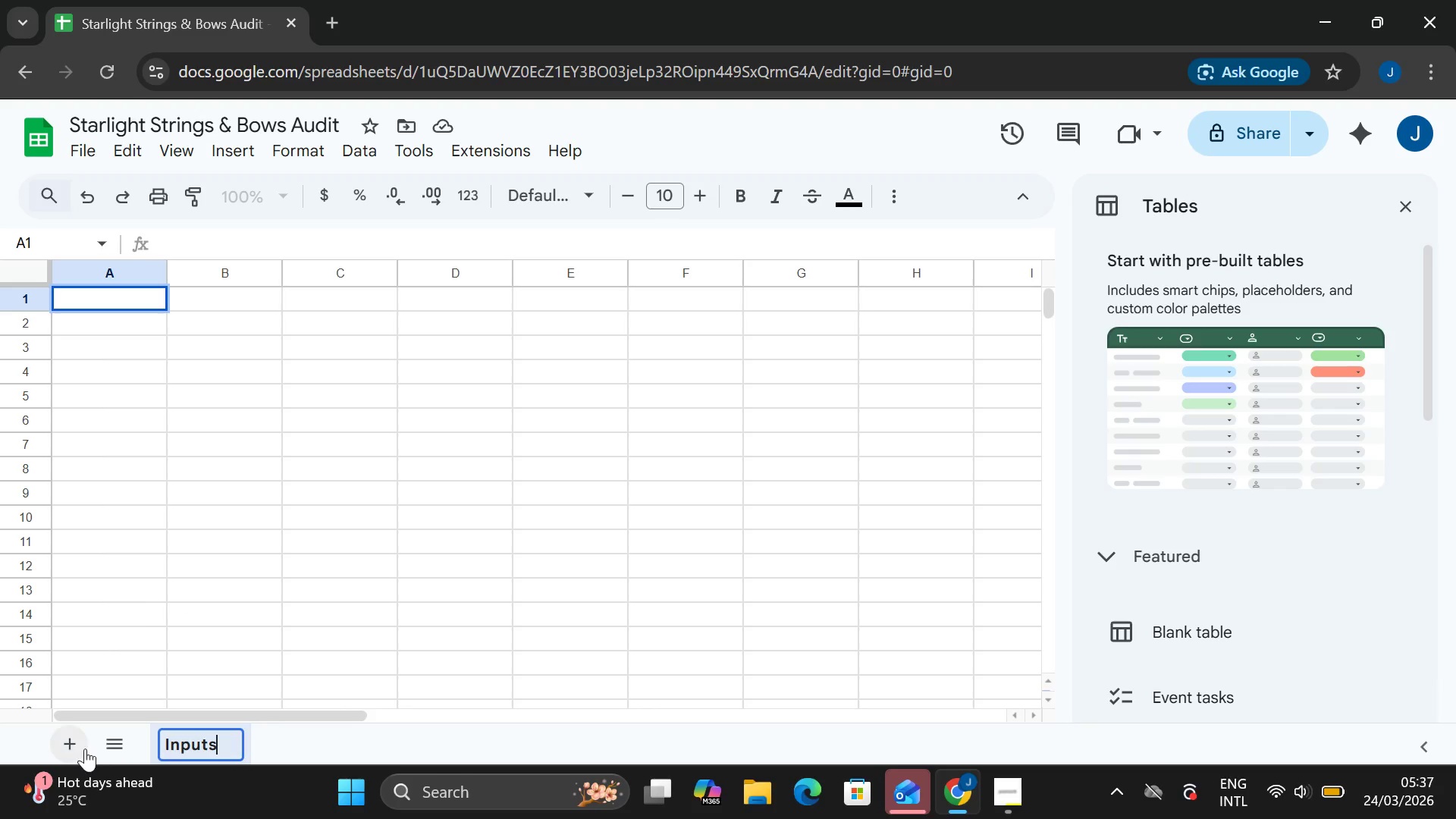 
left_click([80, 748])
 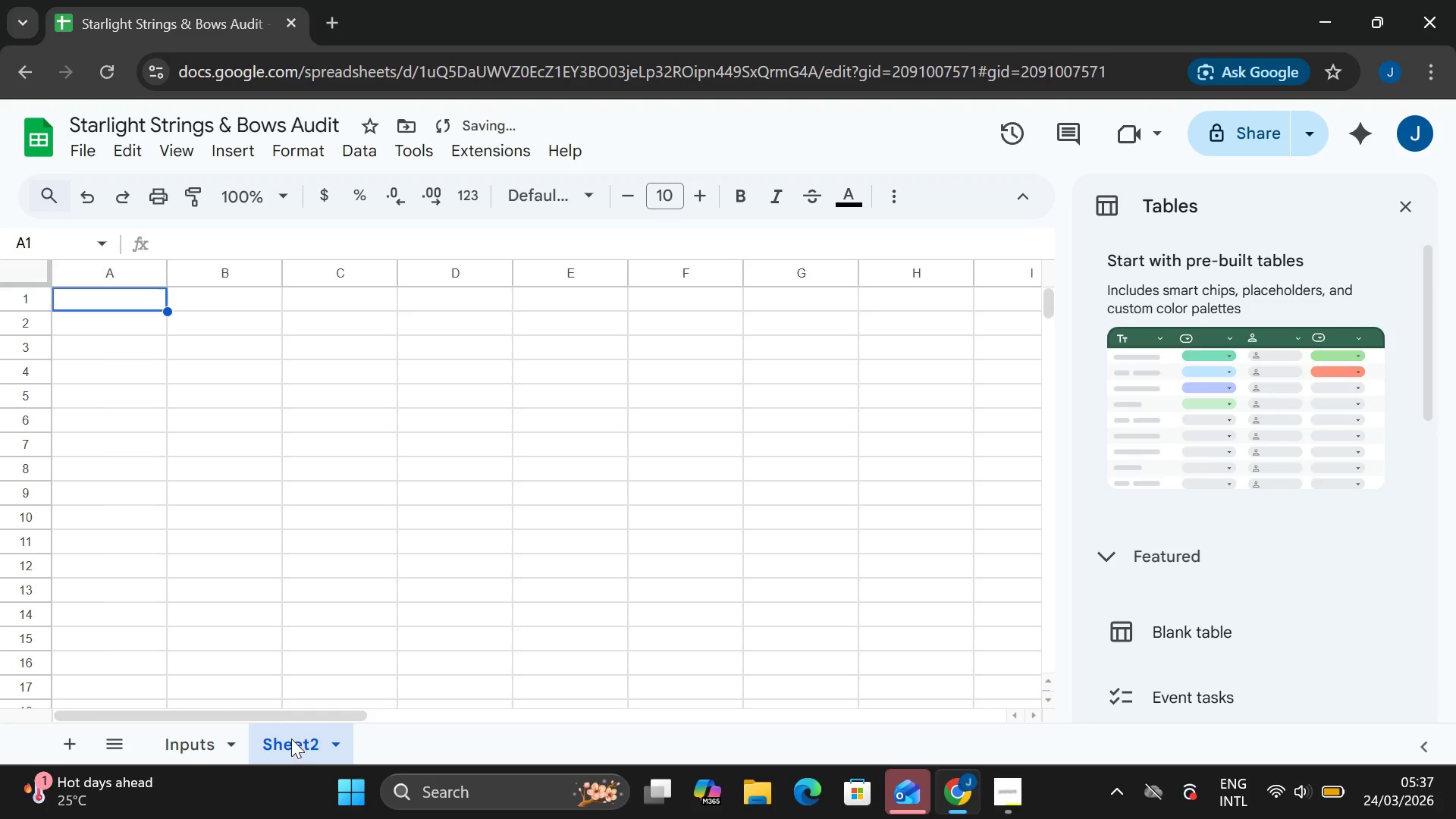 
double_click([291, 739])
 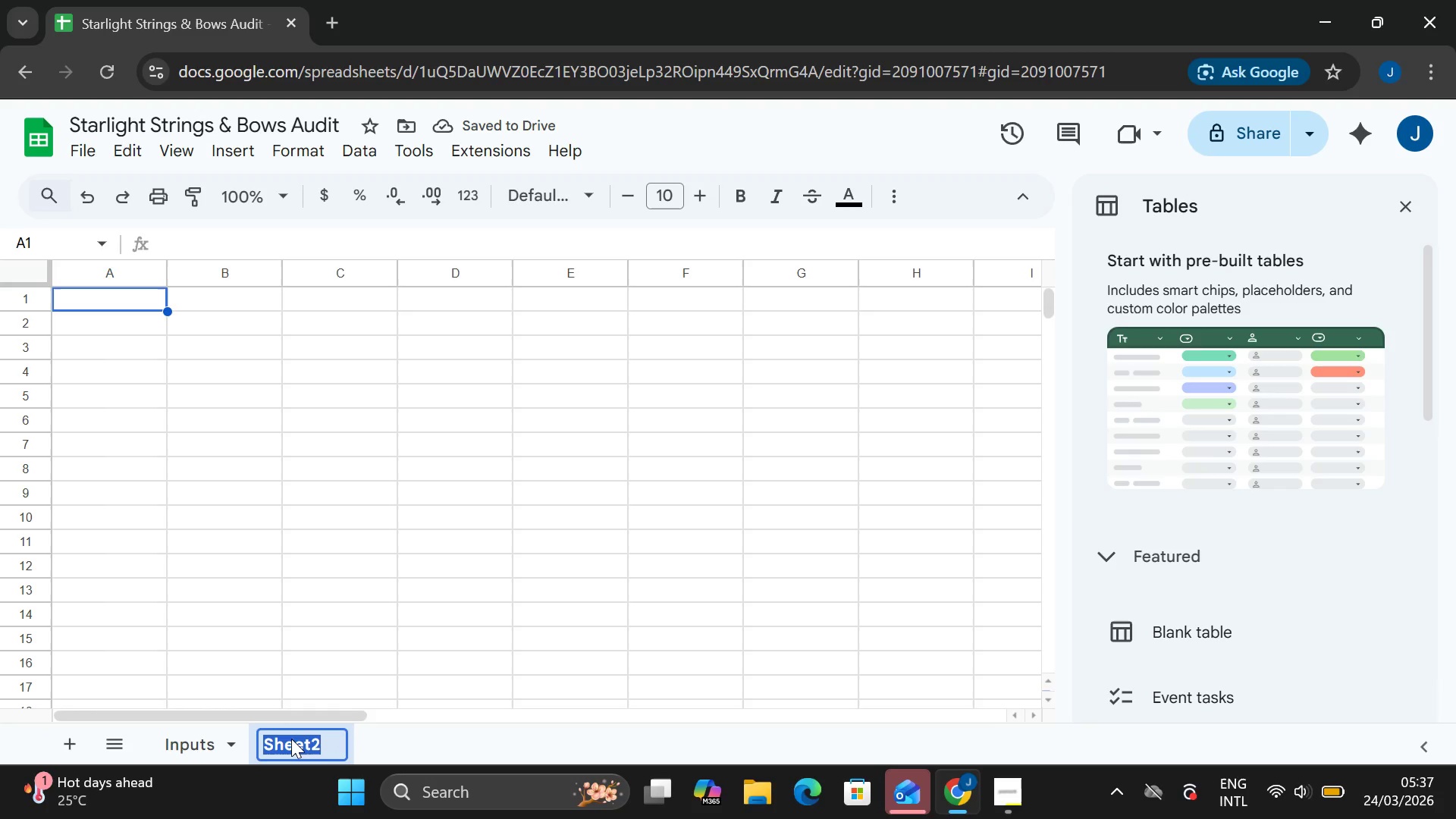 
type(Monthly Data)
 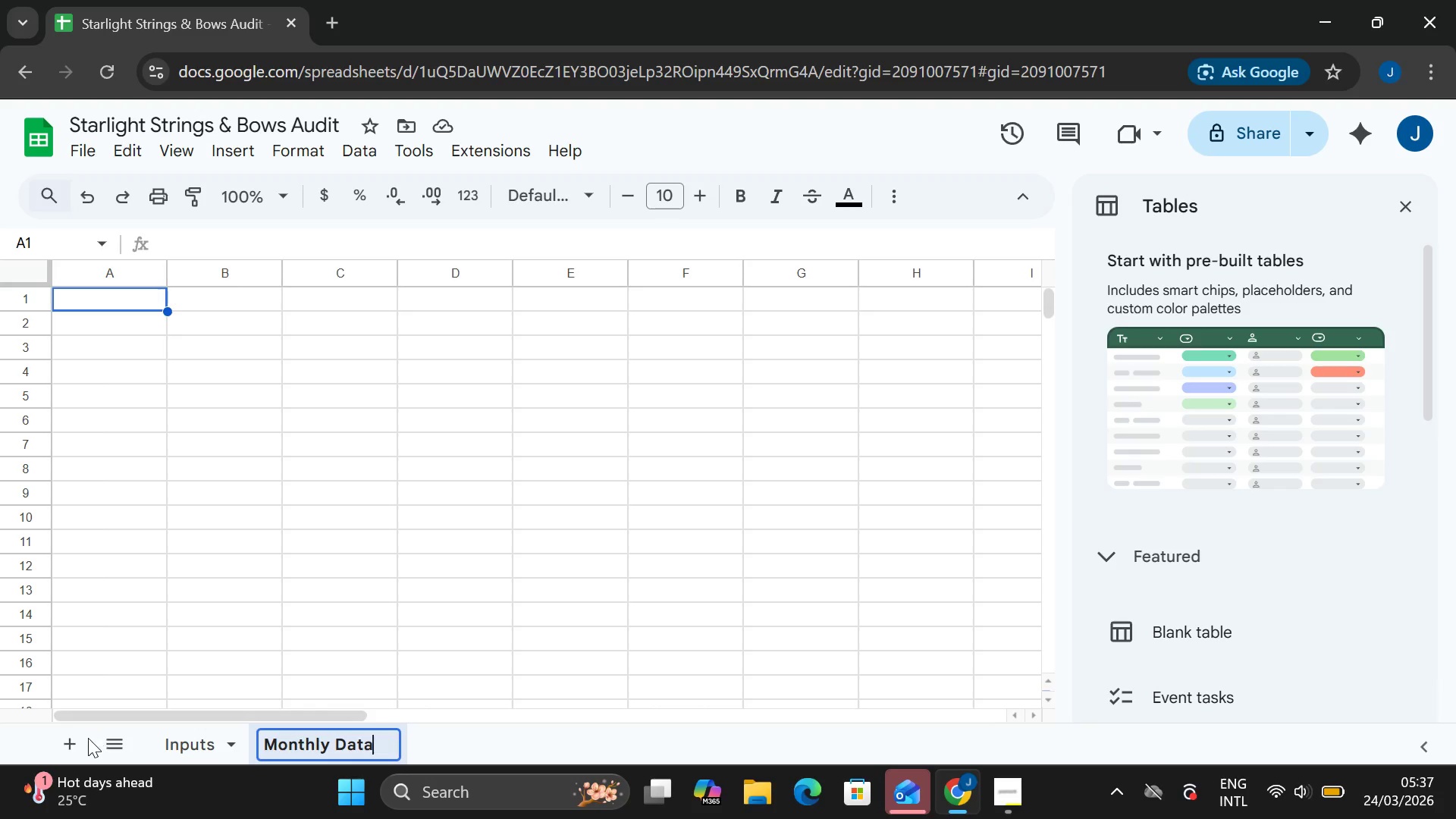 
left_click([72, 738])
 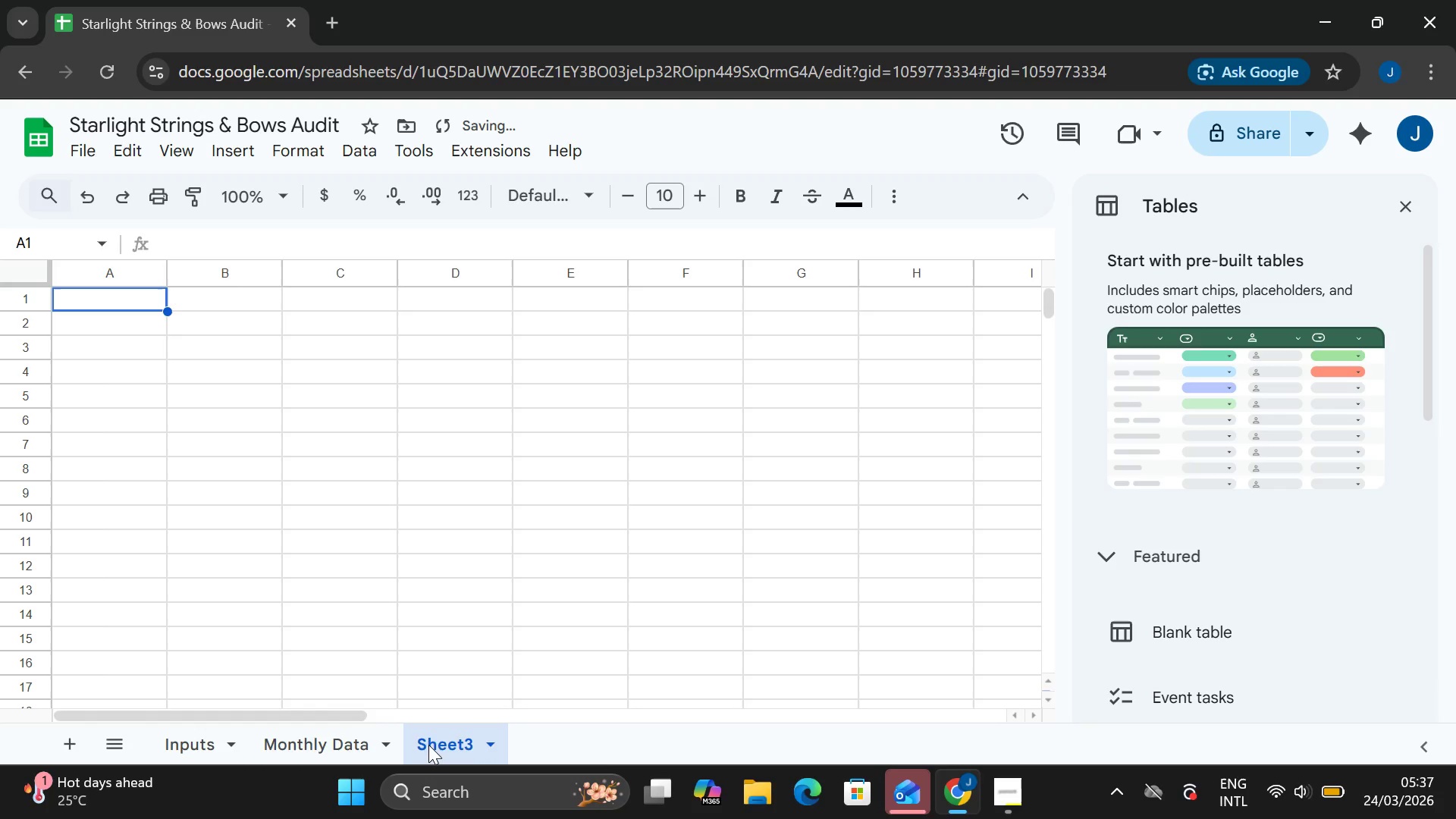 
double_click([435, 744])
 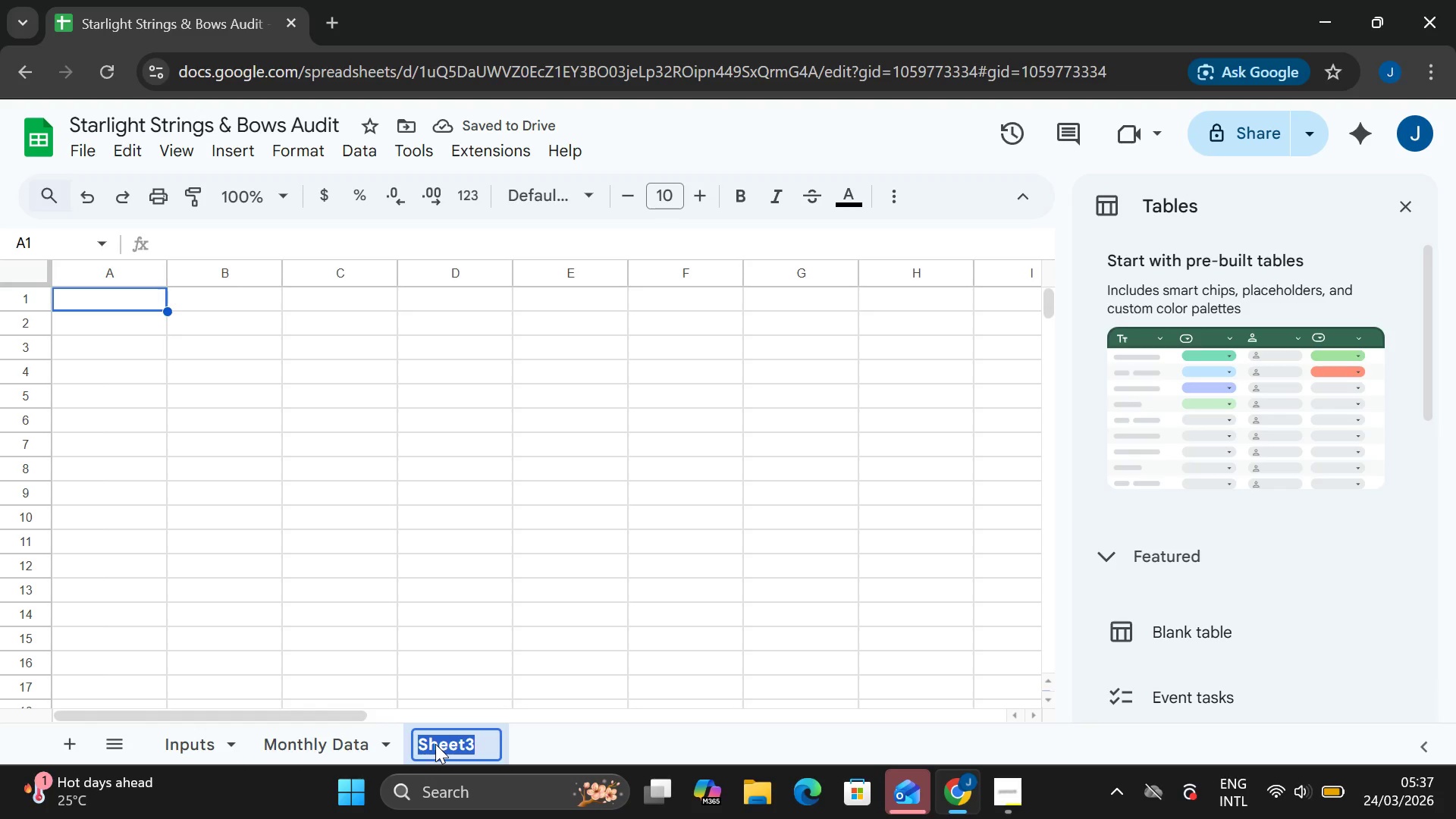 
type(Calculations)
 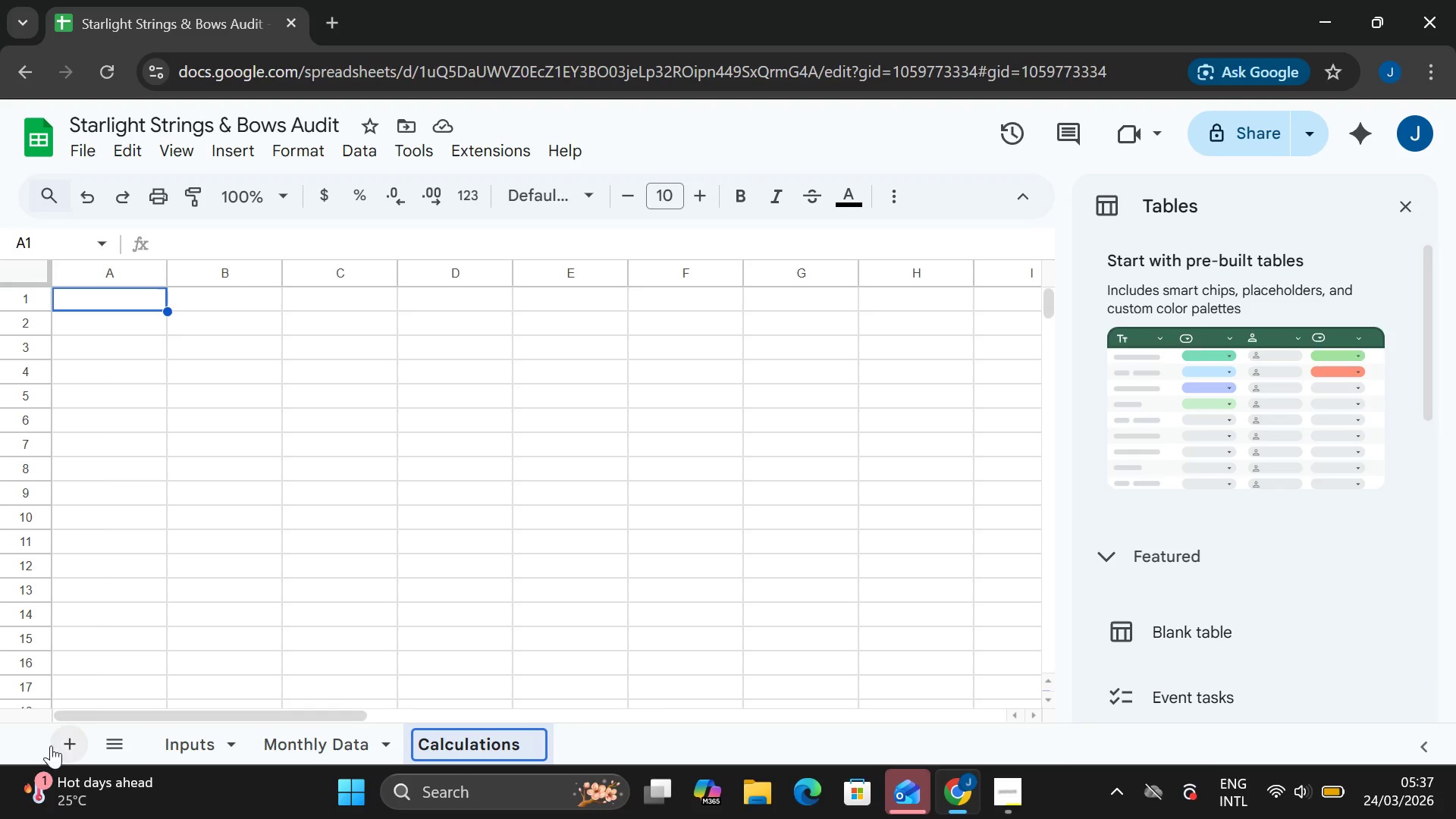 
double_click([67, 745])
 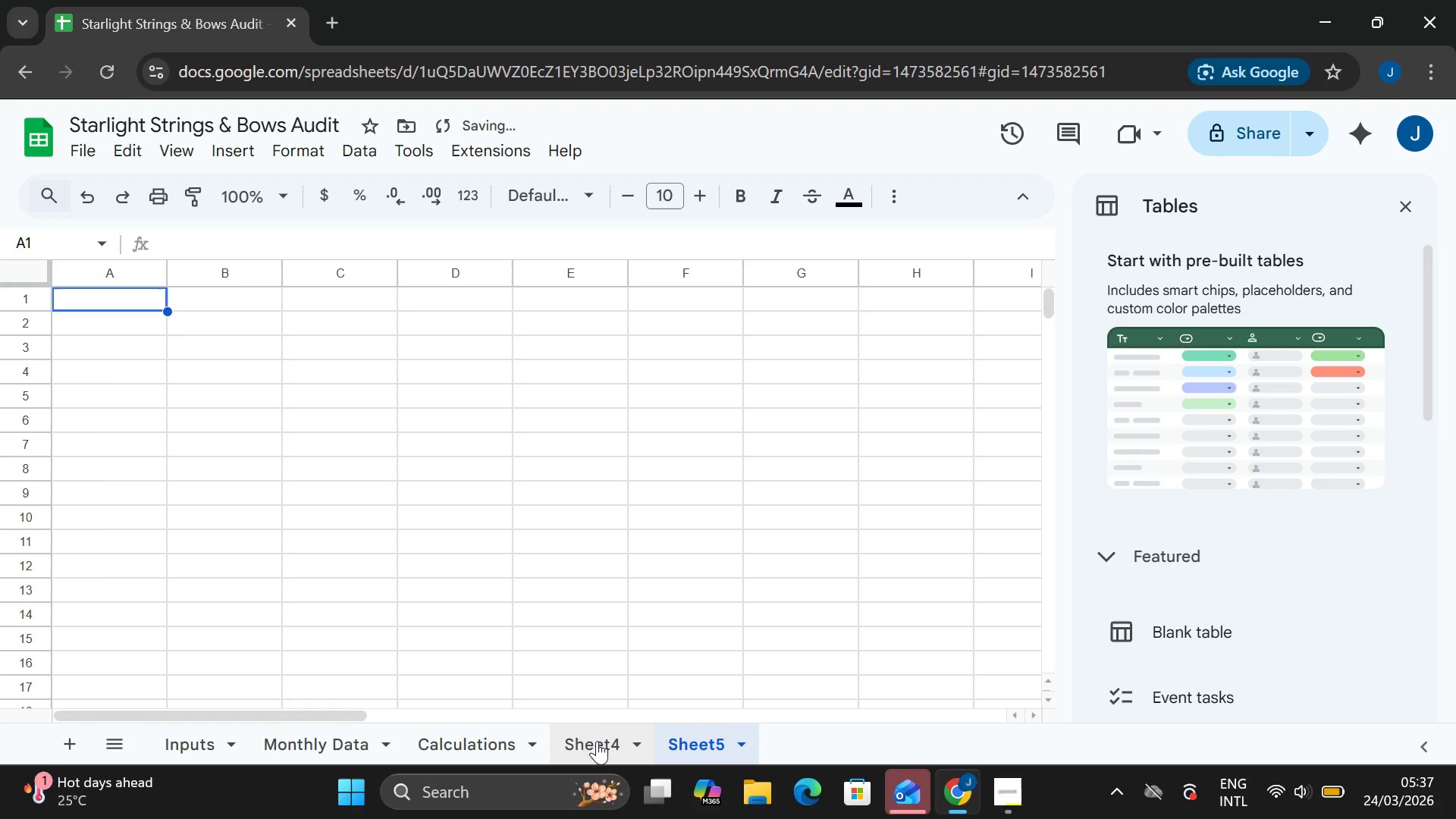 
double_click([597, 741])
 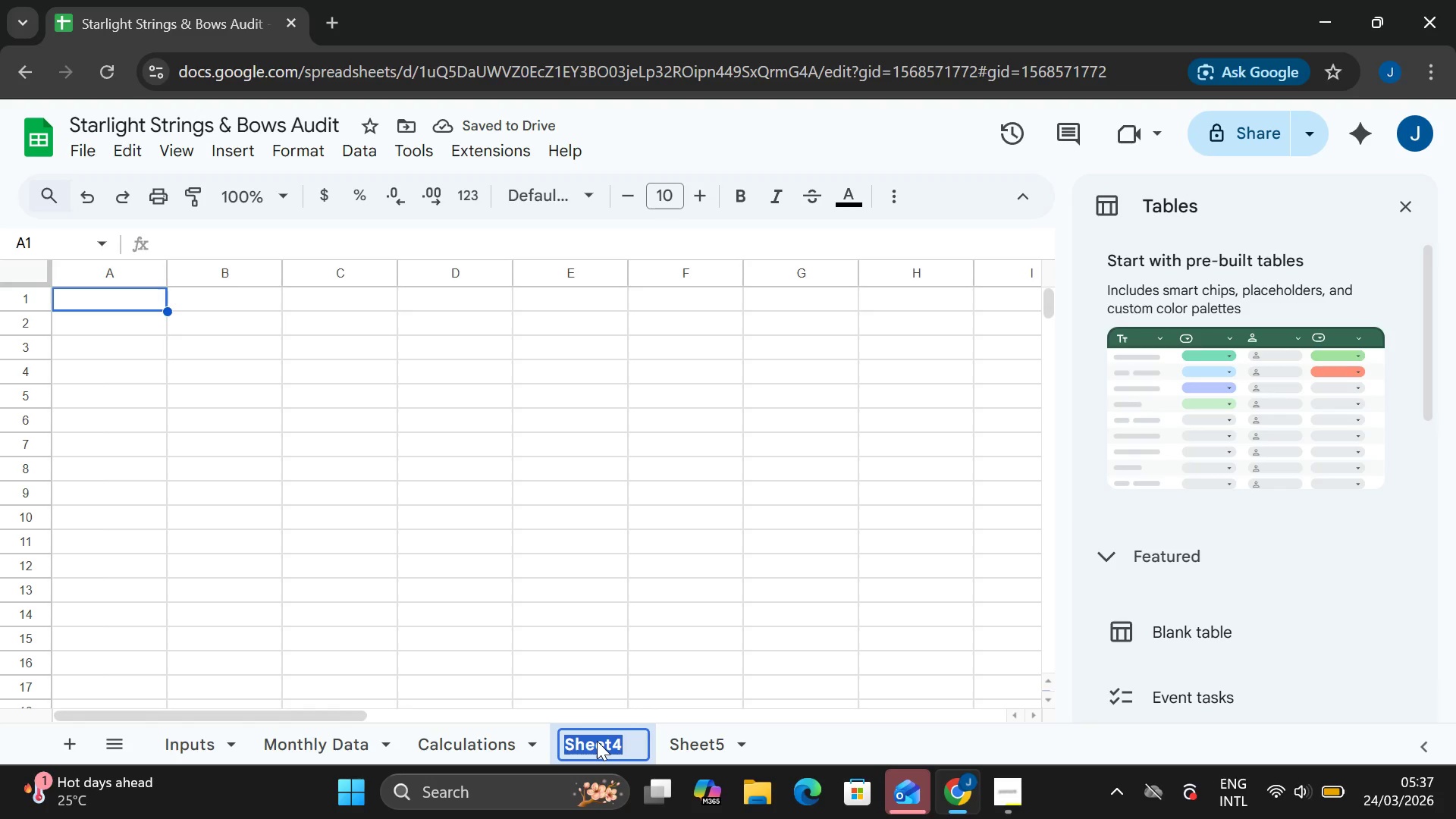 
type(Scenario)
 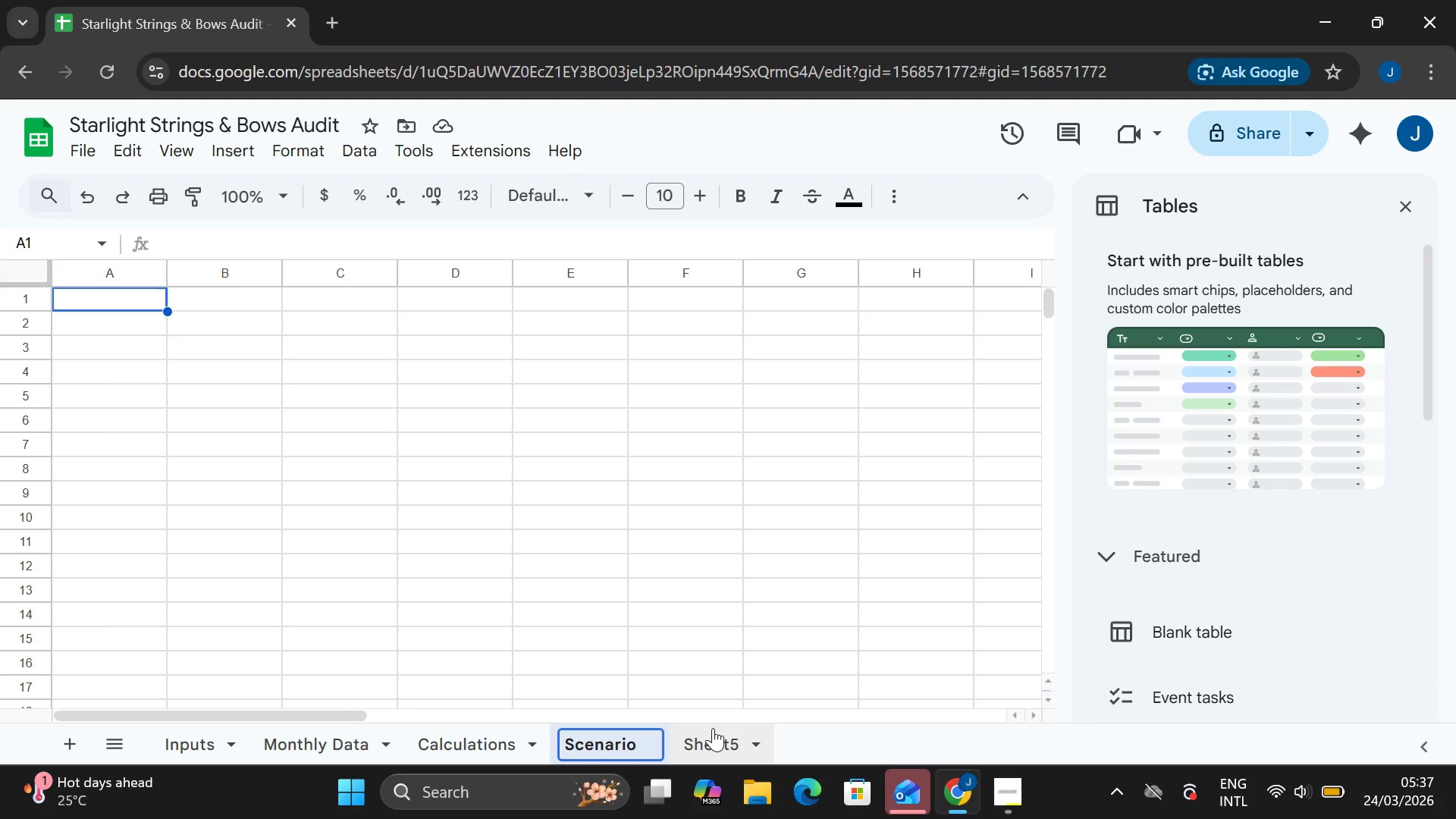 
double_click([713, 728])
 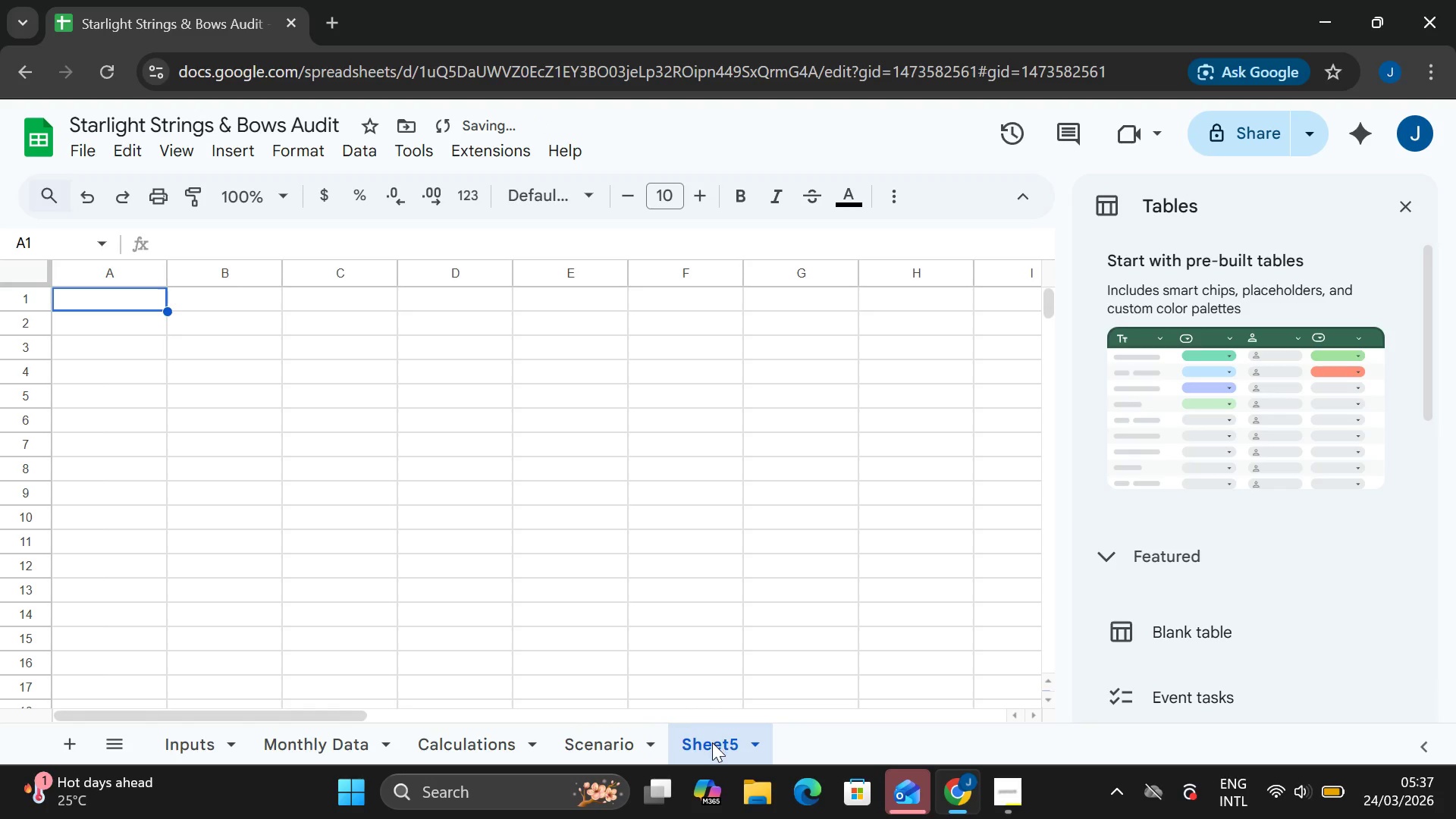 
double_click([712, 742])
 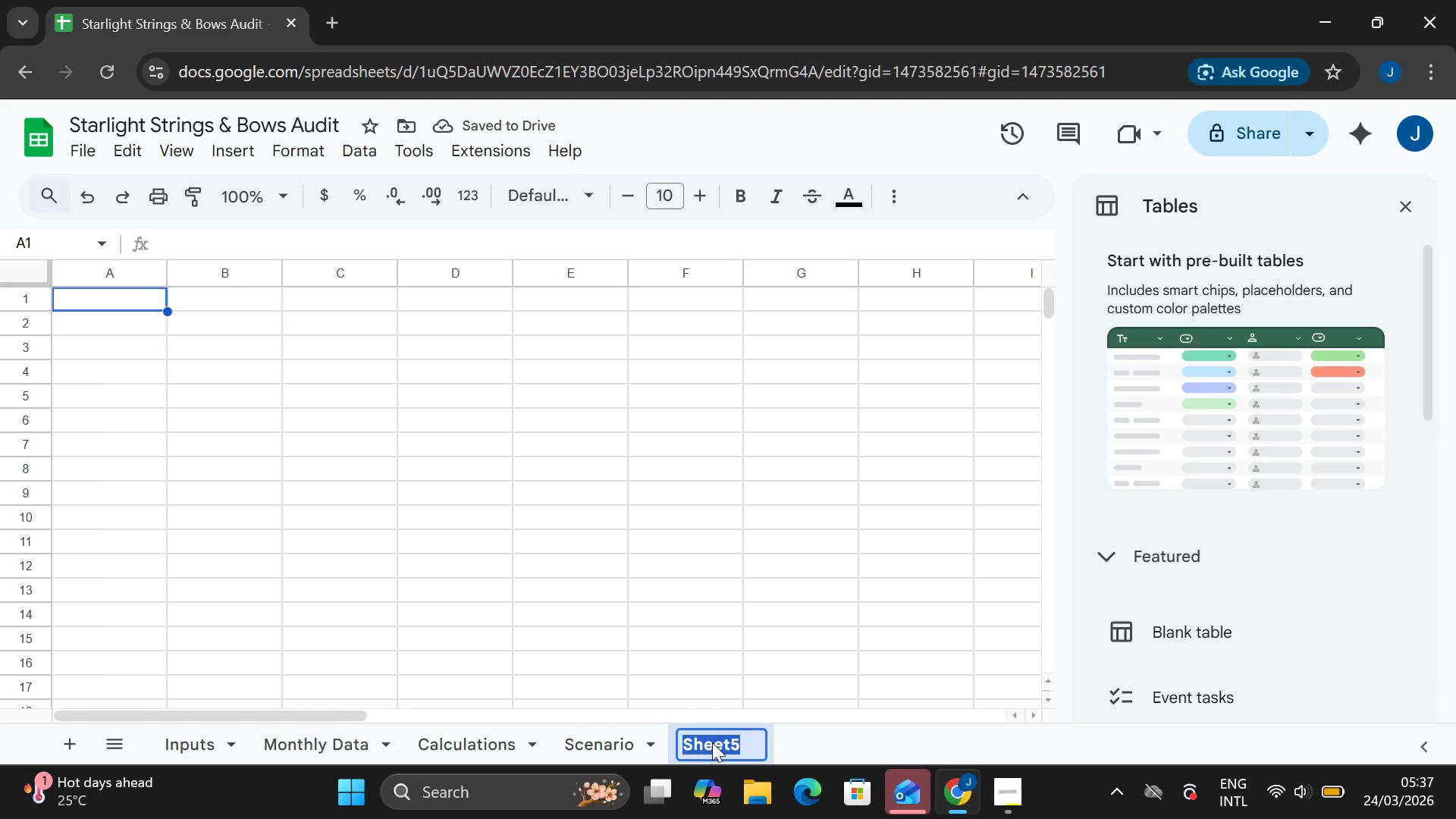 
type(Dashboard)
 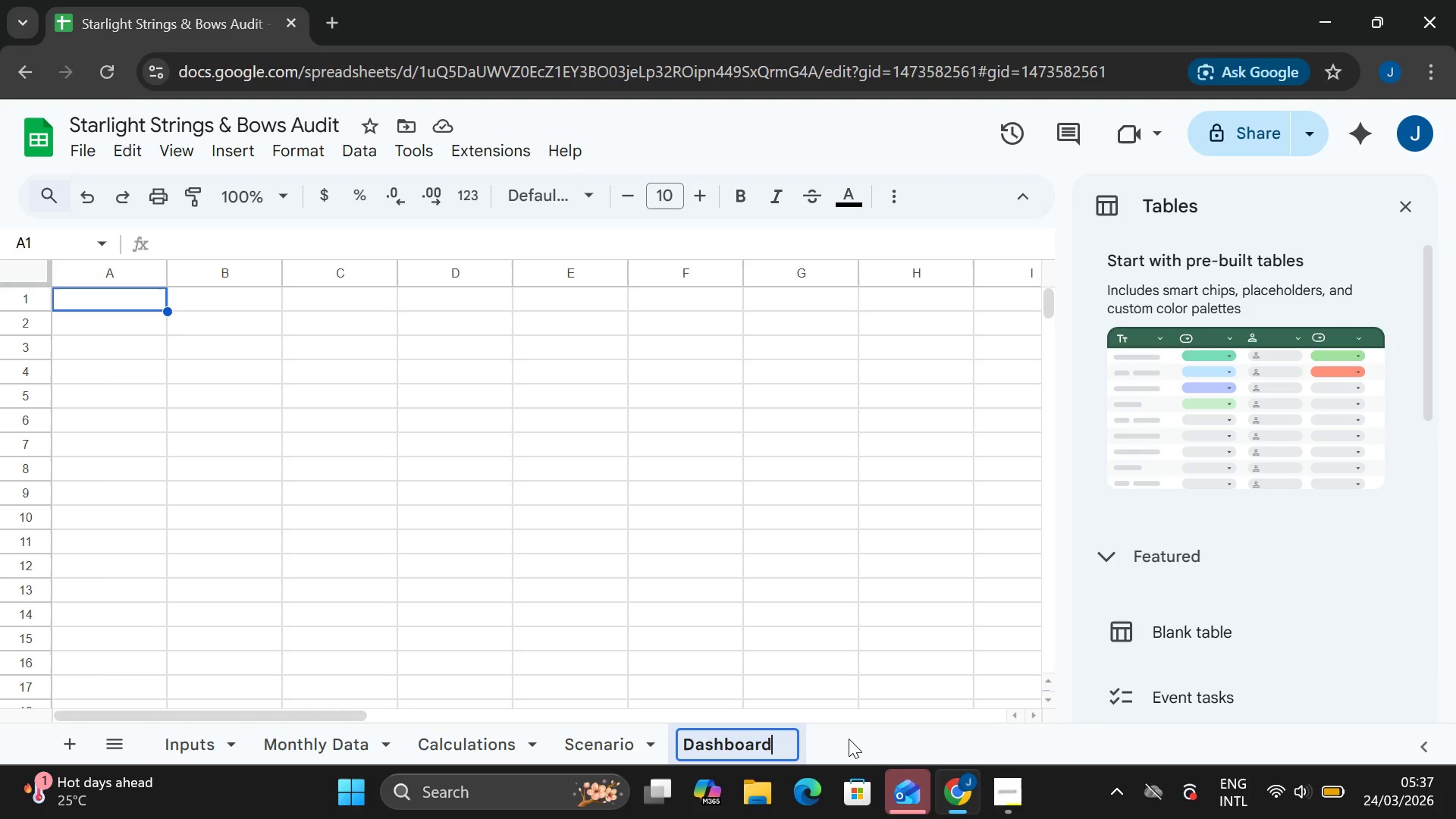 
left_click([849, 739])
 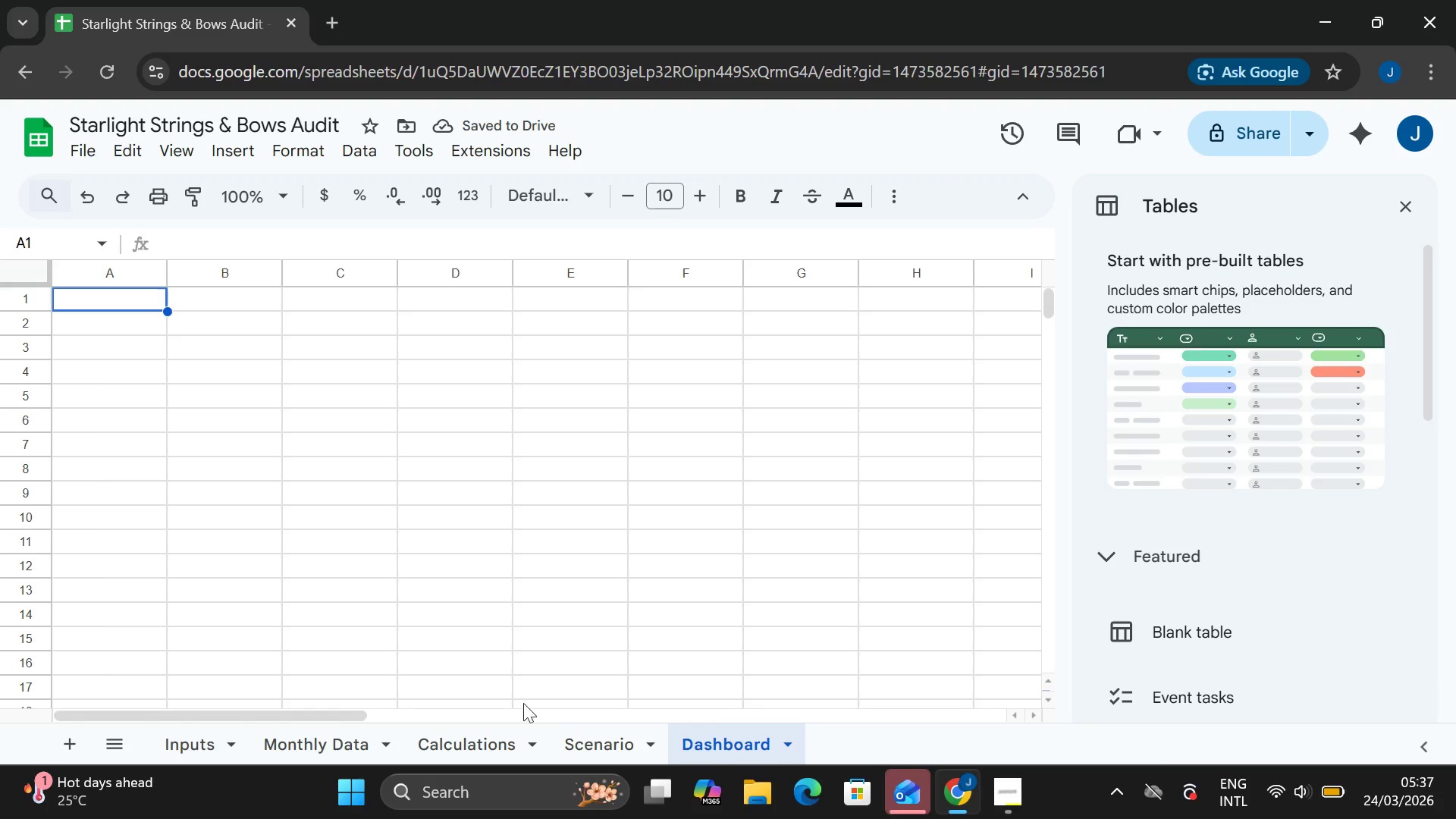 
double_click([628, 743])
 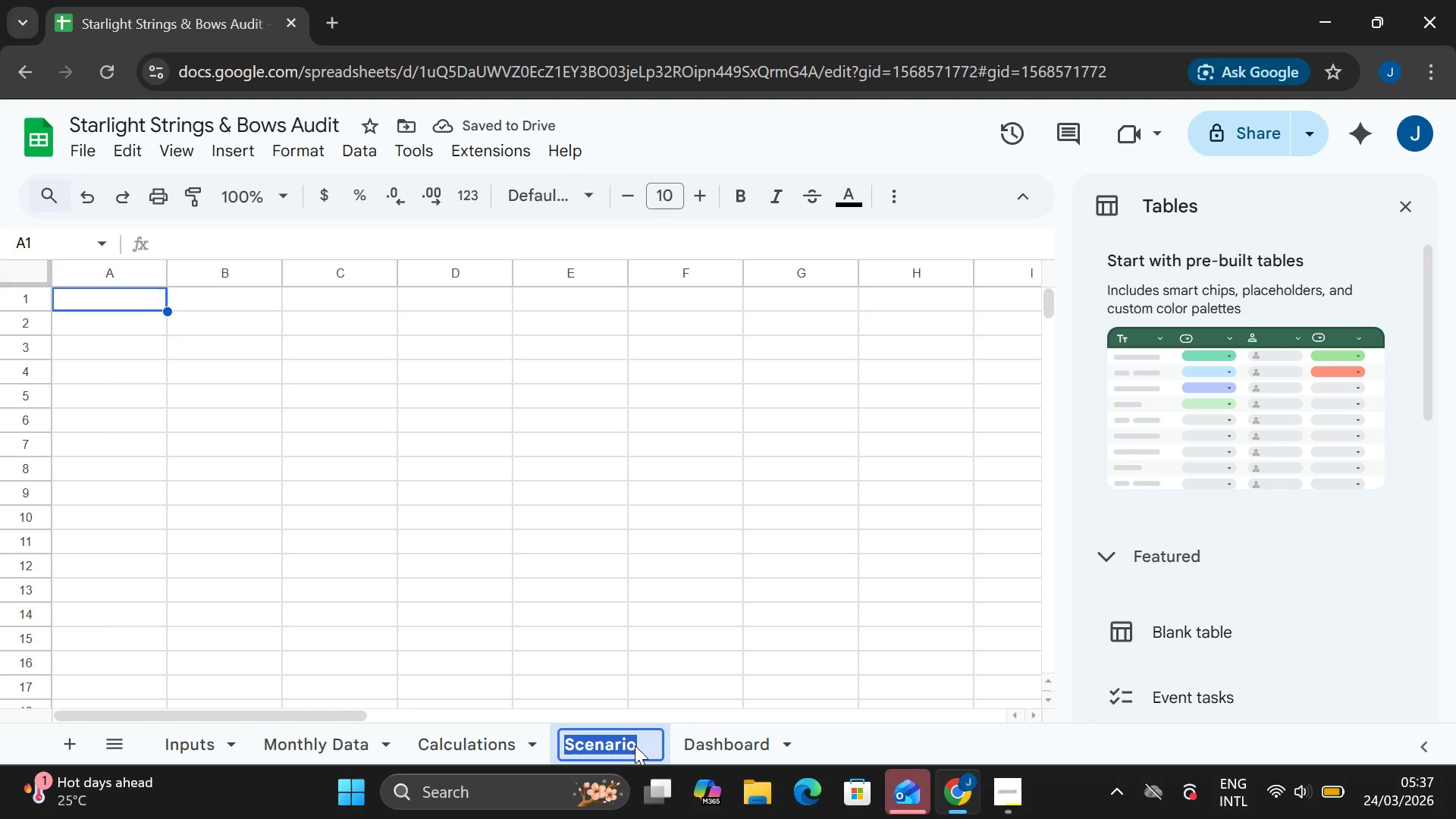 
left_click([635, 745])
 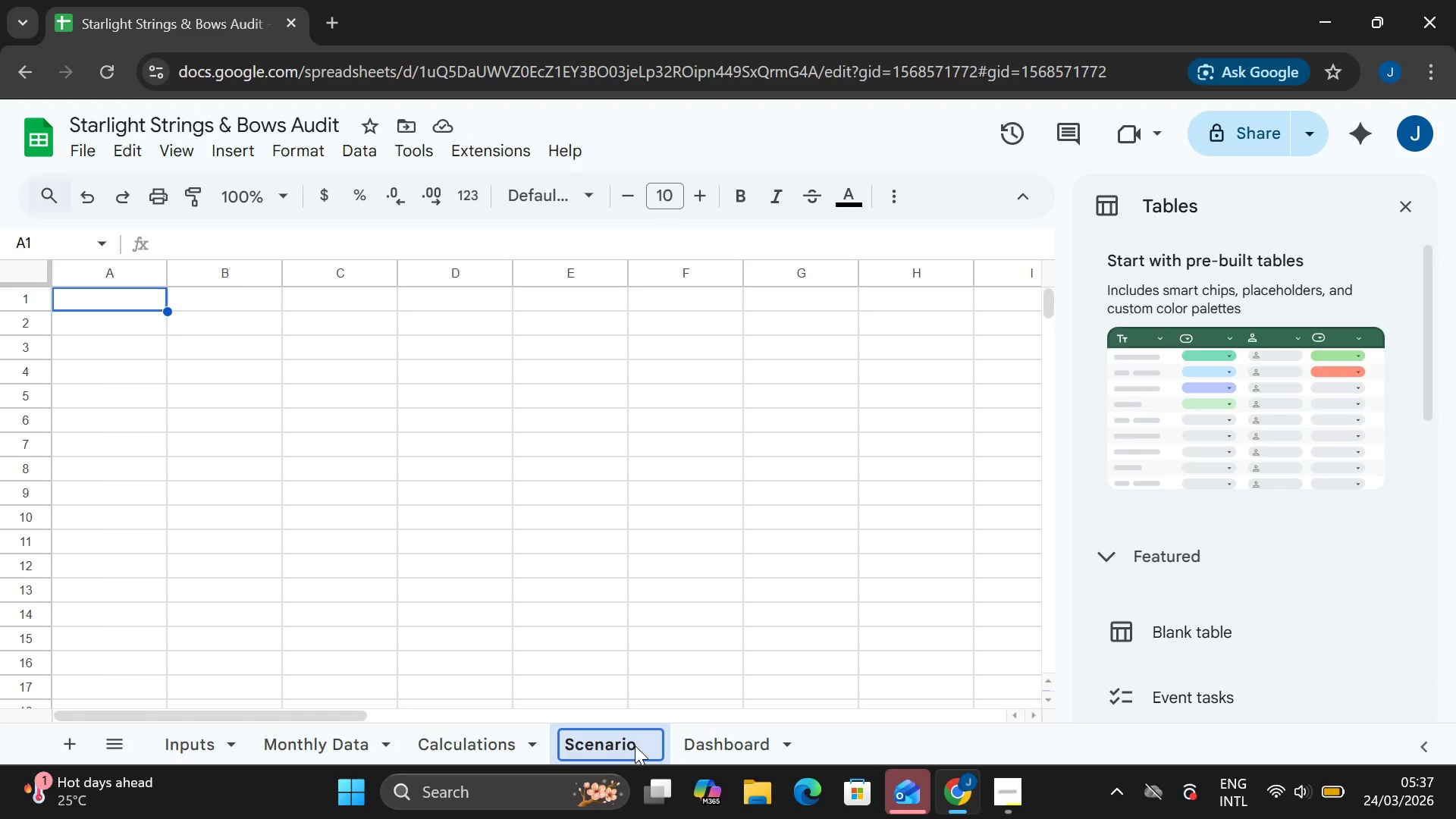 
type( Tool)
 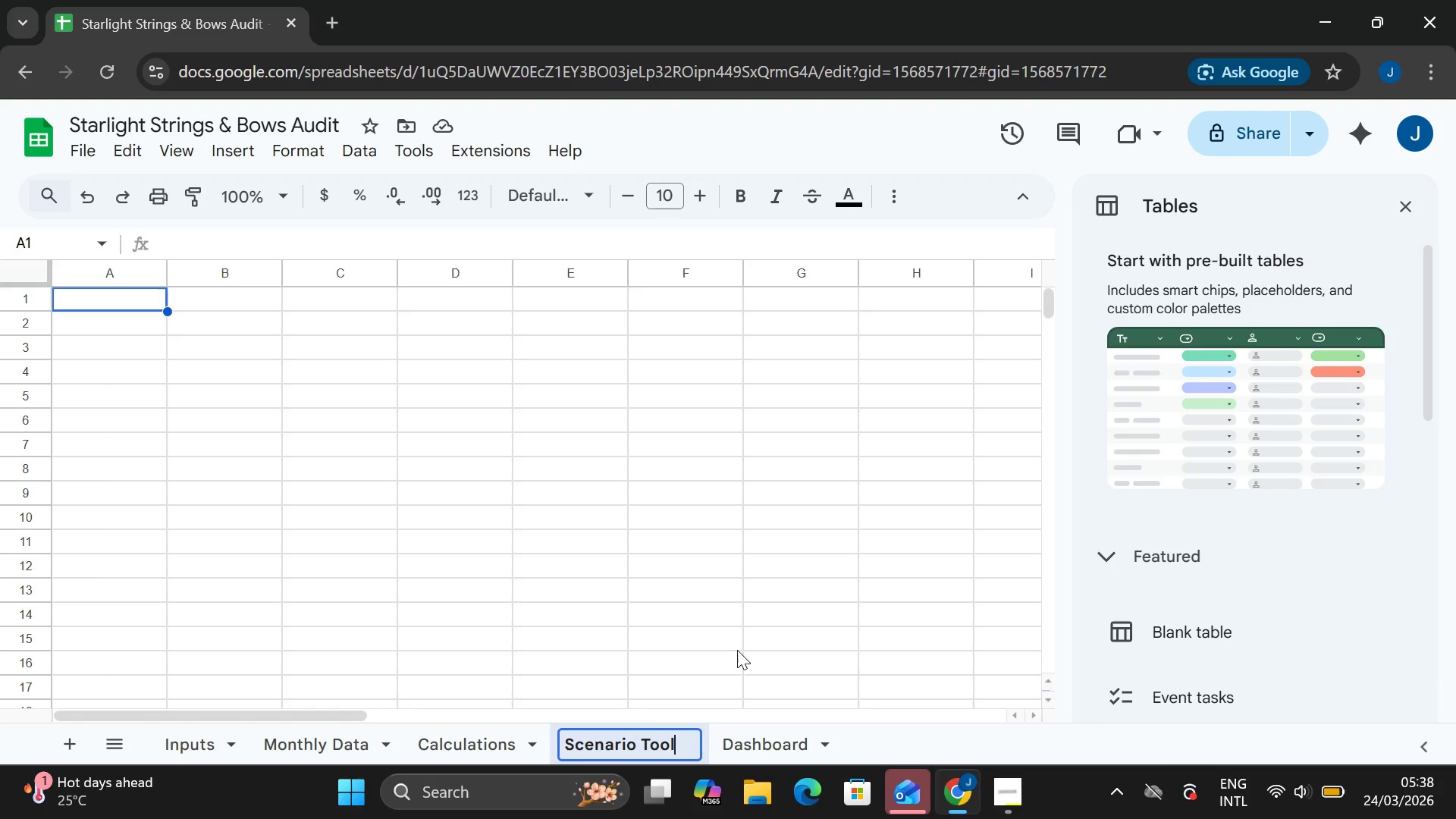 
left_click([737, 647])
 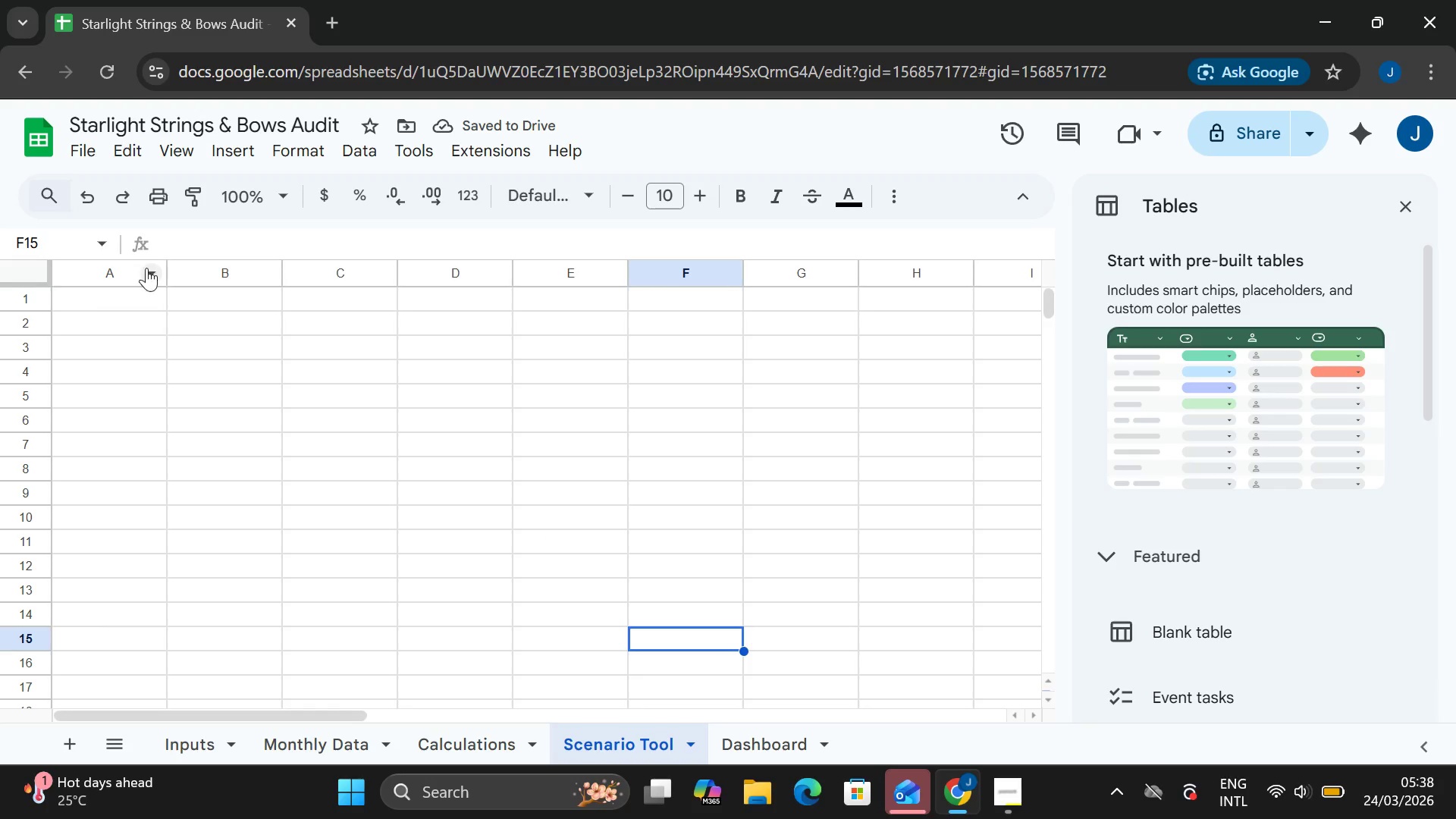 
wait(6.7)
 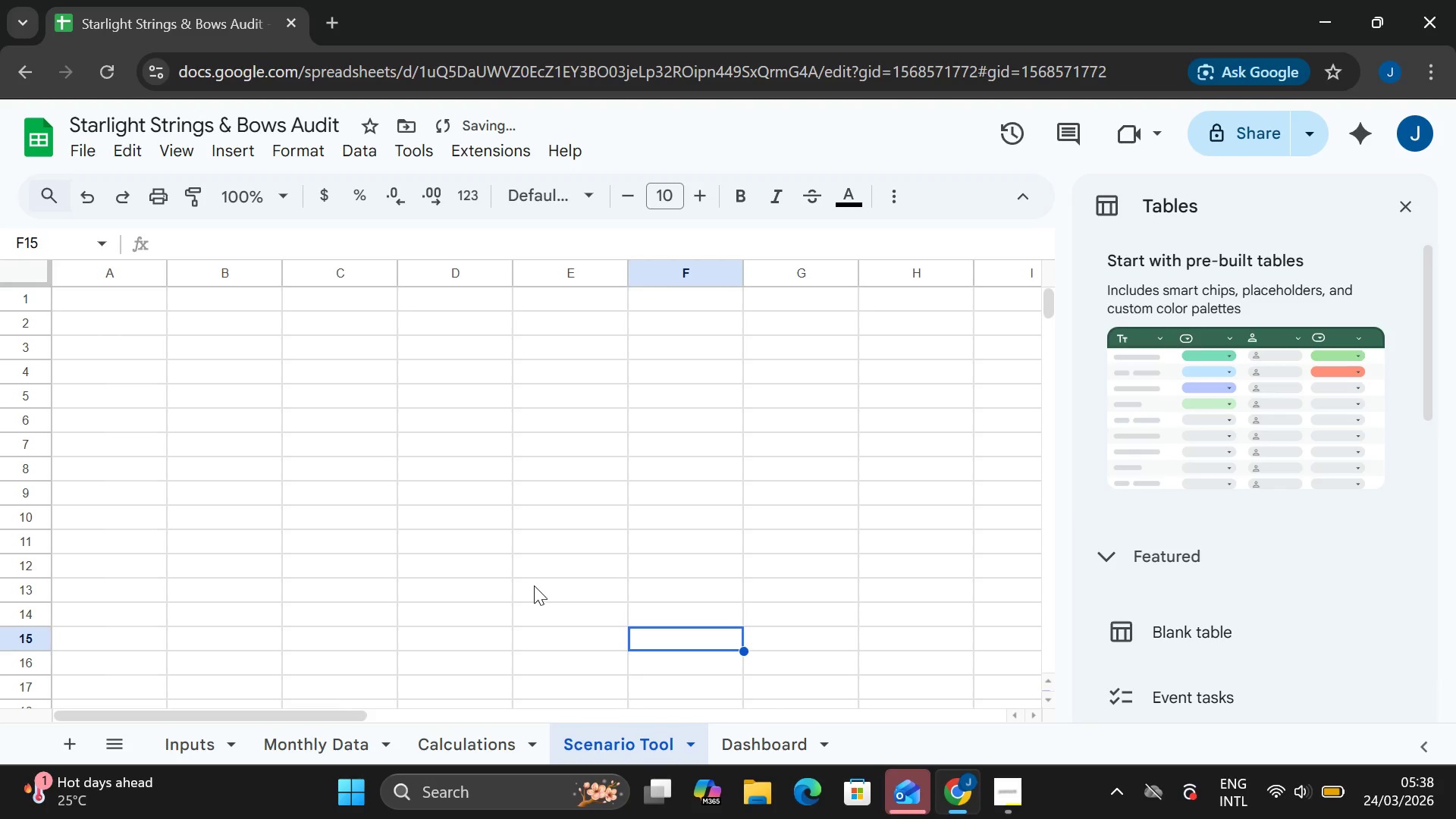 
double_click([105, 303])
 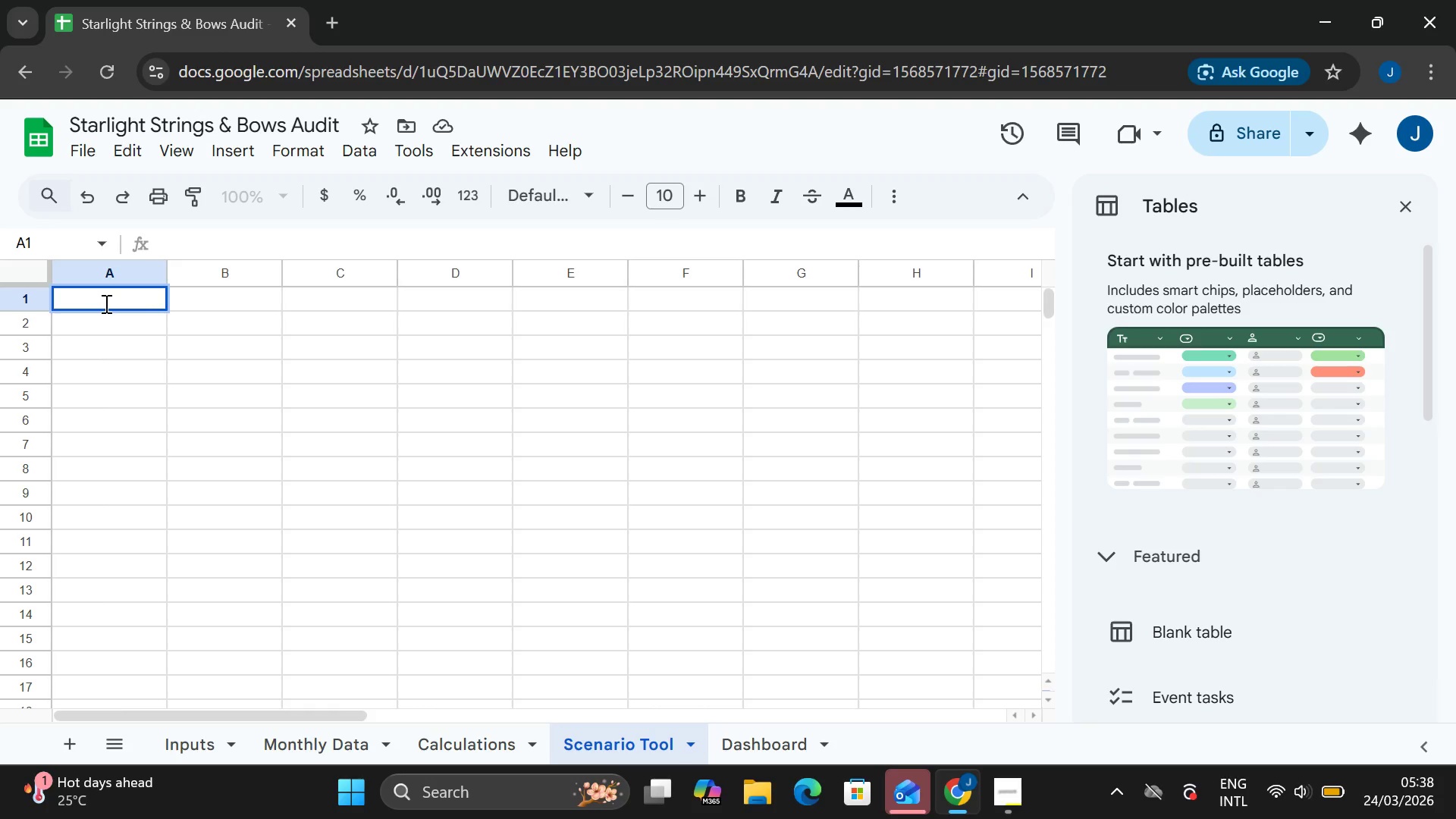 
type(Parameter)
 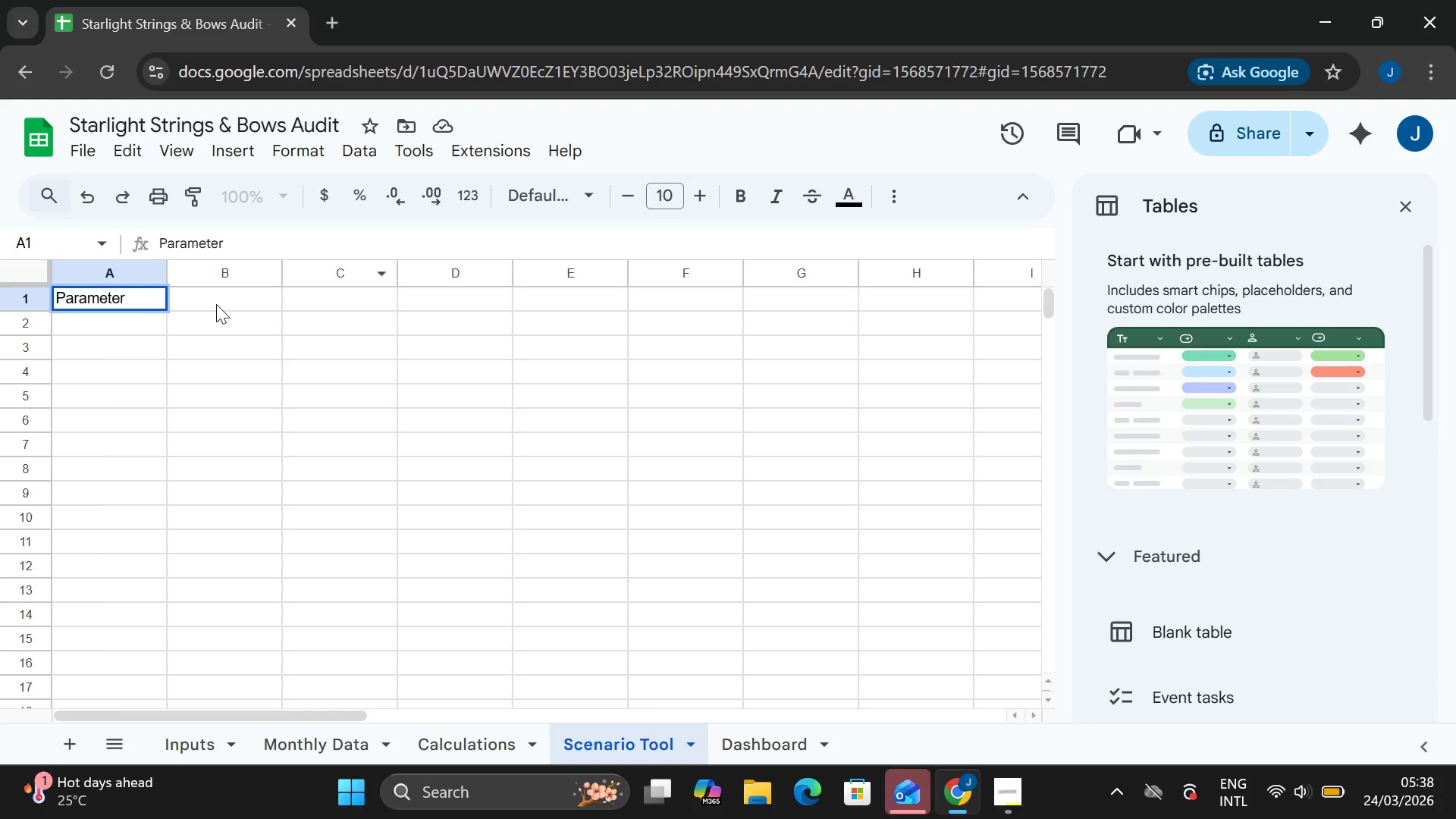 
double_click([212, 304])
 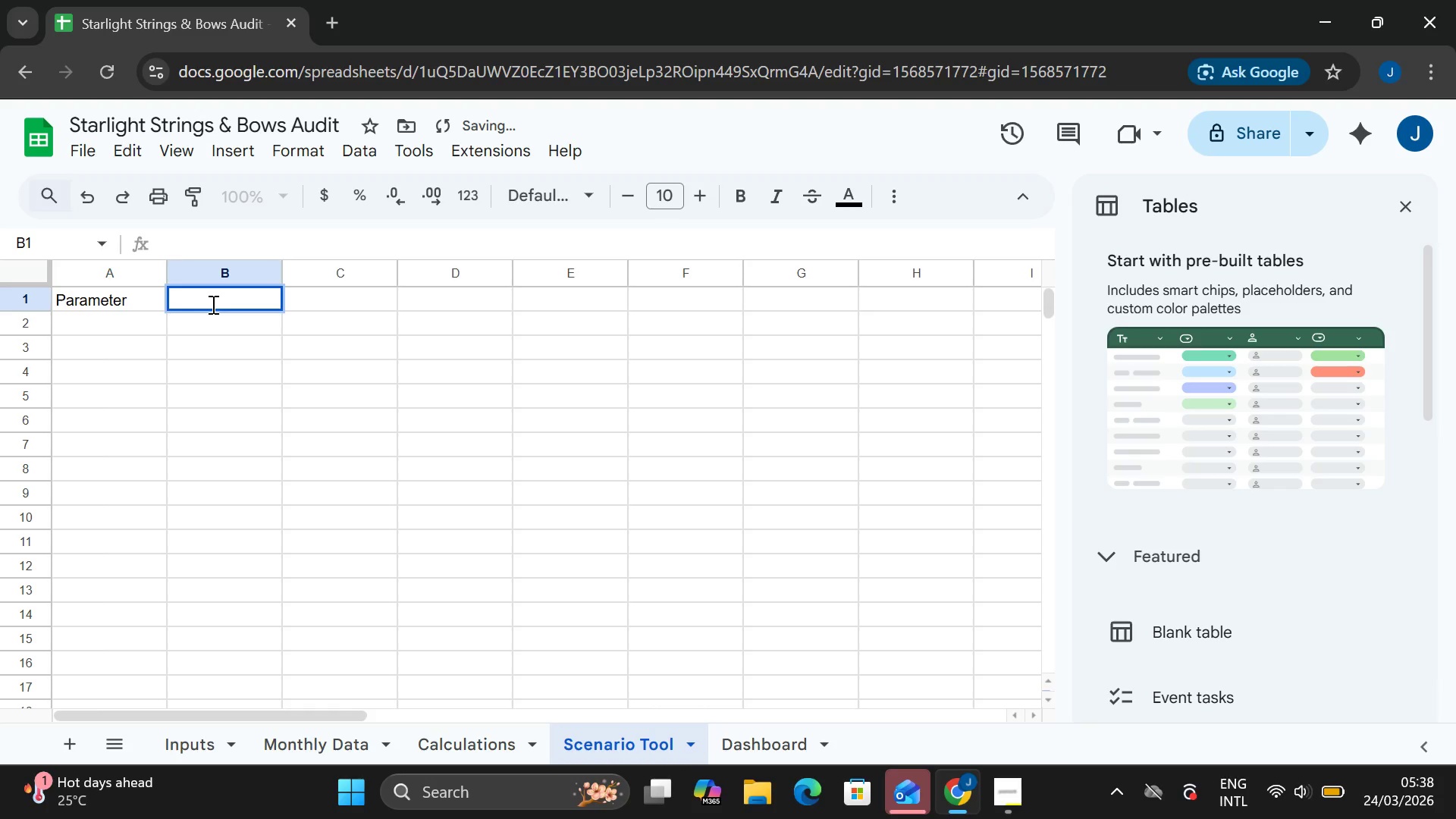 
type(Value)
 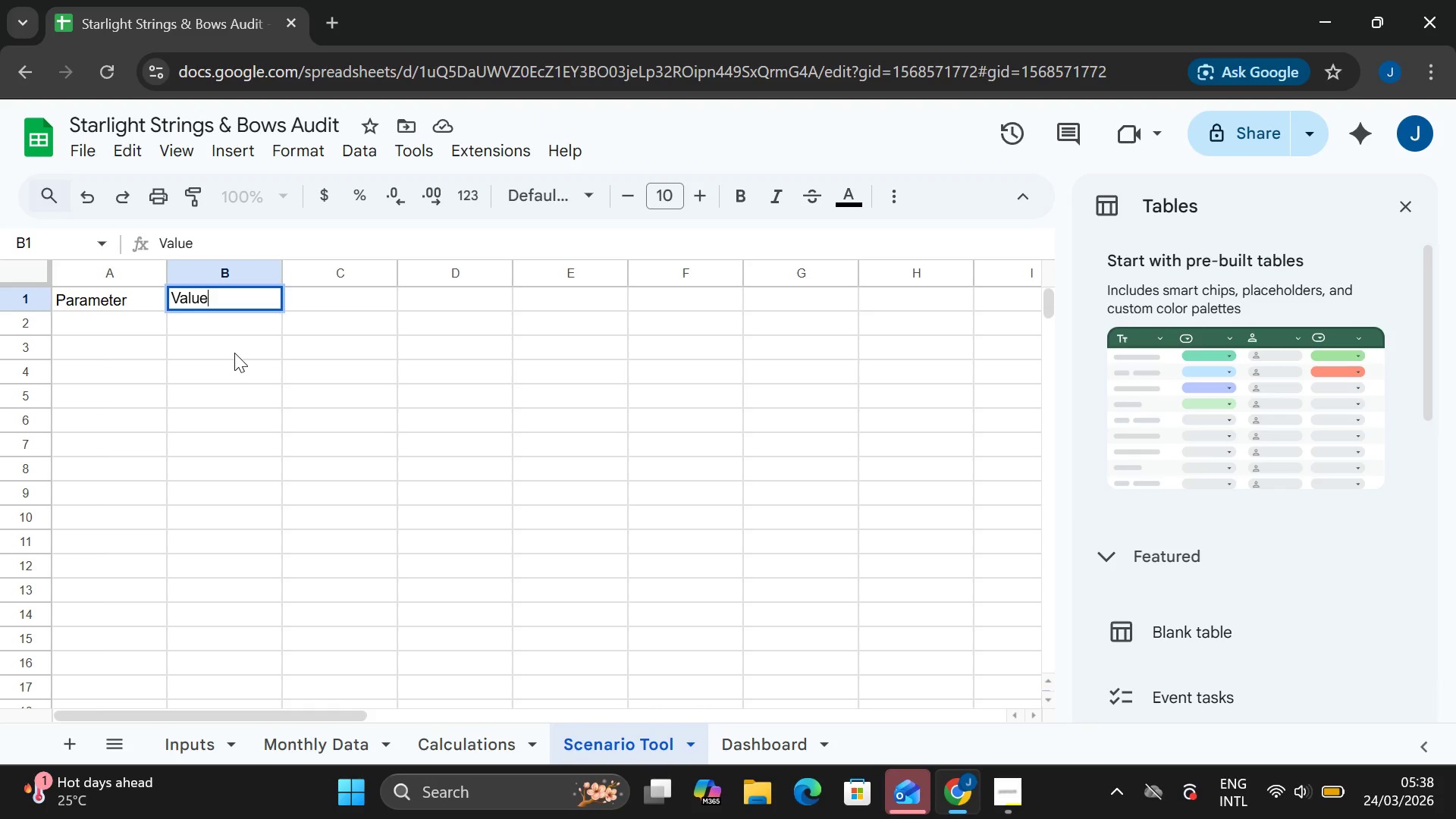 
left_click([234, 353])
 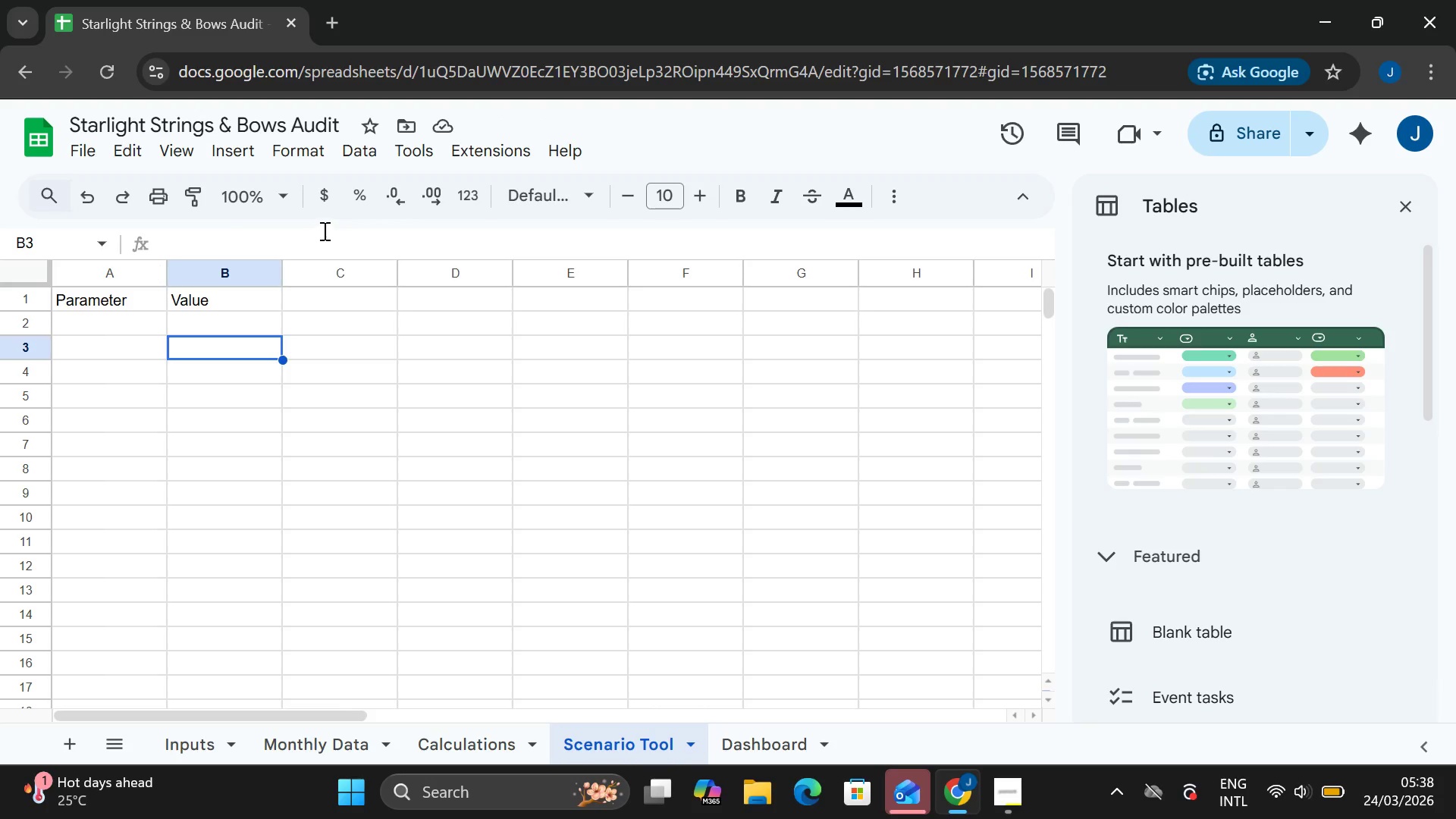 
wait(13.55)
 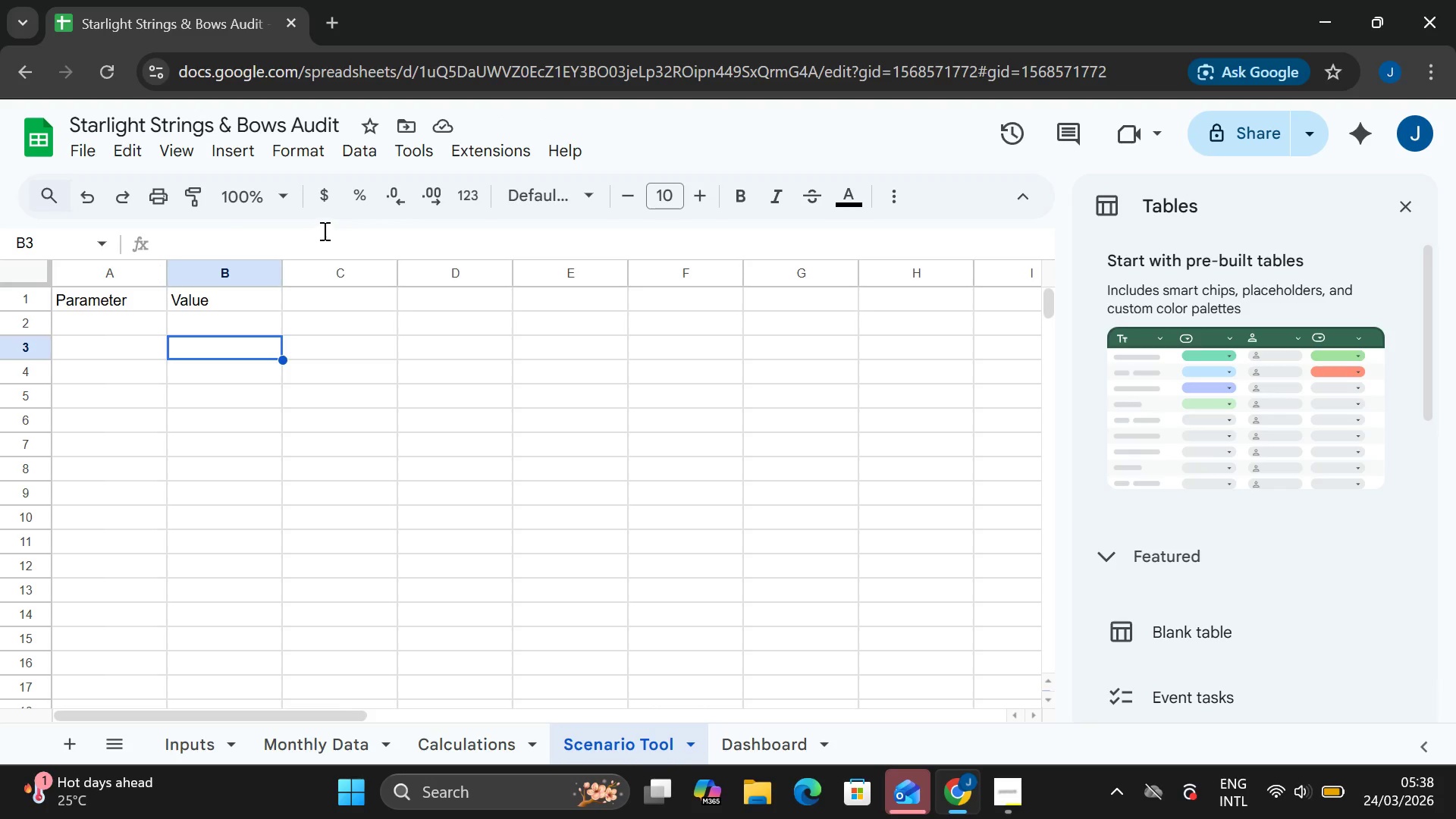 
double_click([71, 319])
 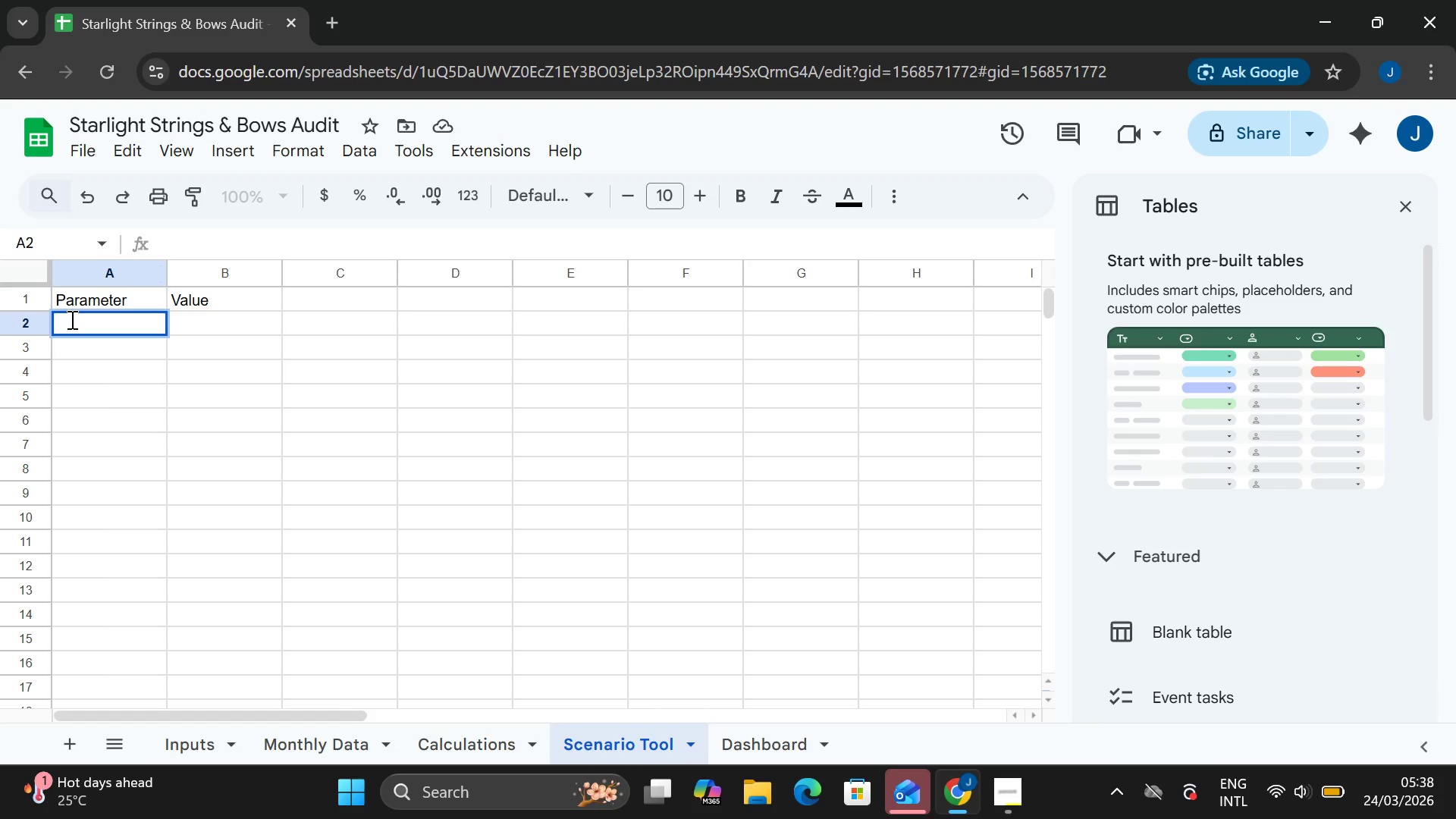 
type(Private)
 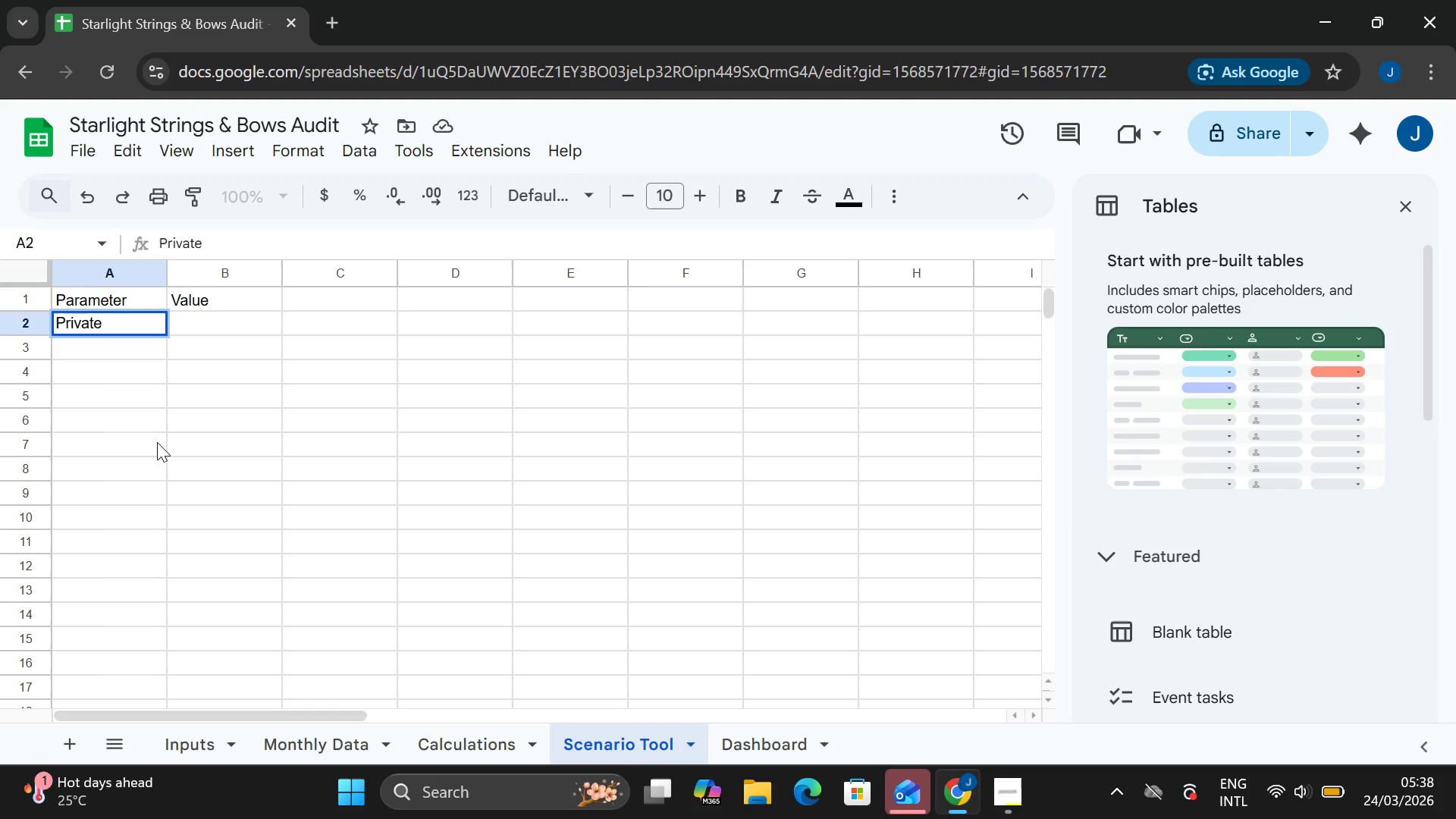 
type( Lesson Price (Per hour))
 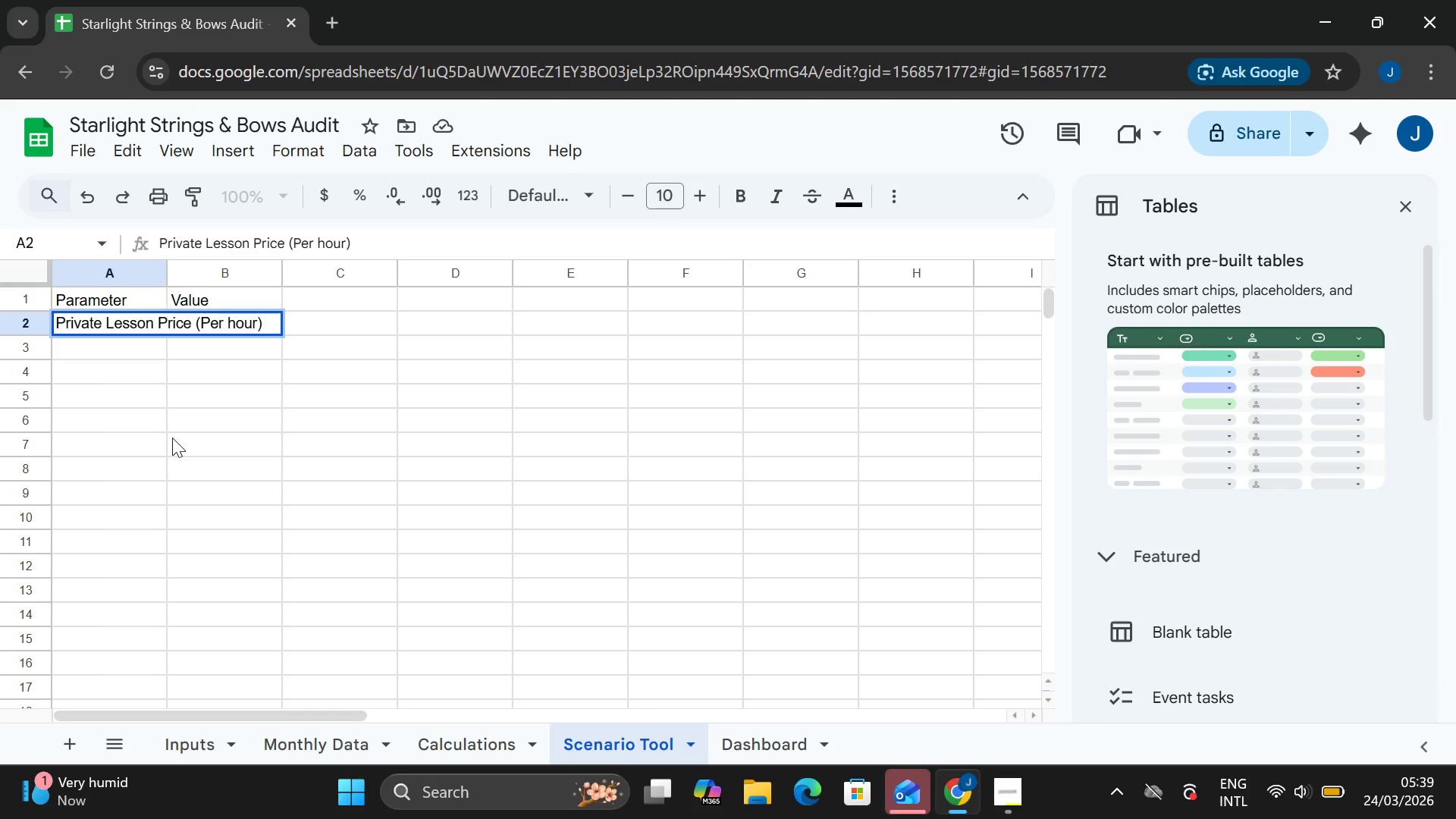 
wait(5.28)
 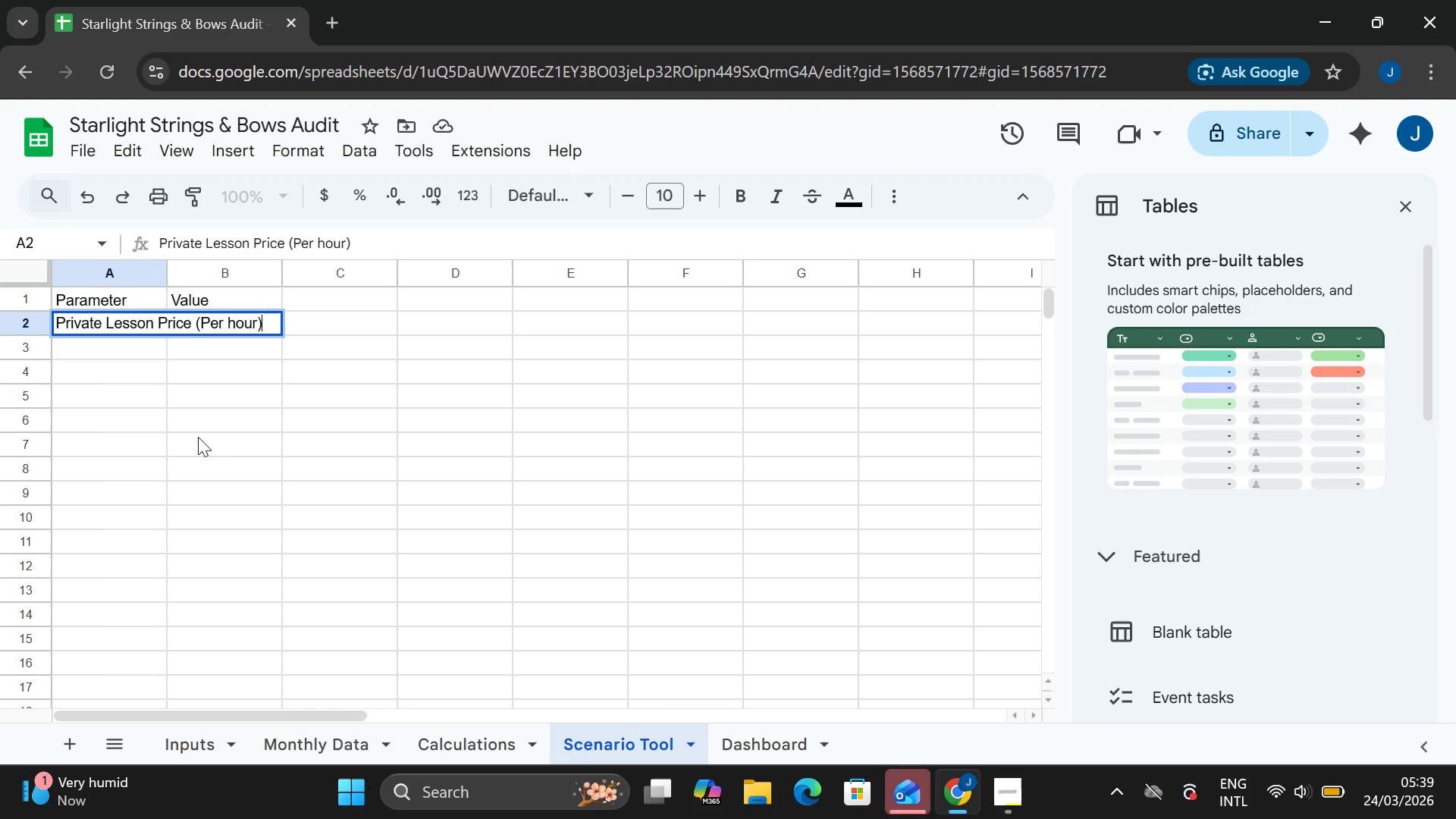 
left_click([127, 348])
 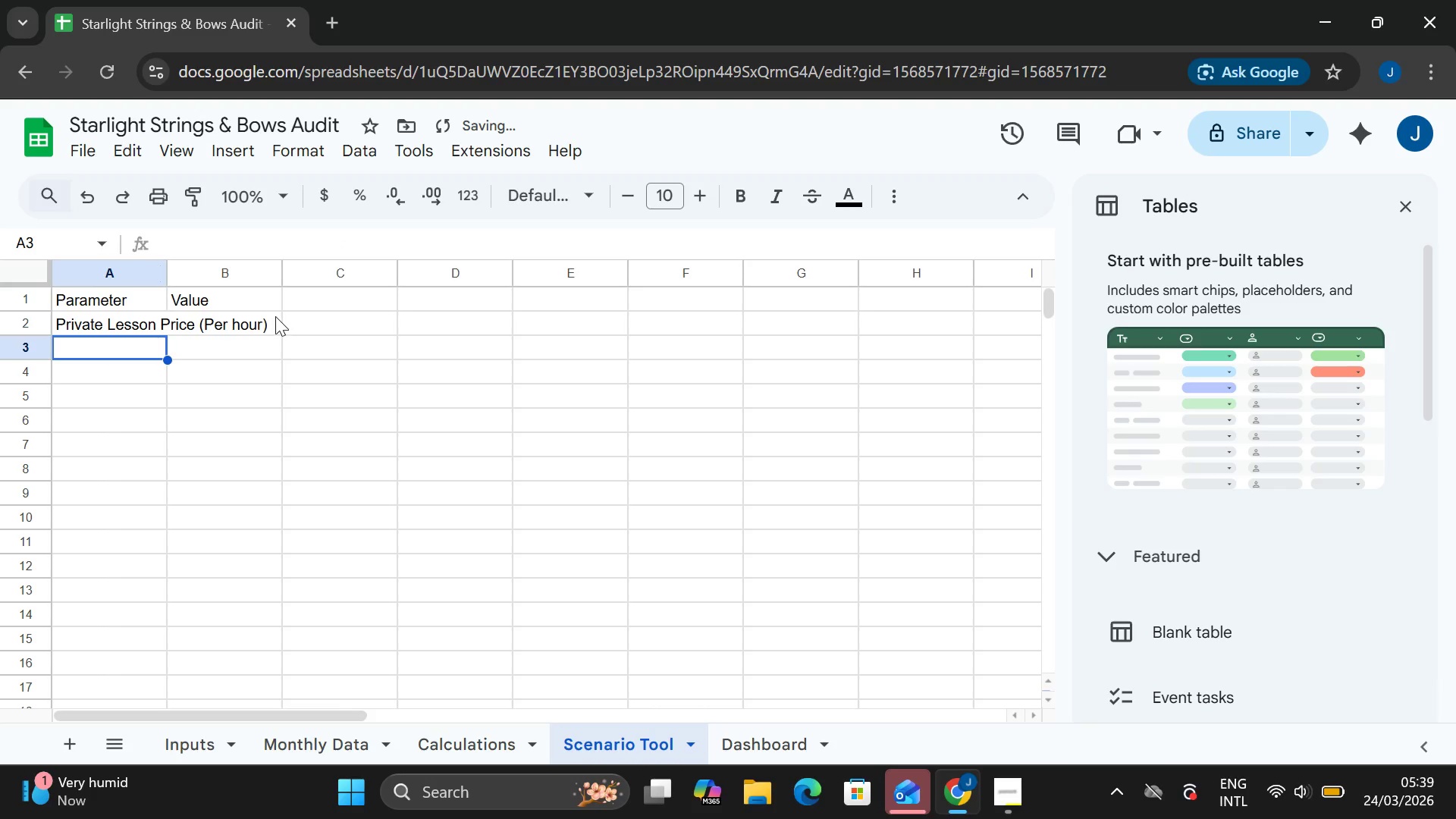 
double_click([275, 316])
 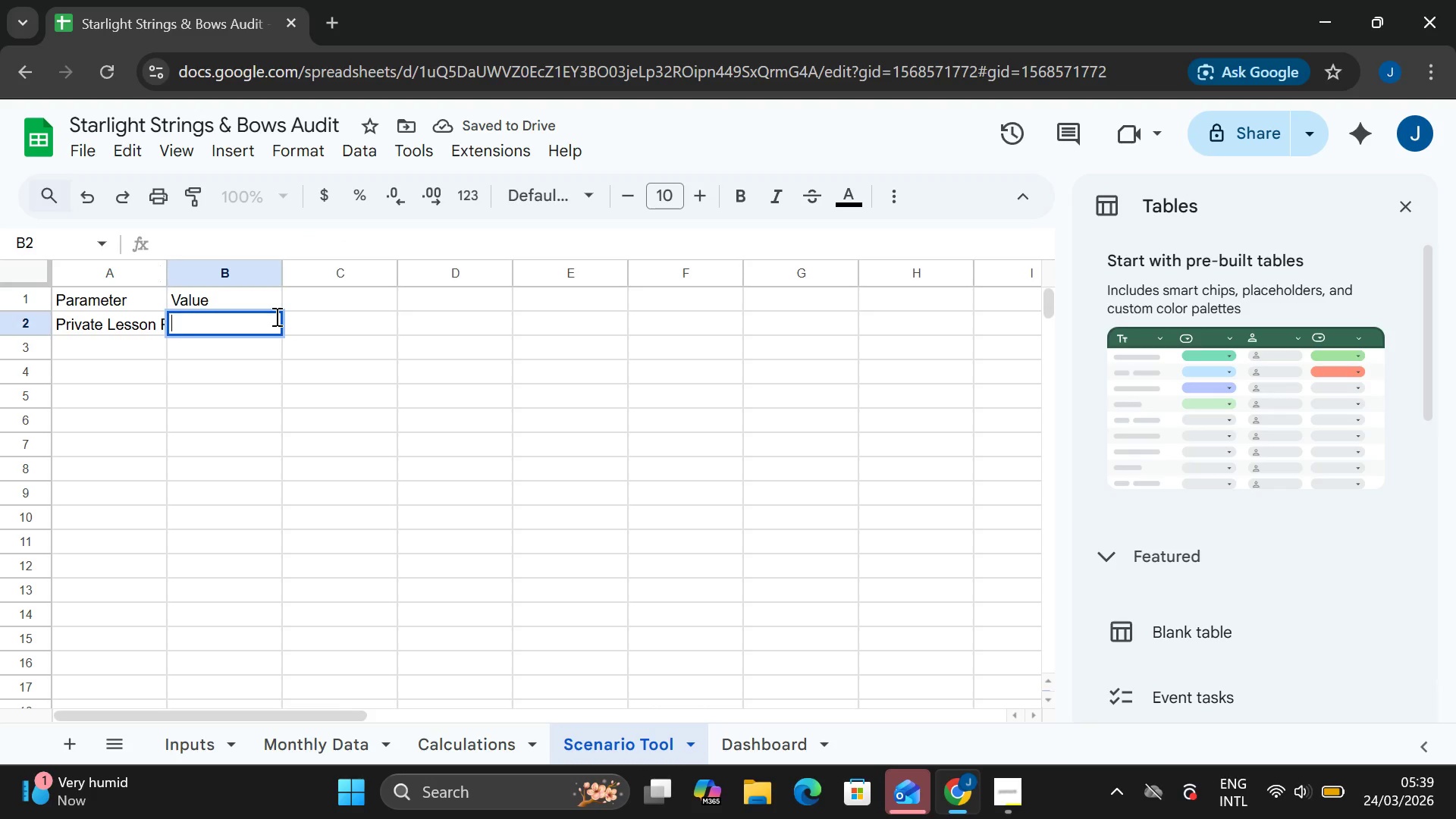 
type(15000)
 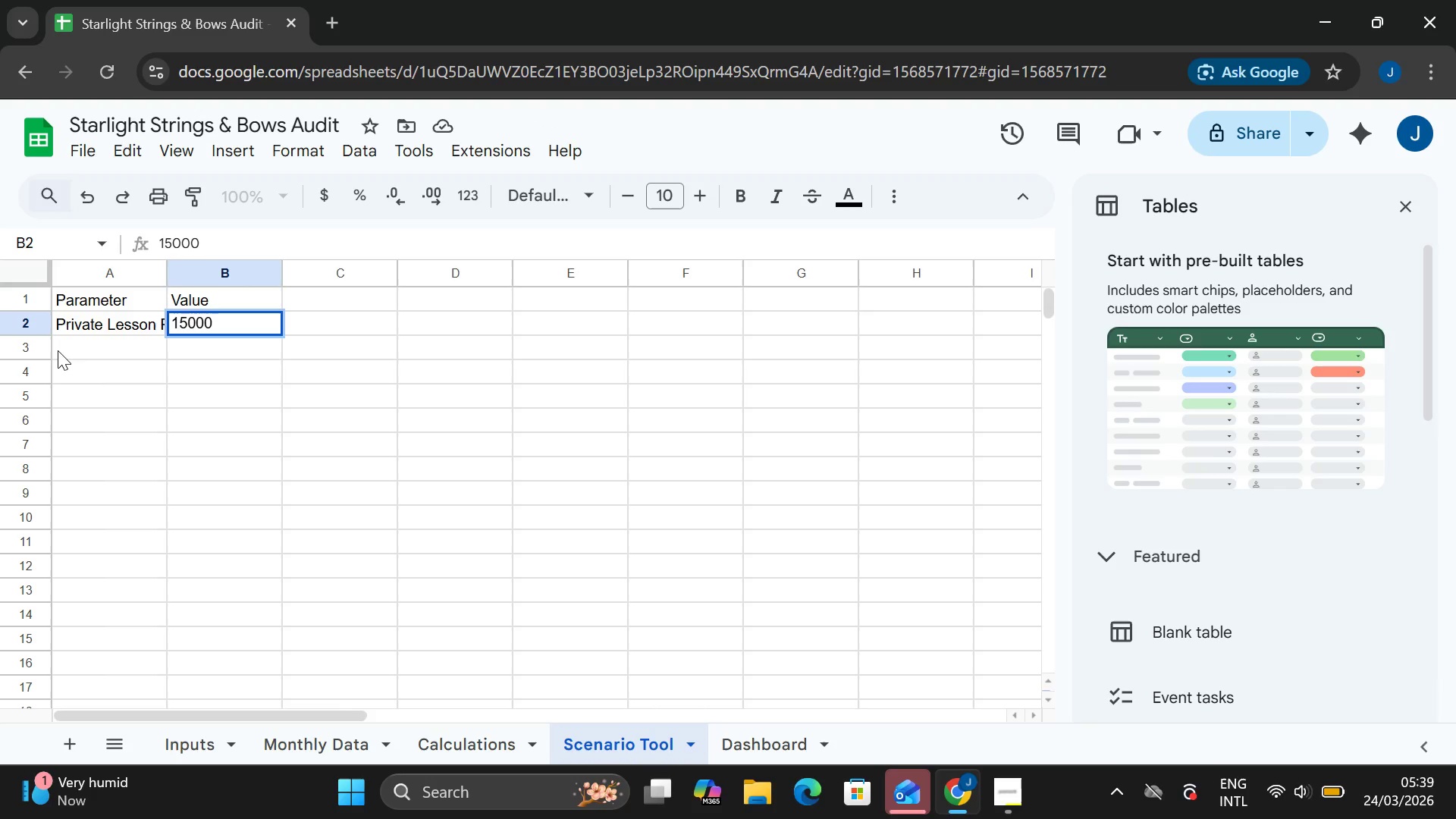 
double_click([58, 350])
 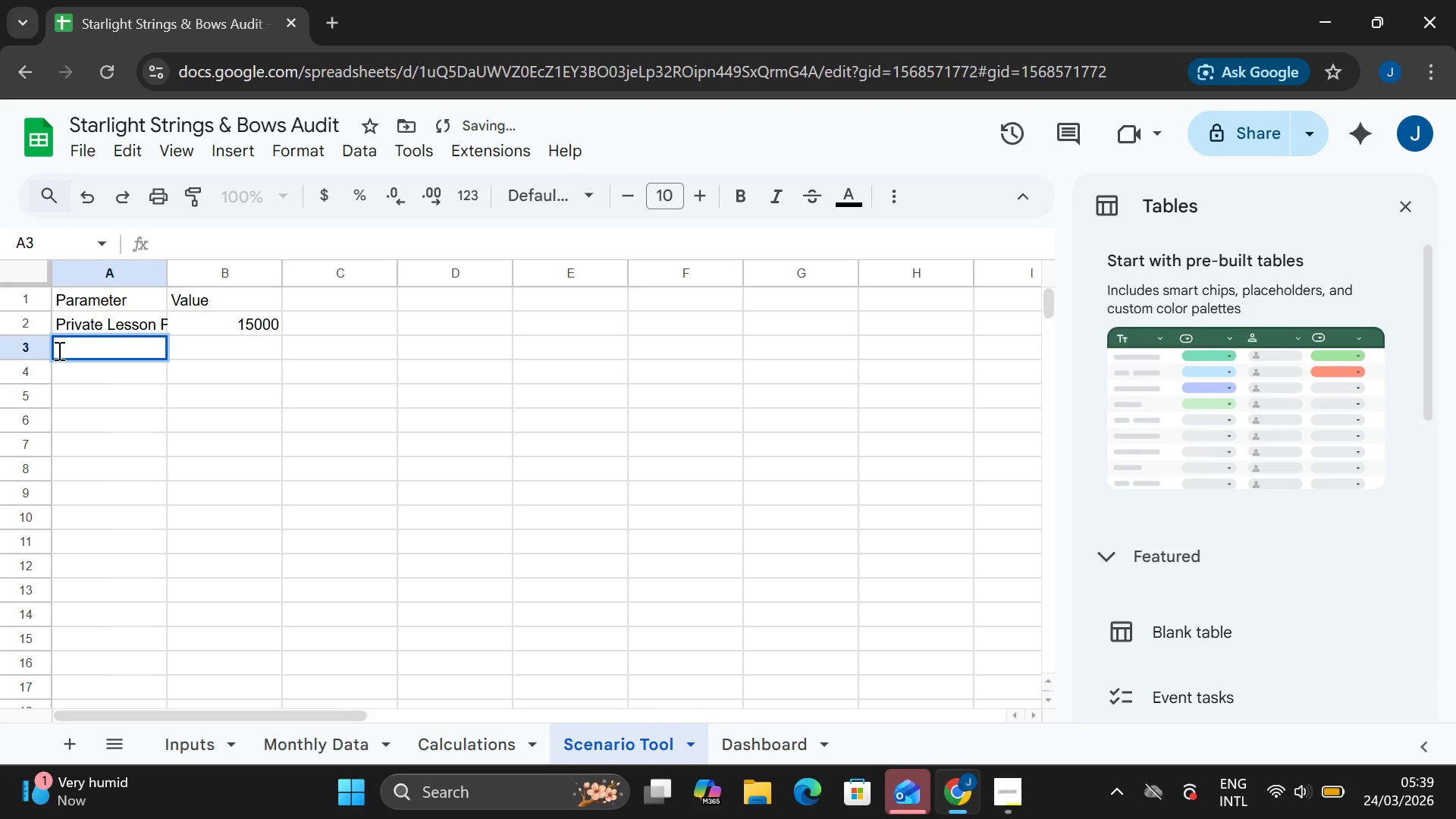 
type(Group Class Price (per a)
key(Backspace)
type(students)
key(Backspace)
type())
 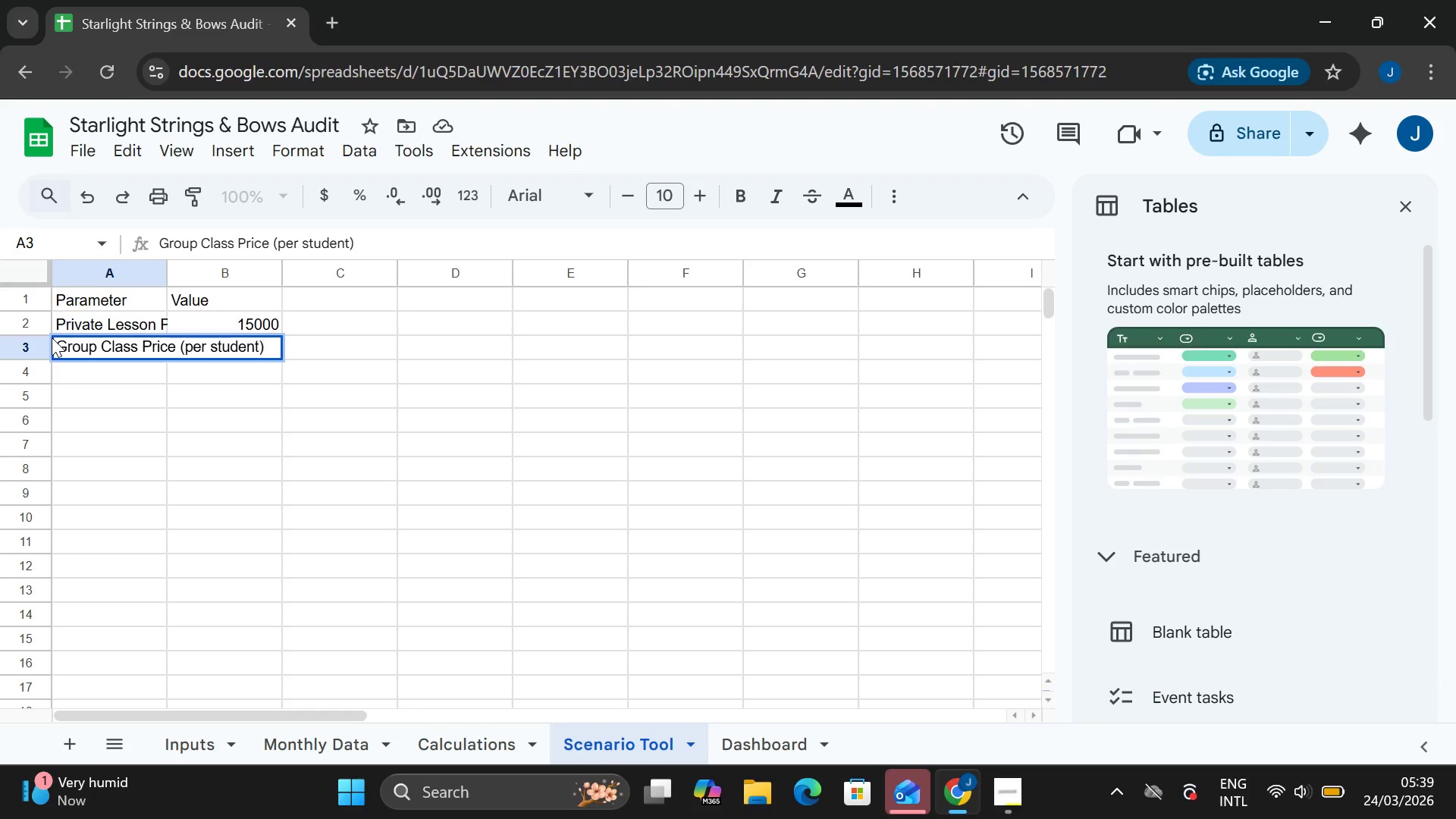 
left_click([185, 361])
 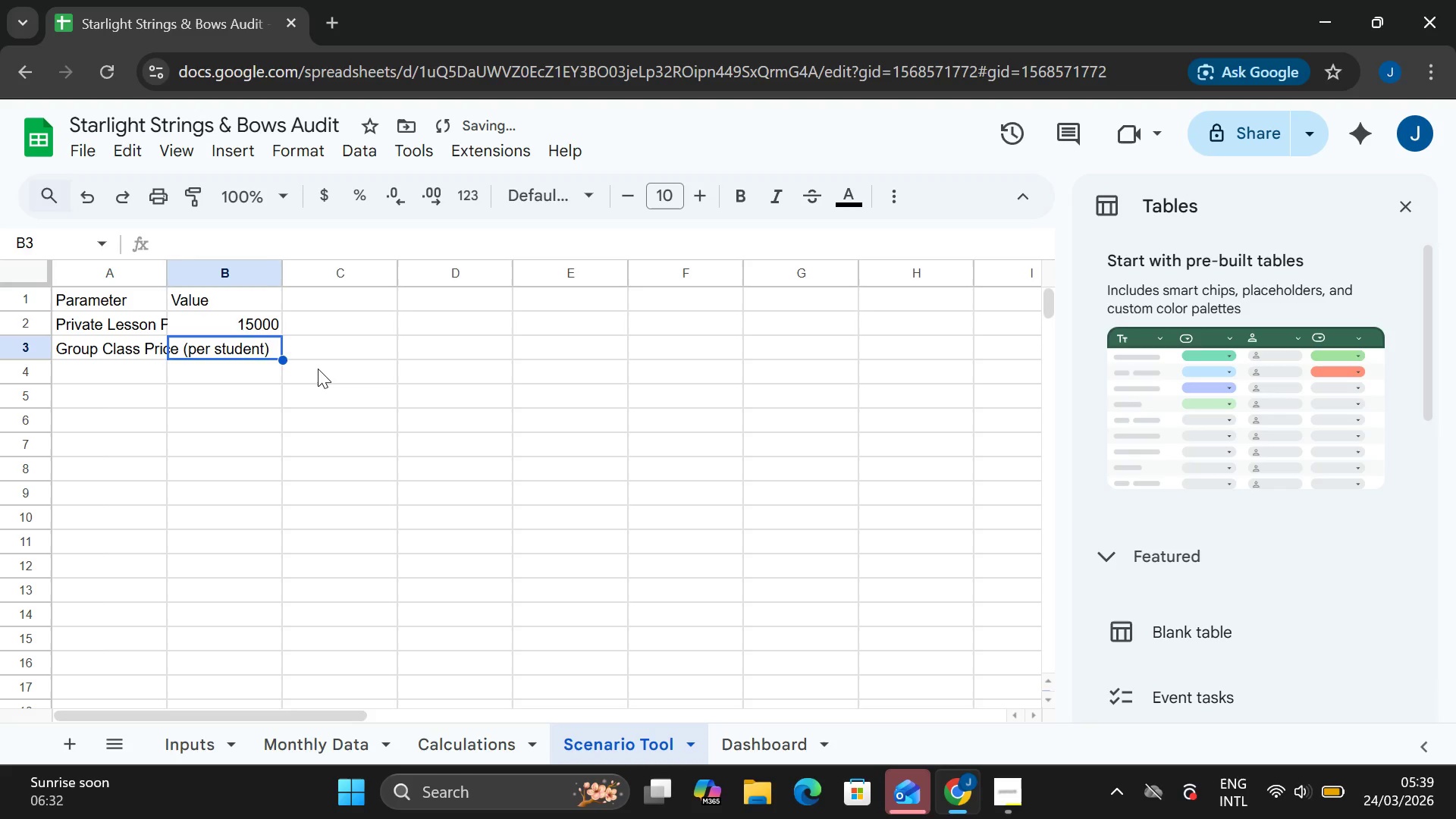 
left_click_drag(start_coordinate=[318, 369], to_coordinate=[277, 347])
 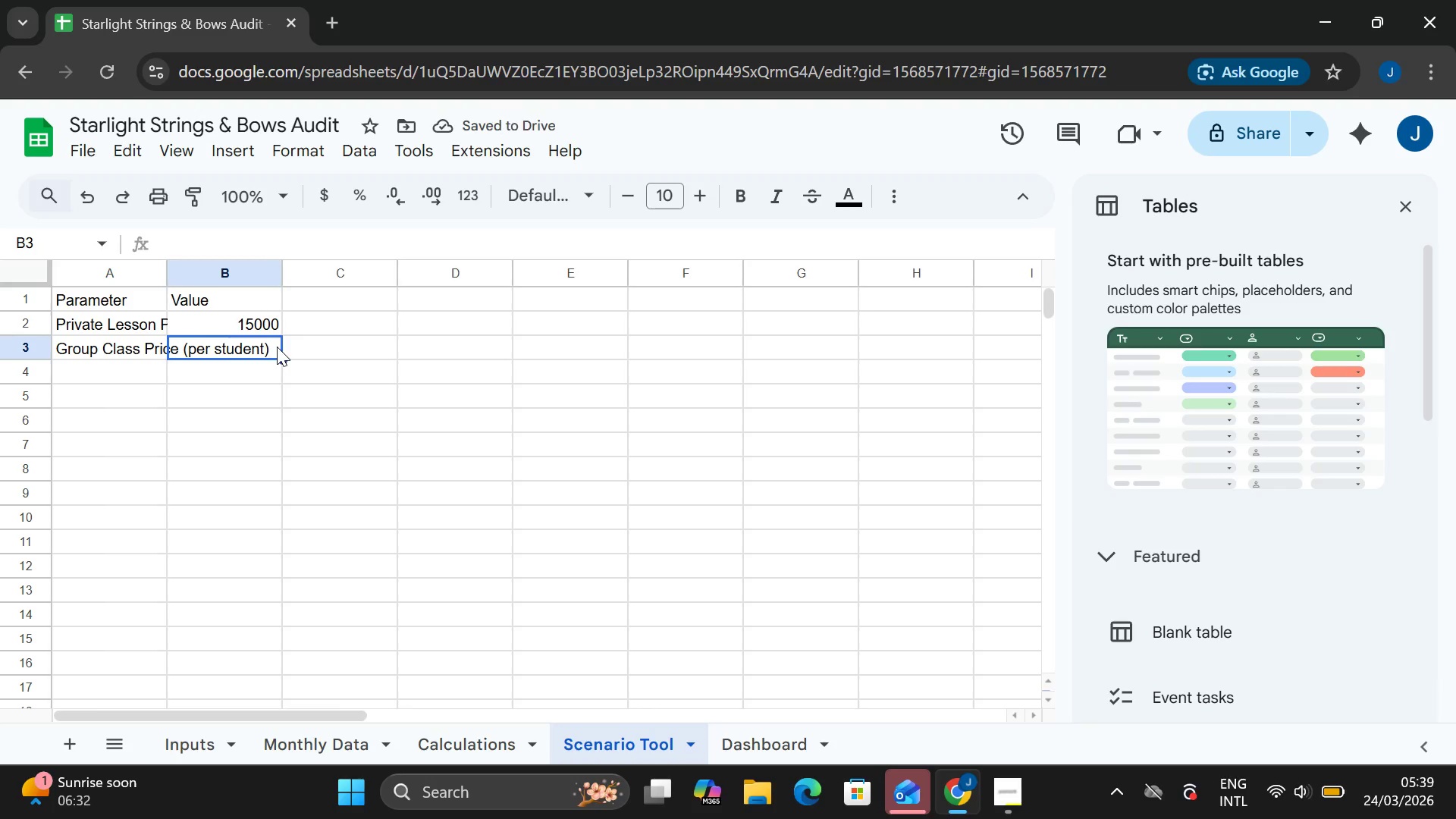 
double_click([277, 347])
 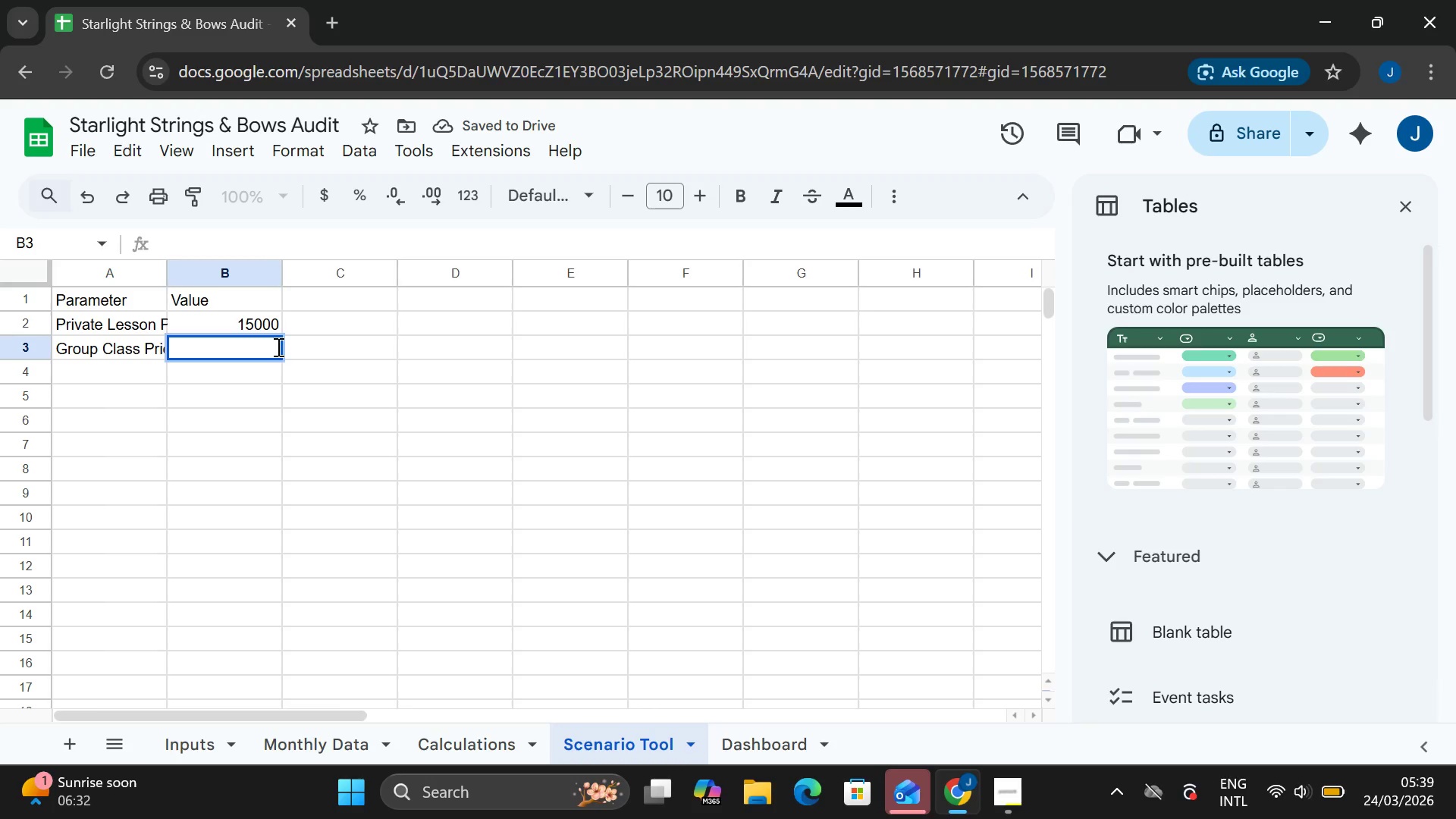 
type(10000)
 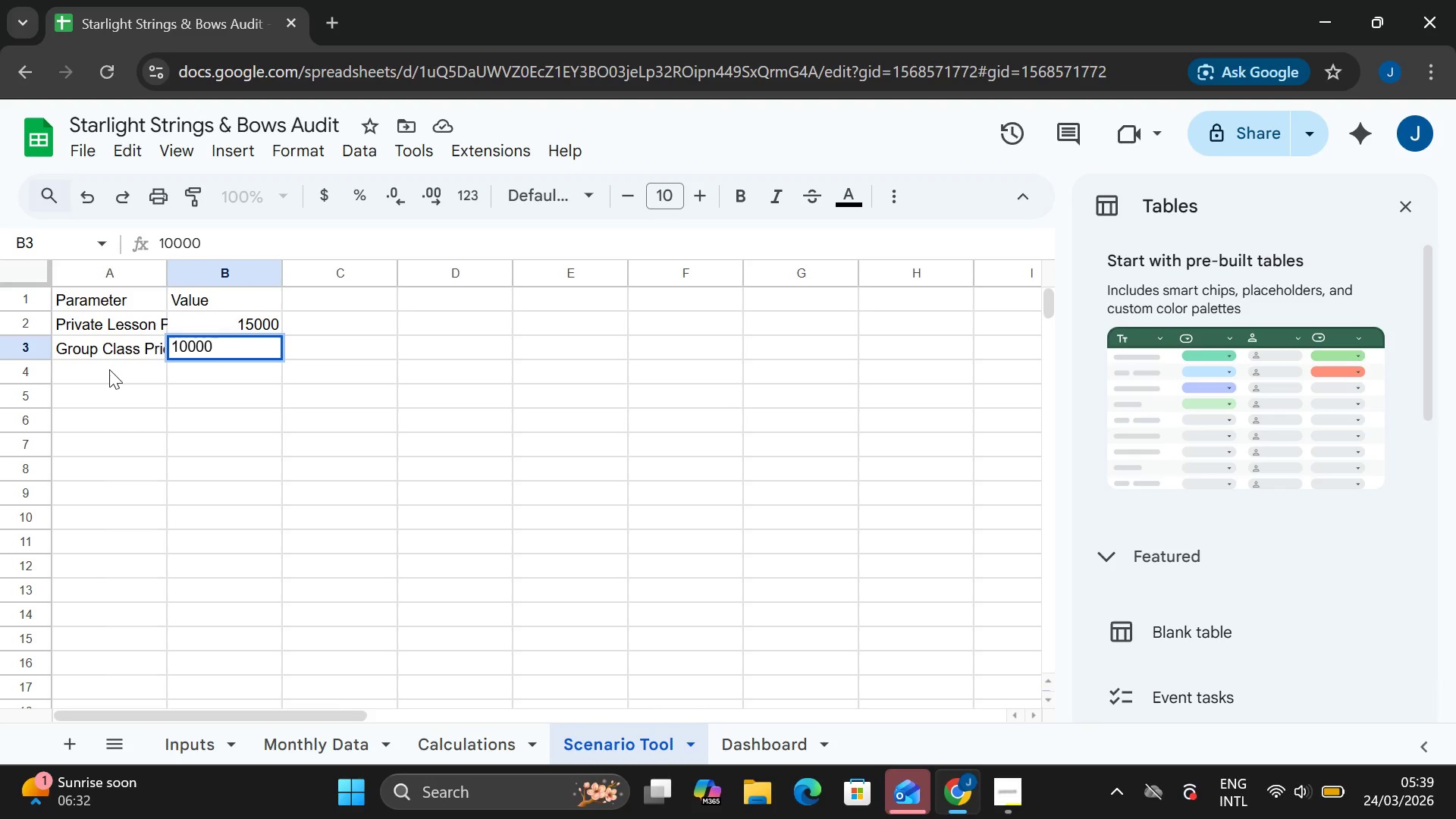 
double_click([108, 369])
 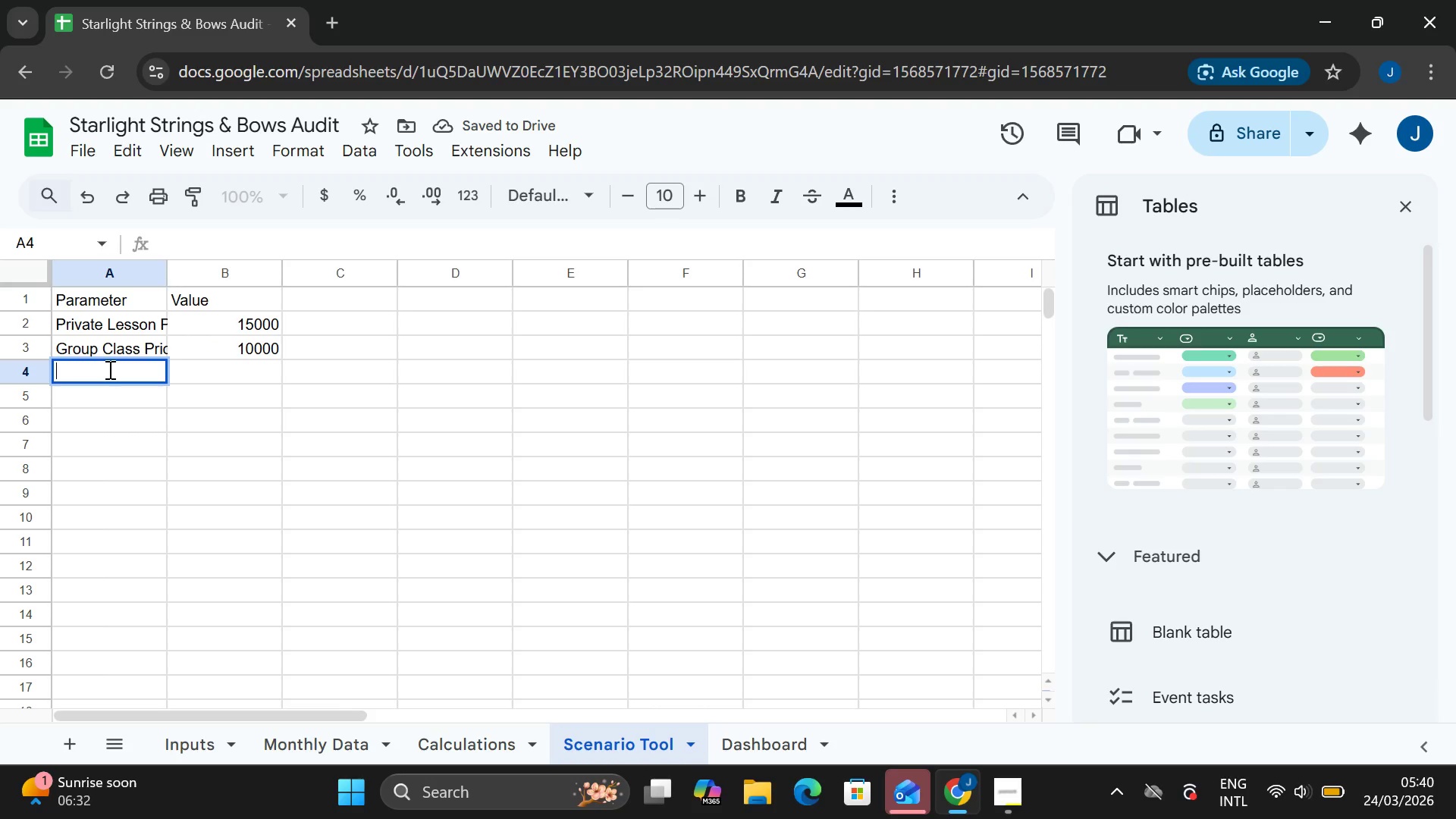 
type(Rental Price (Monthly))
 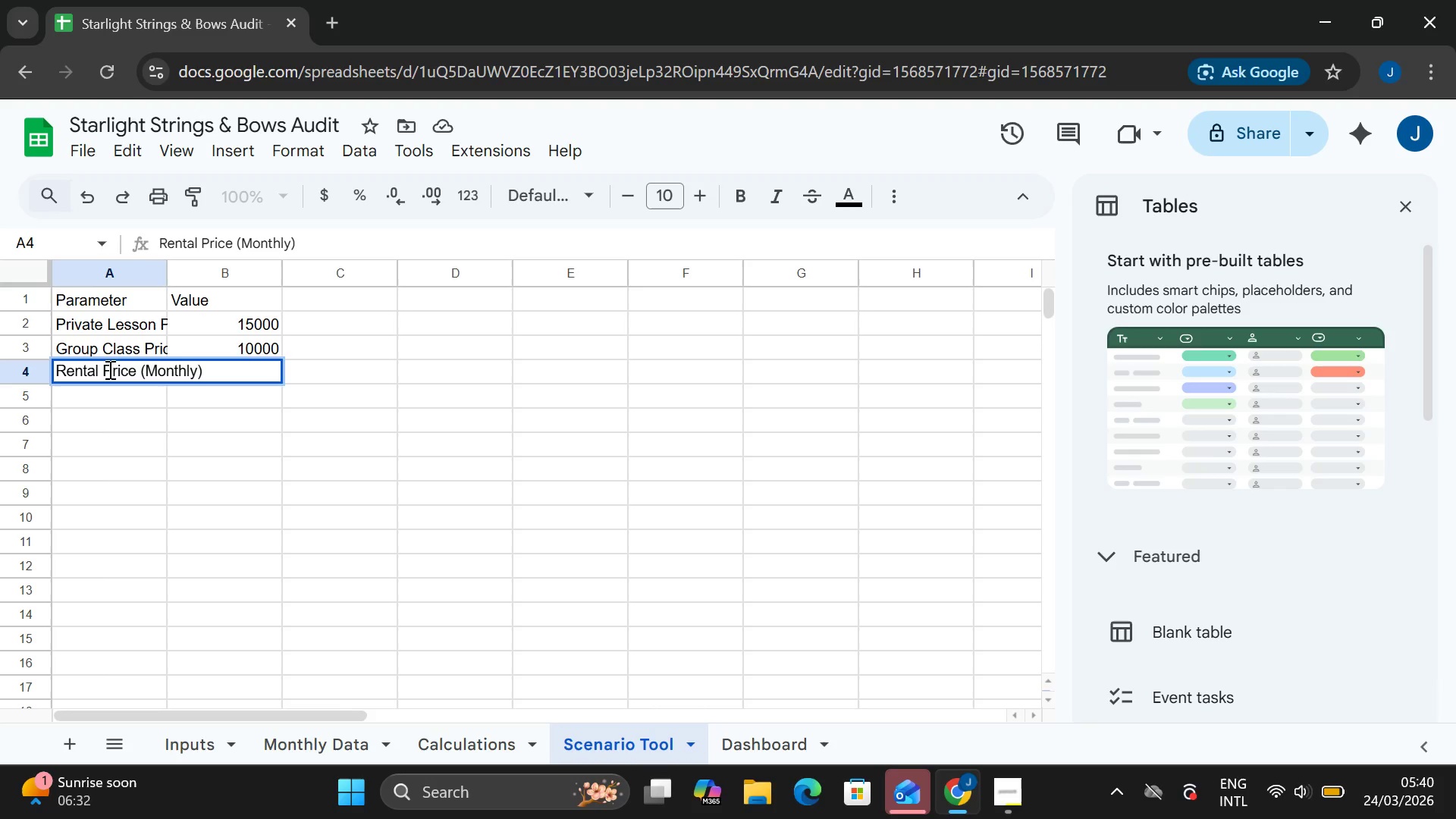 
left_click([319, 407])
 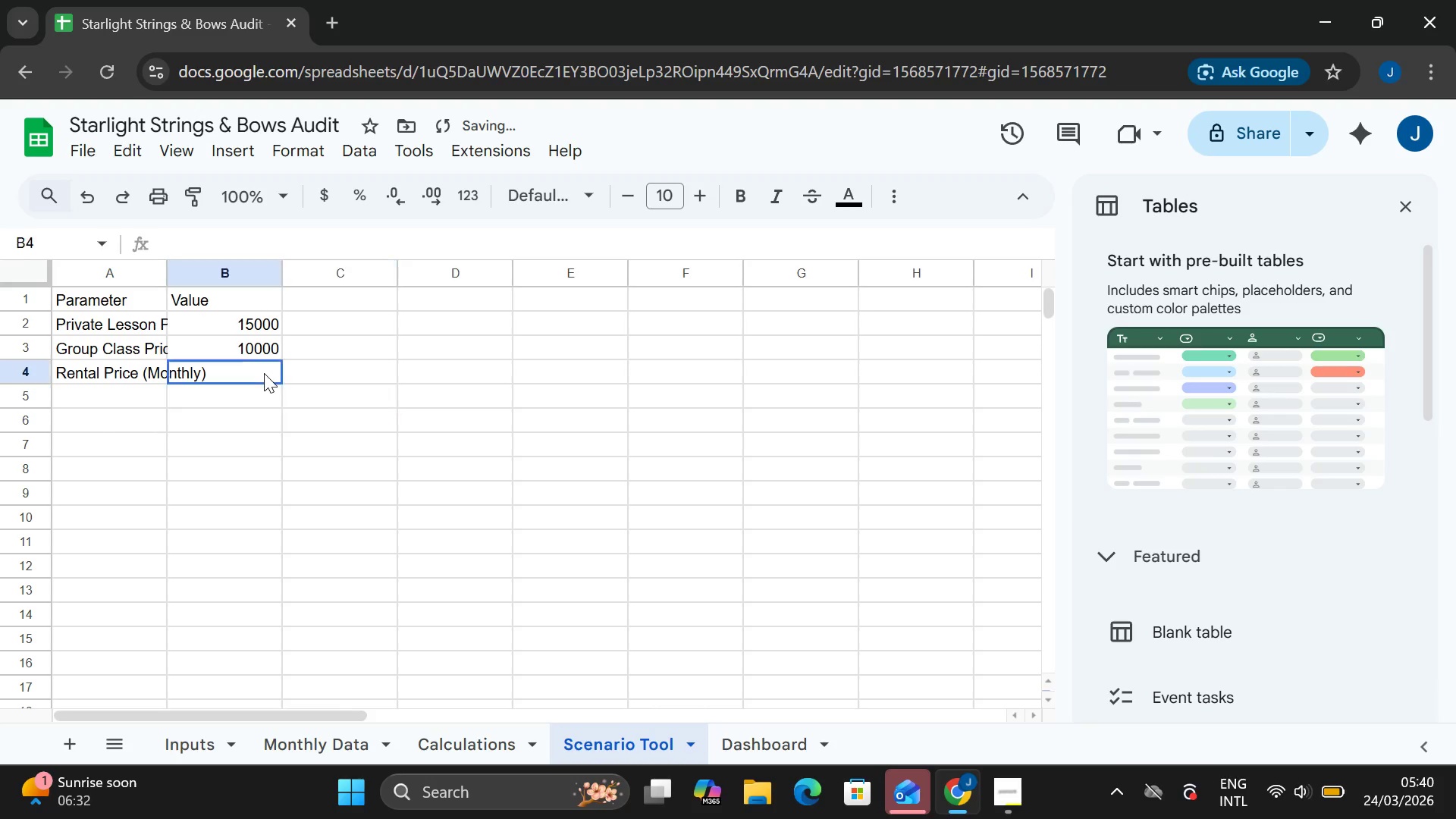 
double_click([264, 373])
 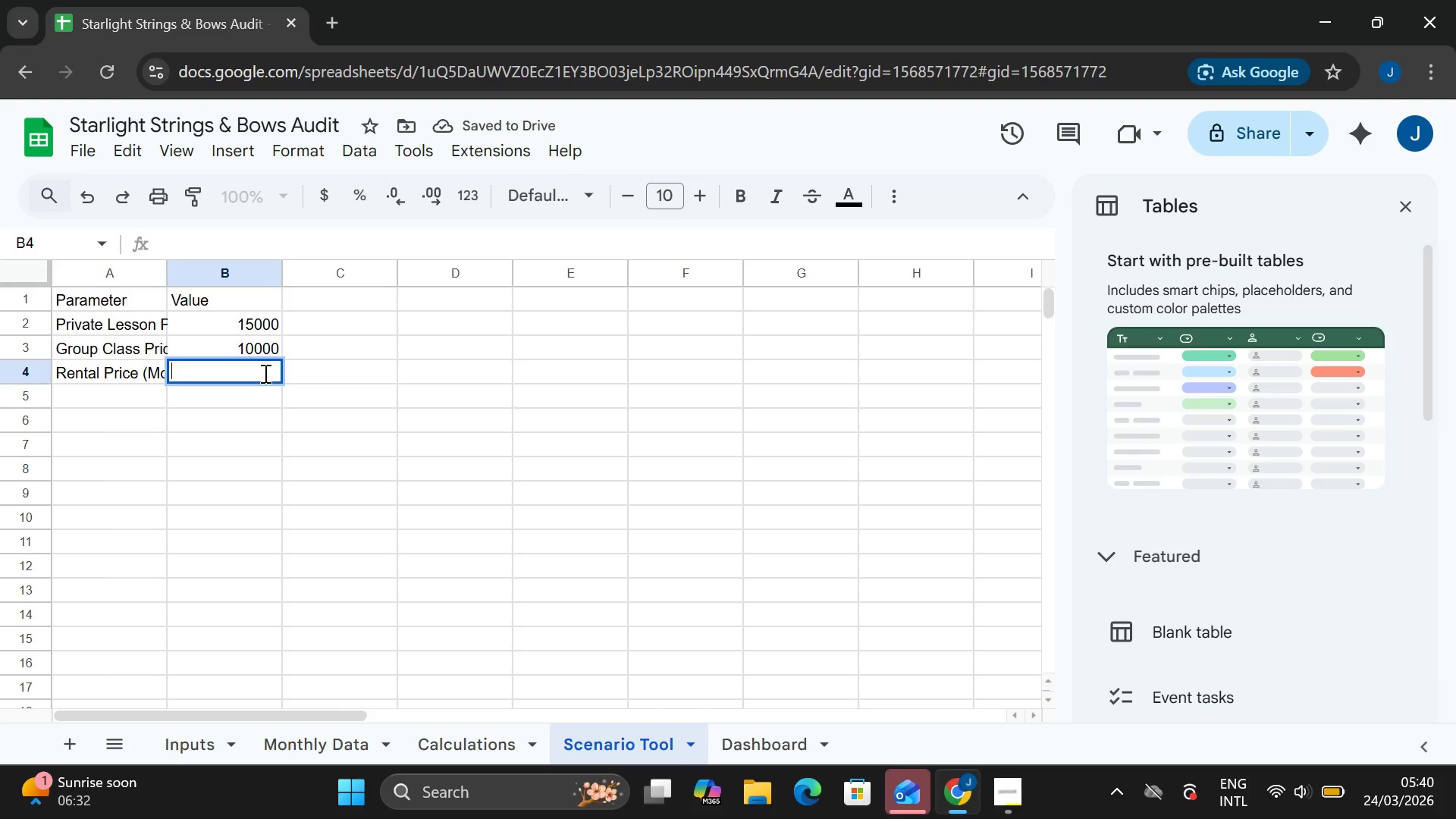 
type(25000)
 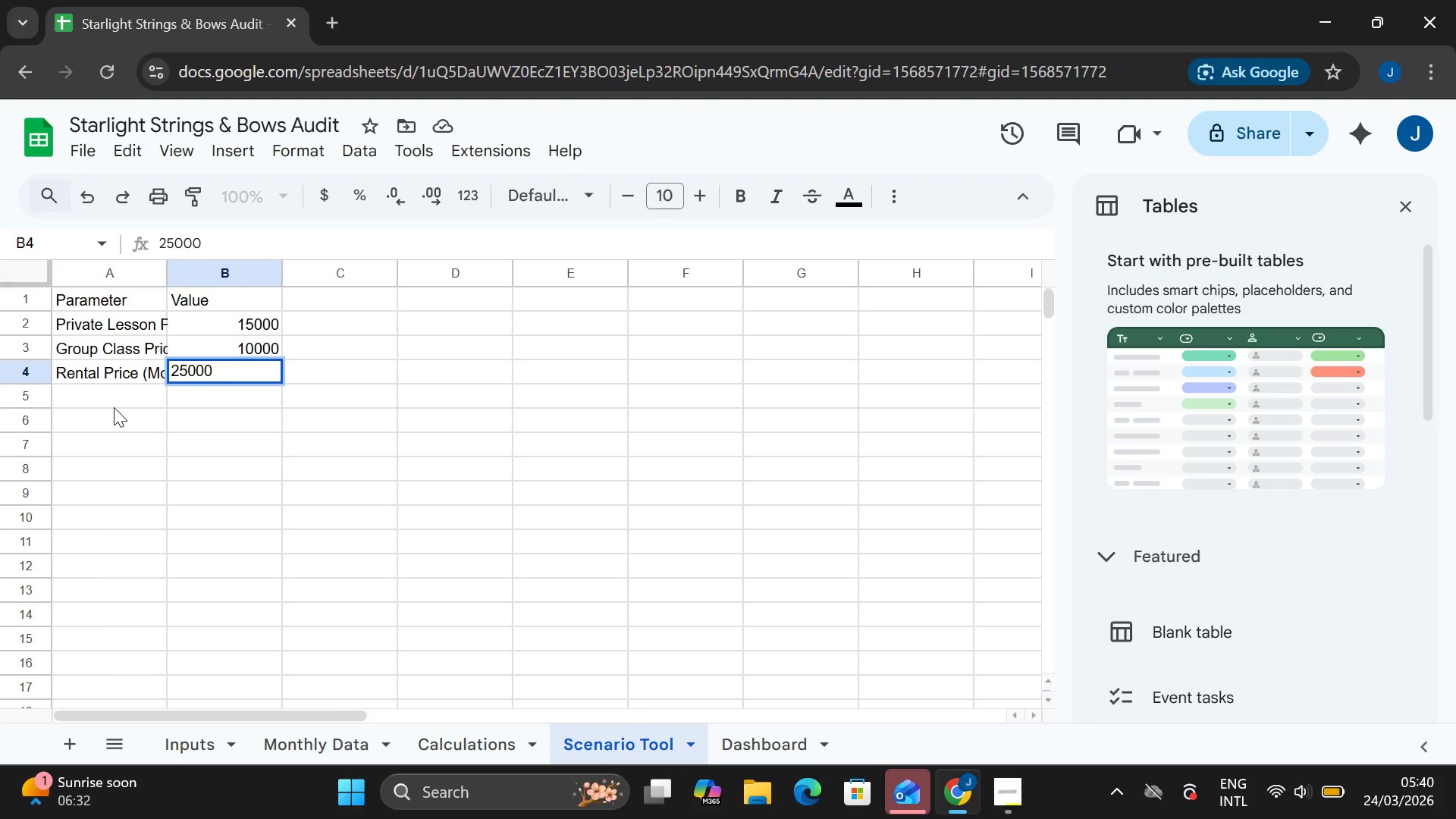 
left_click([102, 394])
 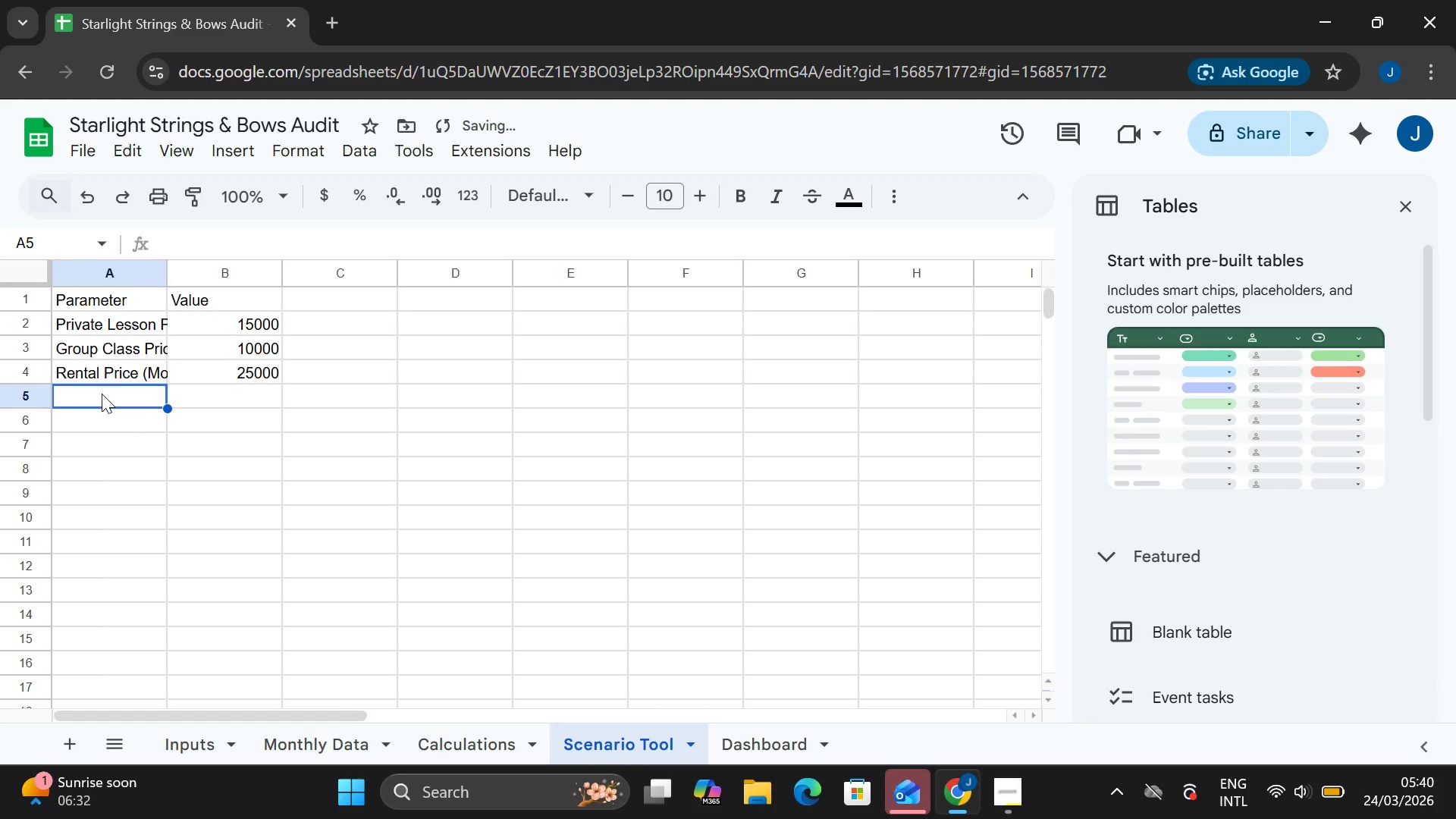 
type(Teacher Commission %)
 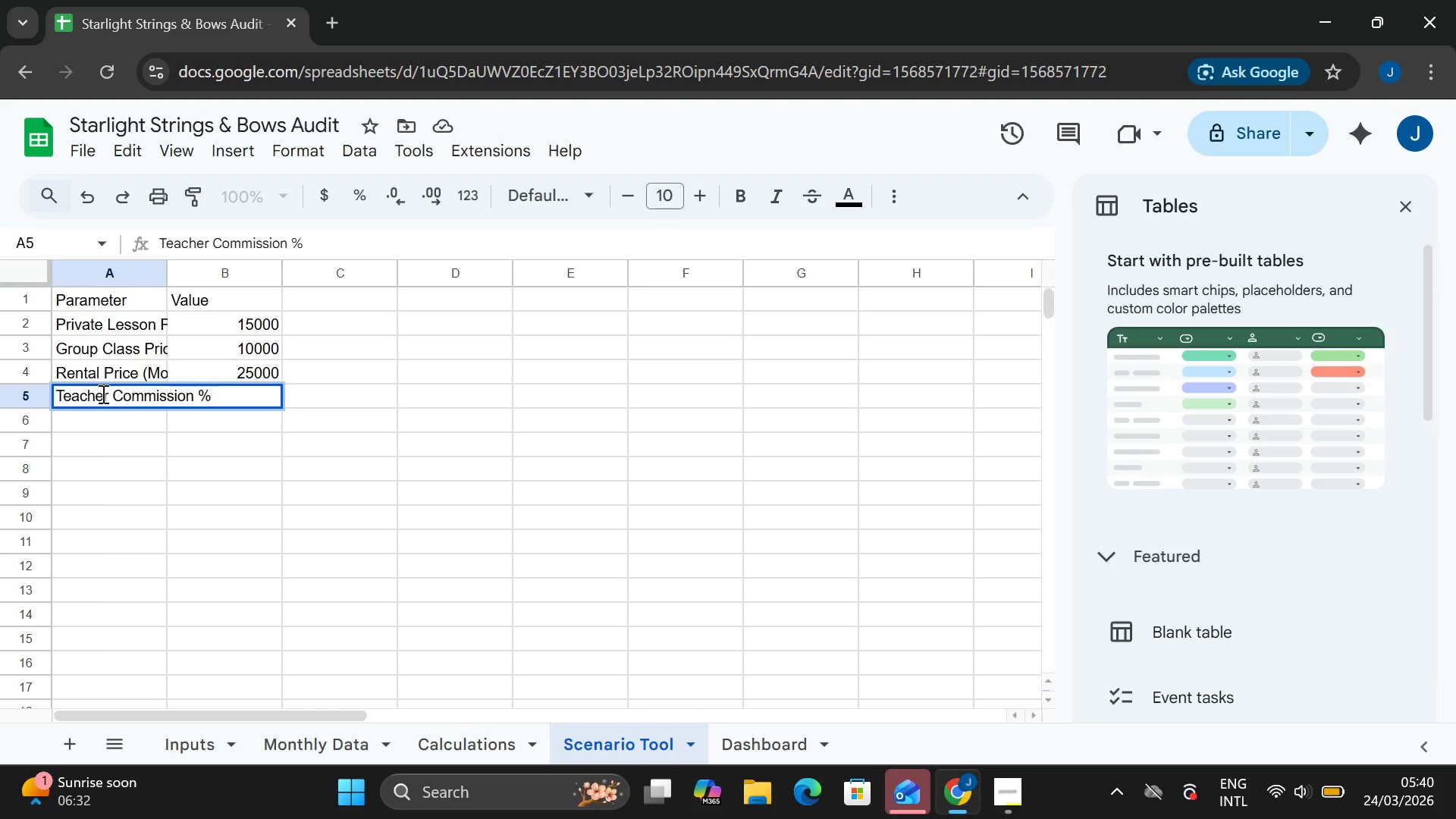 
left_click([309, 388])
 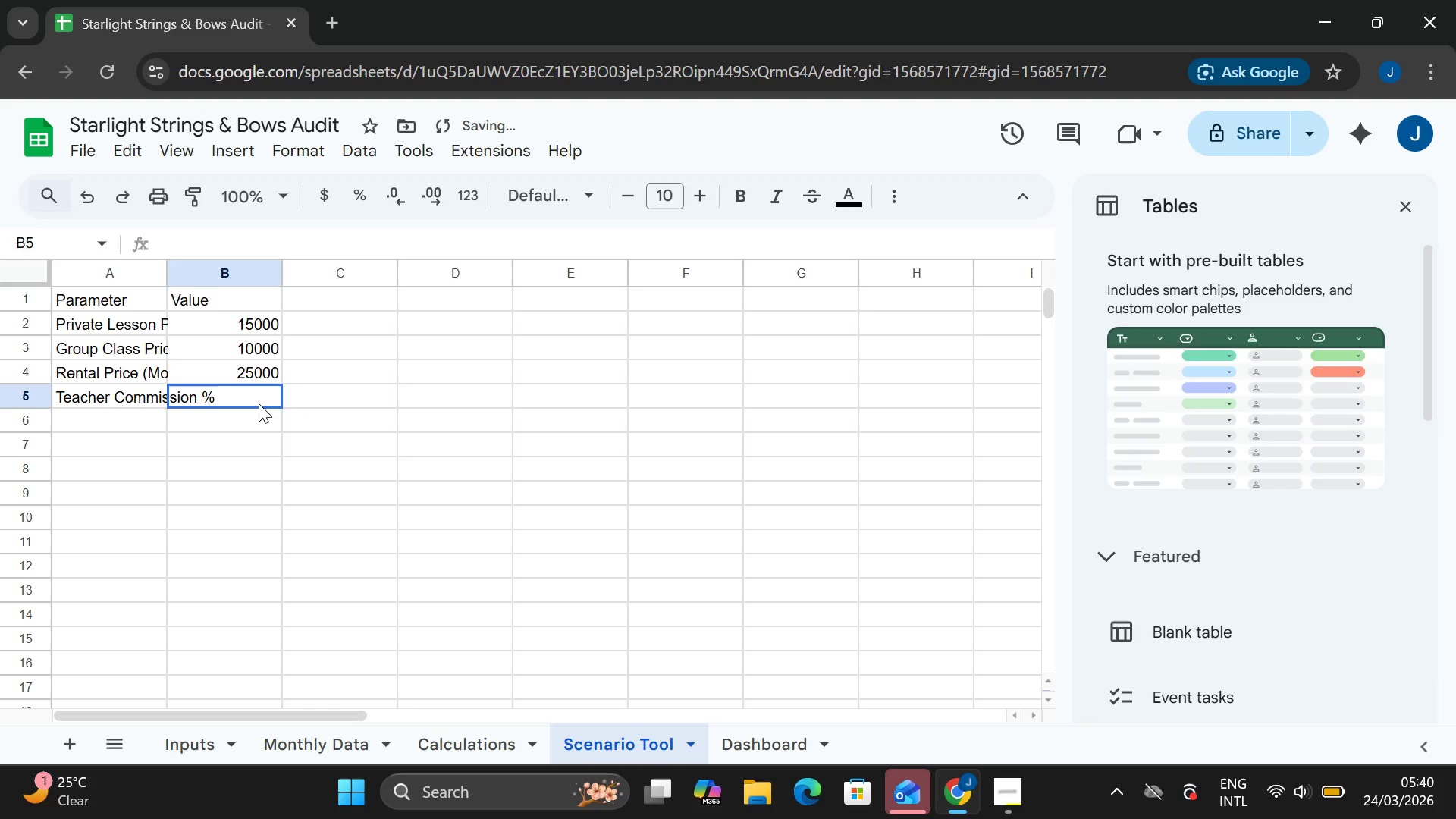 
double_click([259, 403])
 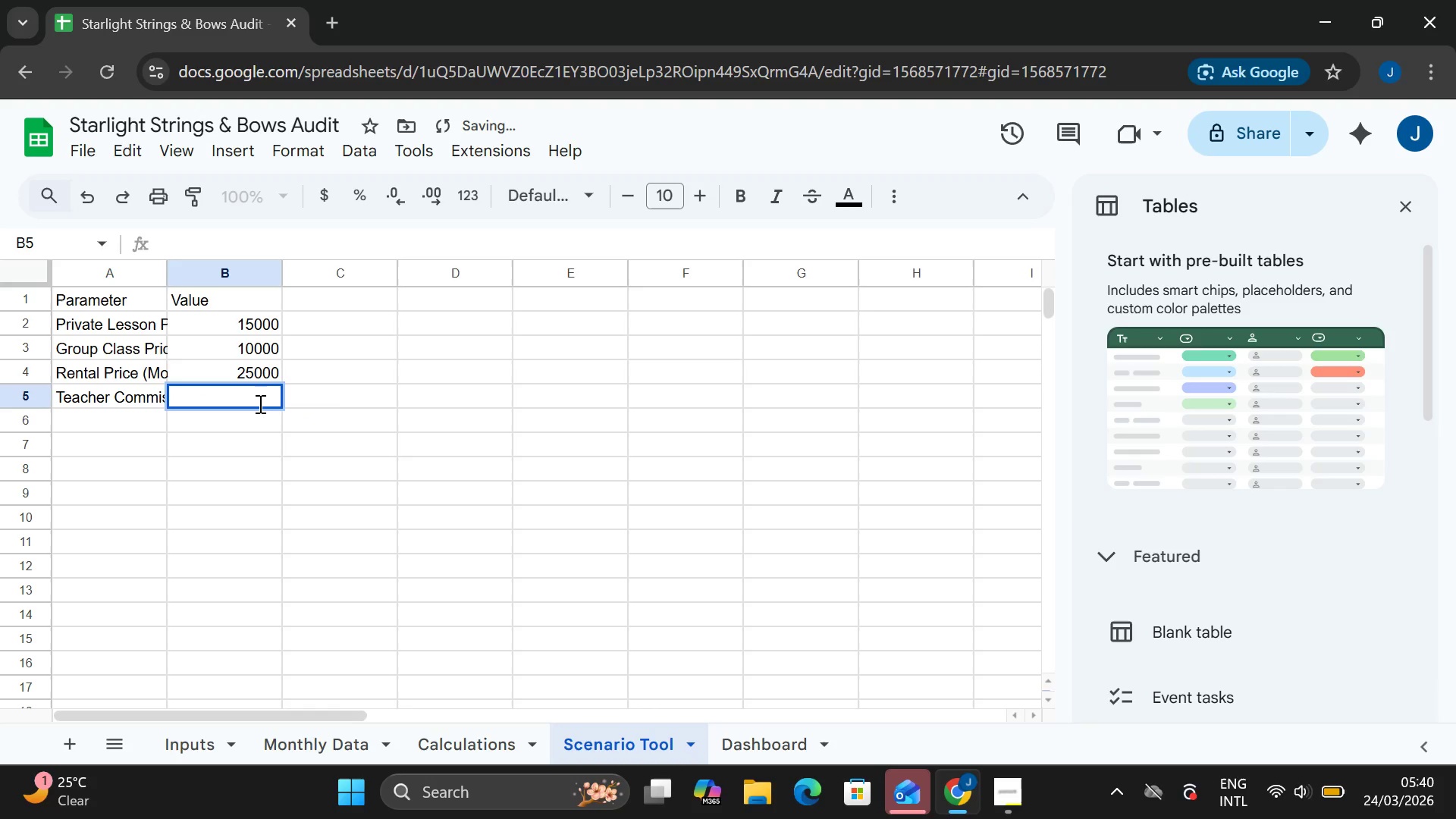 
key(CapsLock)
 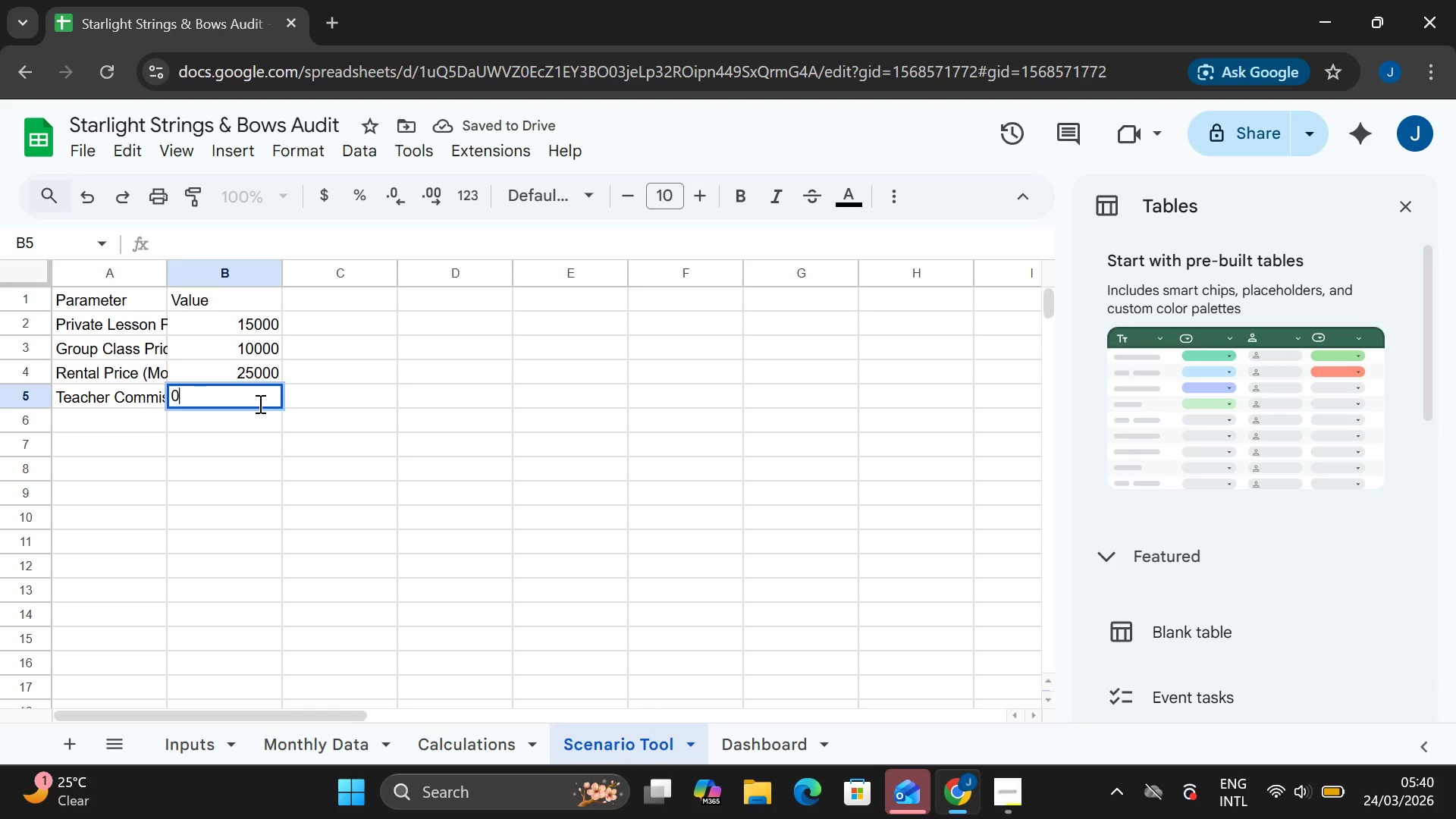 
key(0)
 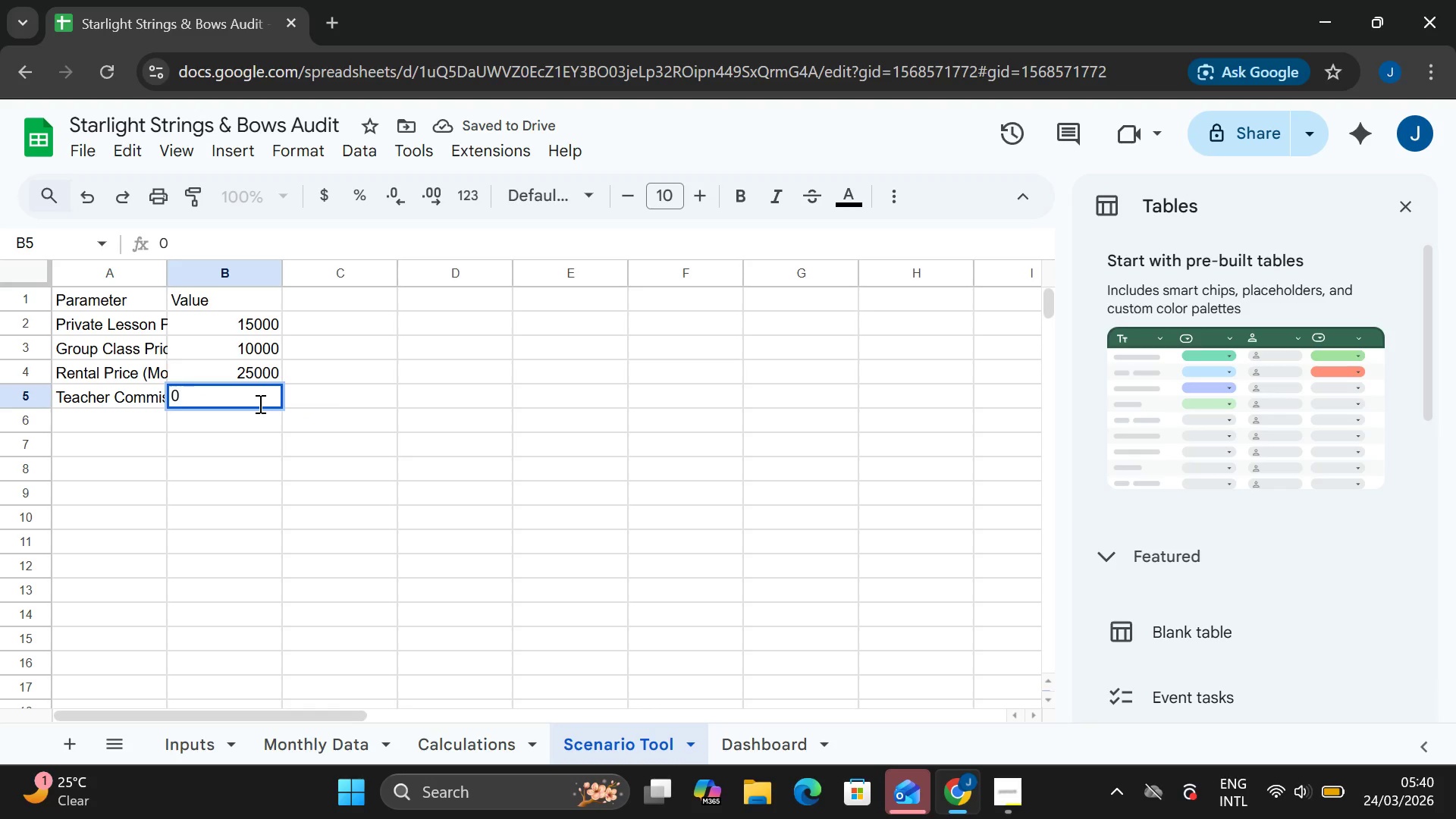 
key(Period)
 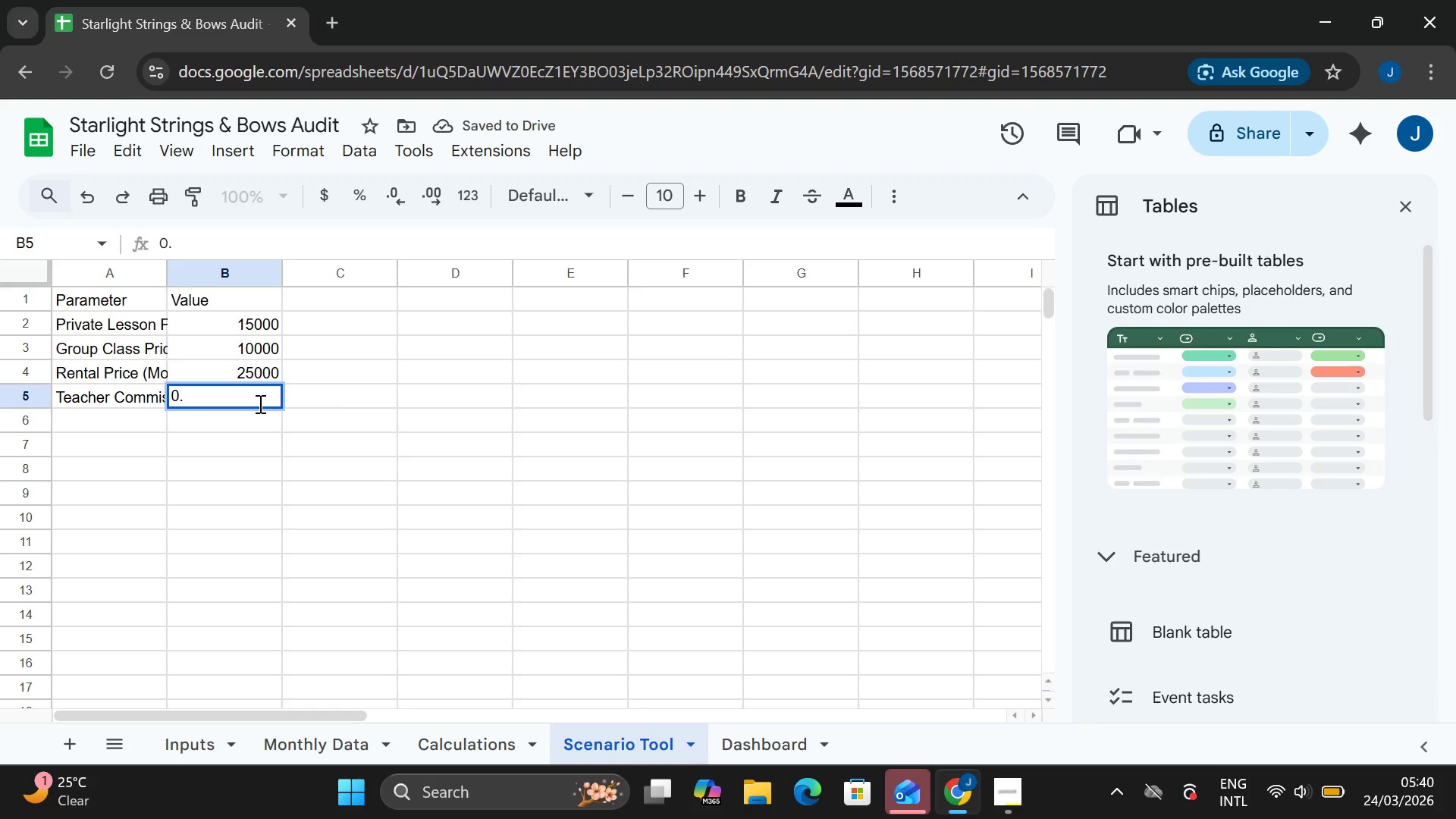 
key(6)
 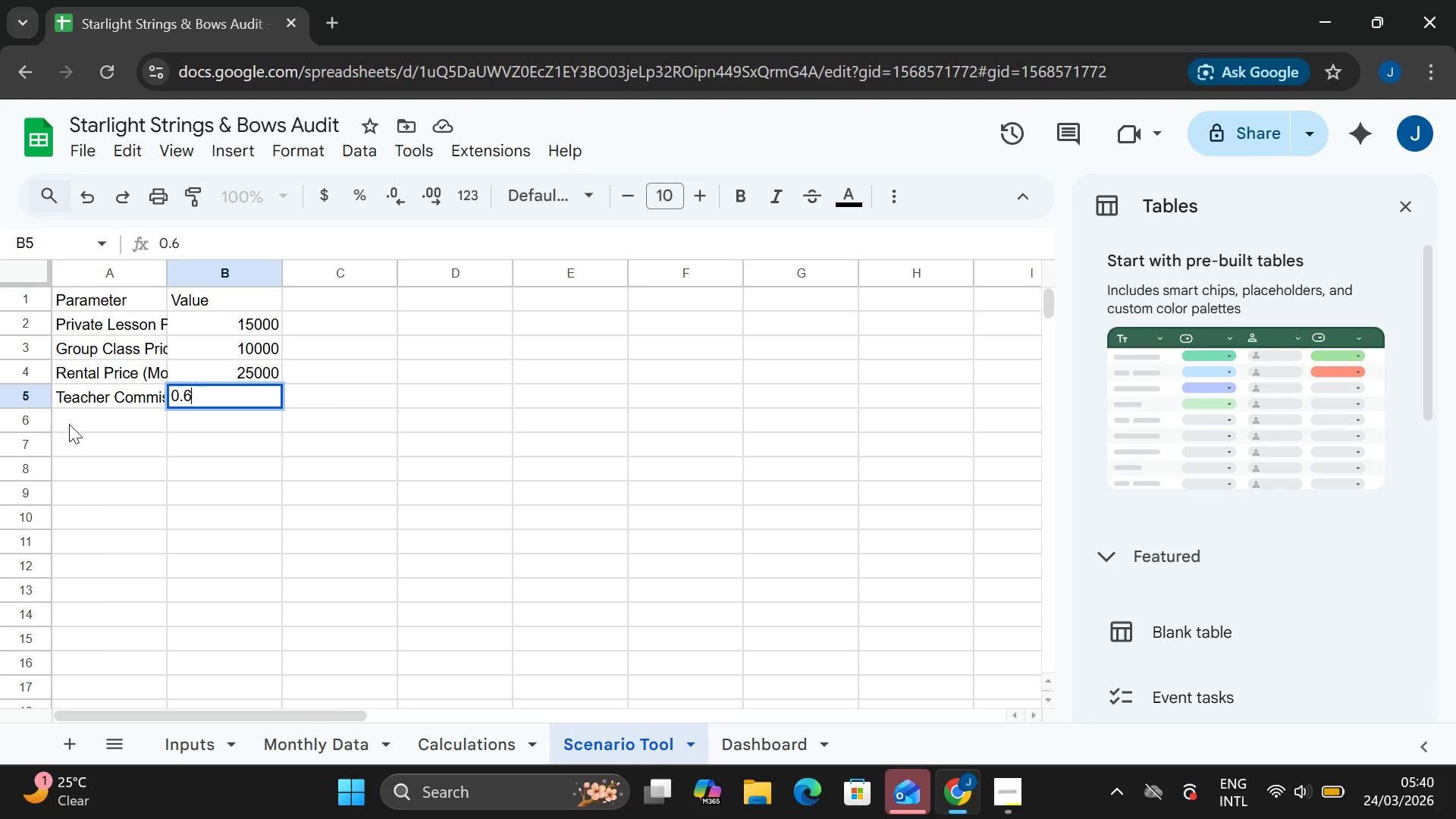 
double_click([79, 423])
 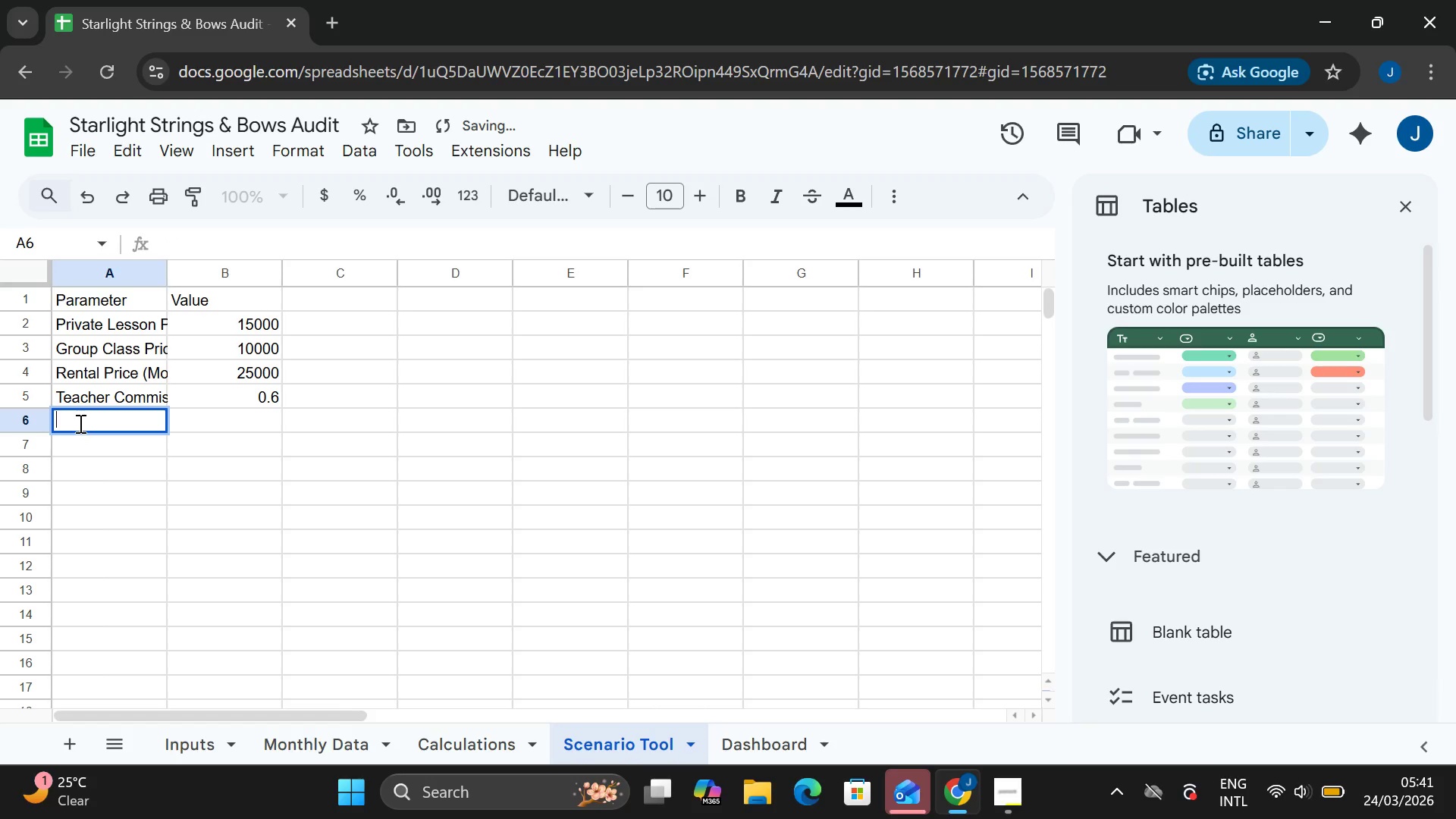 
type(Sheet)
 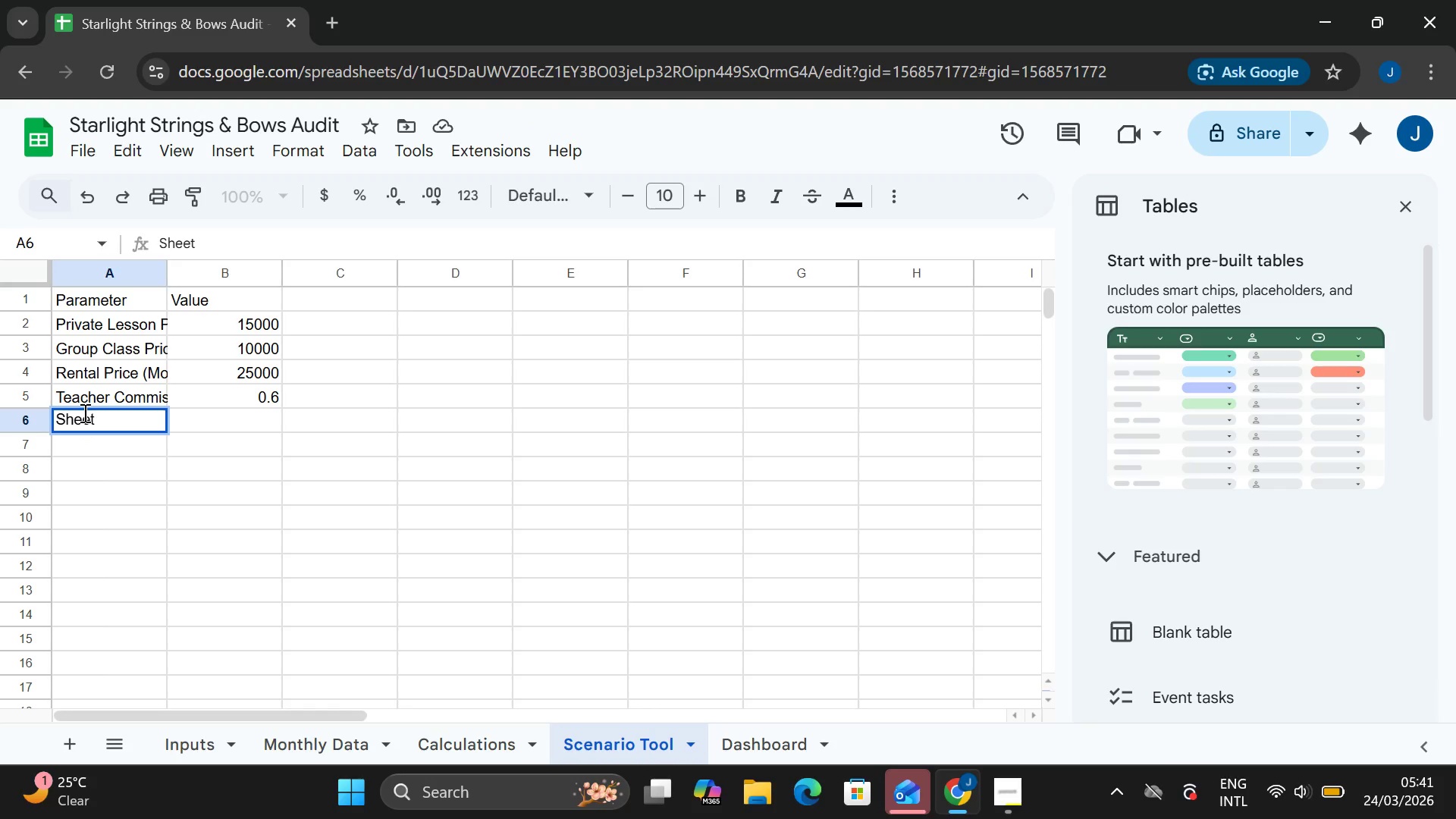 
wait(6.7)
 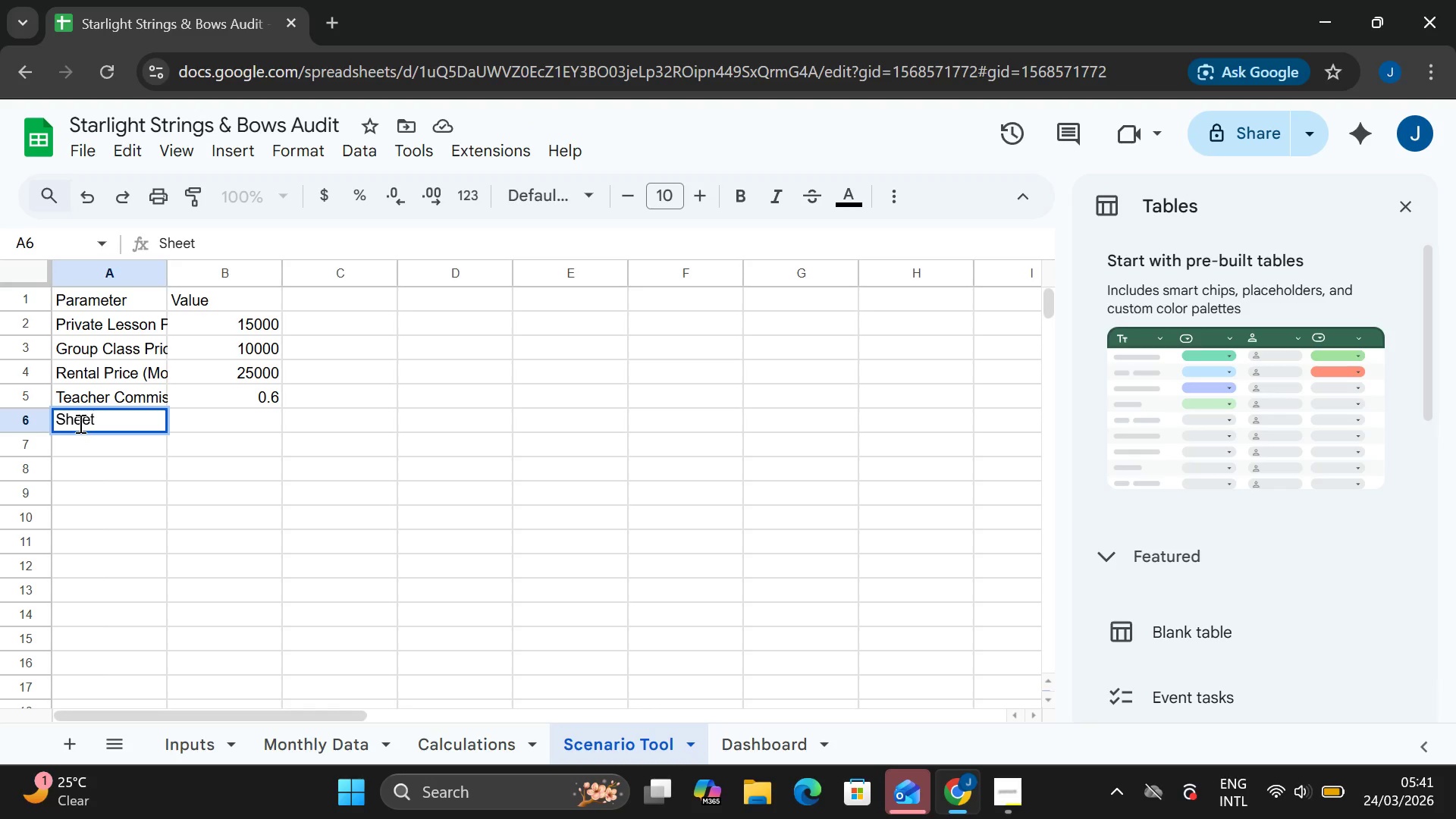 
type( Music Cost per Lesson)
 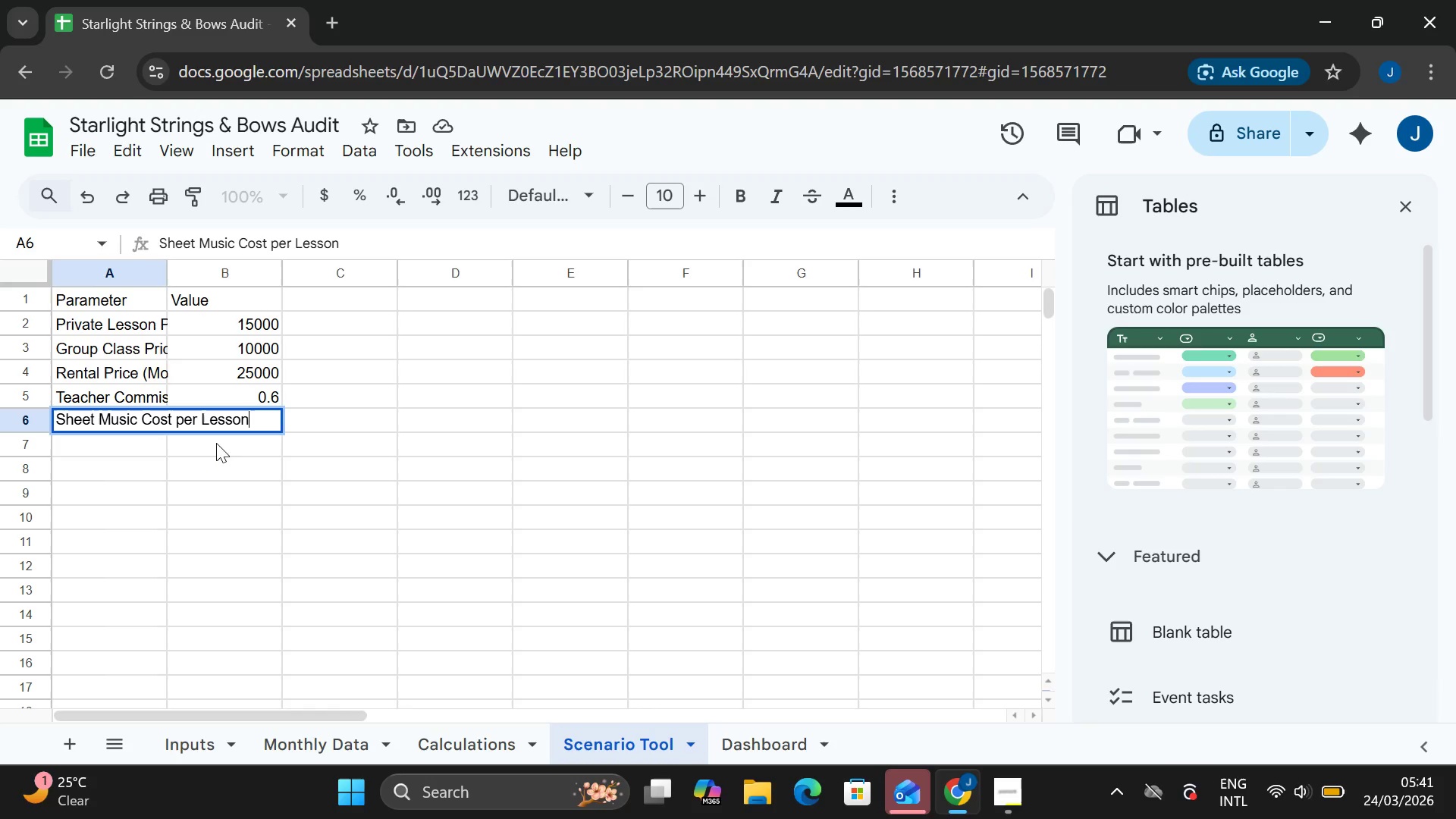 
left_click([297, 464])
 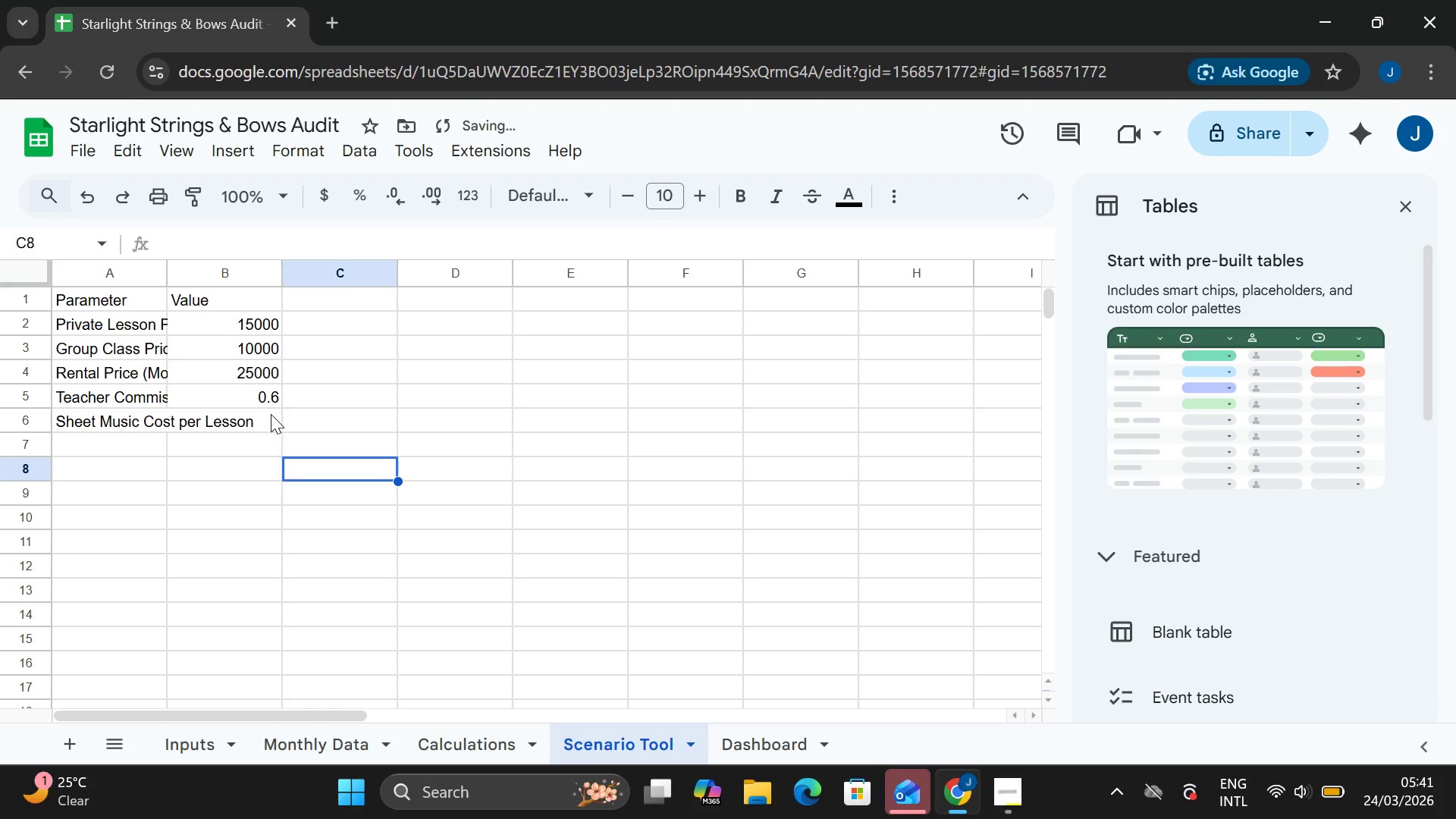 
double_click([271, 414])
 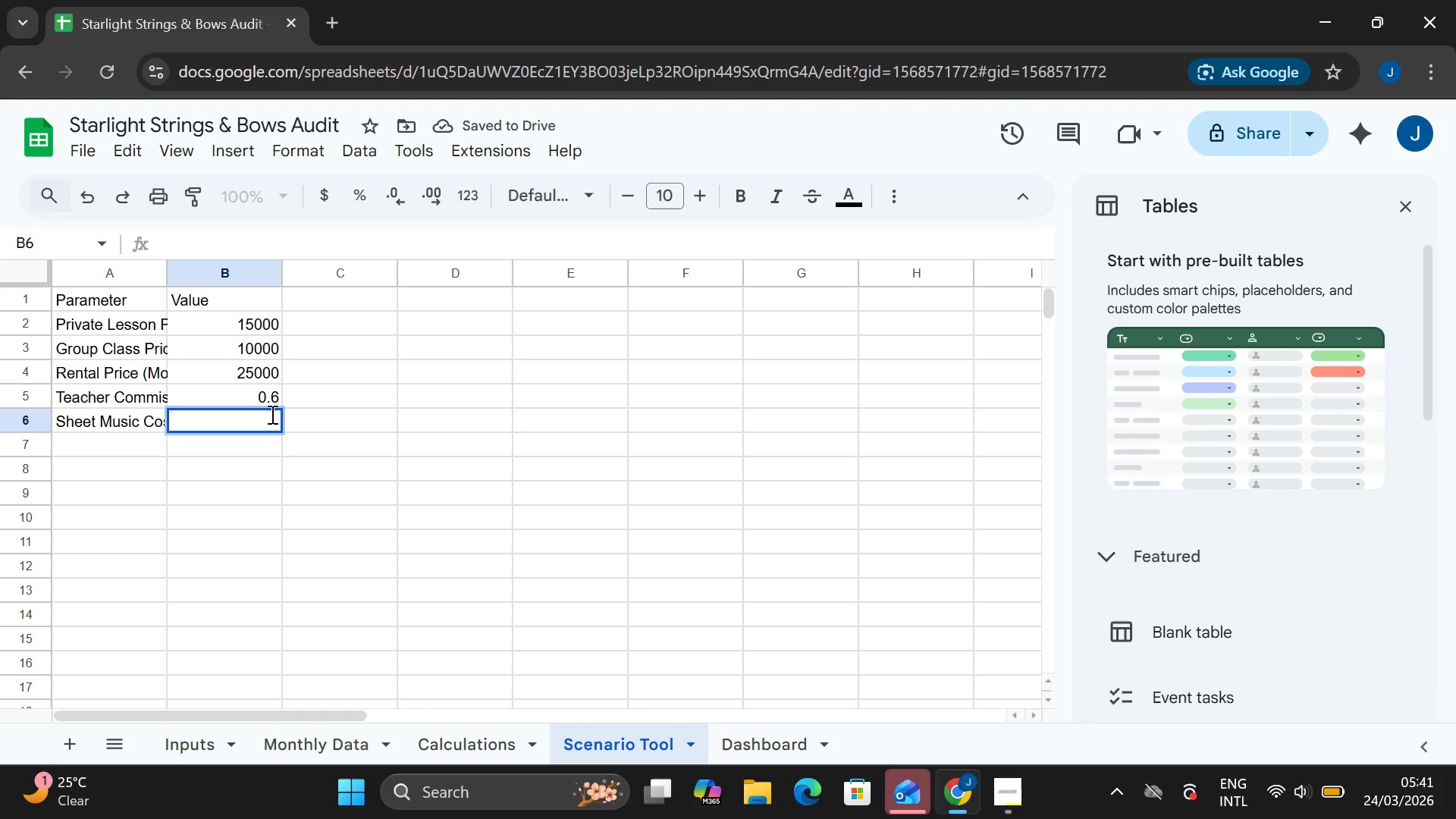 
type(500)
 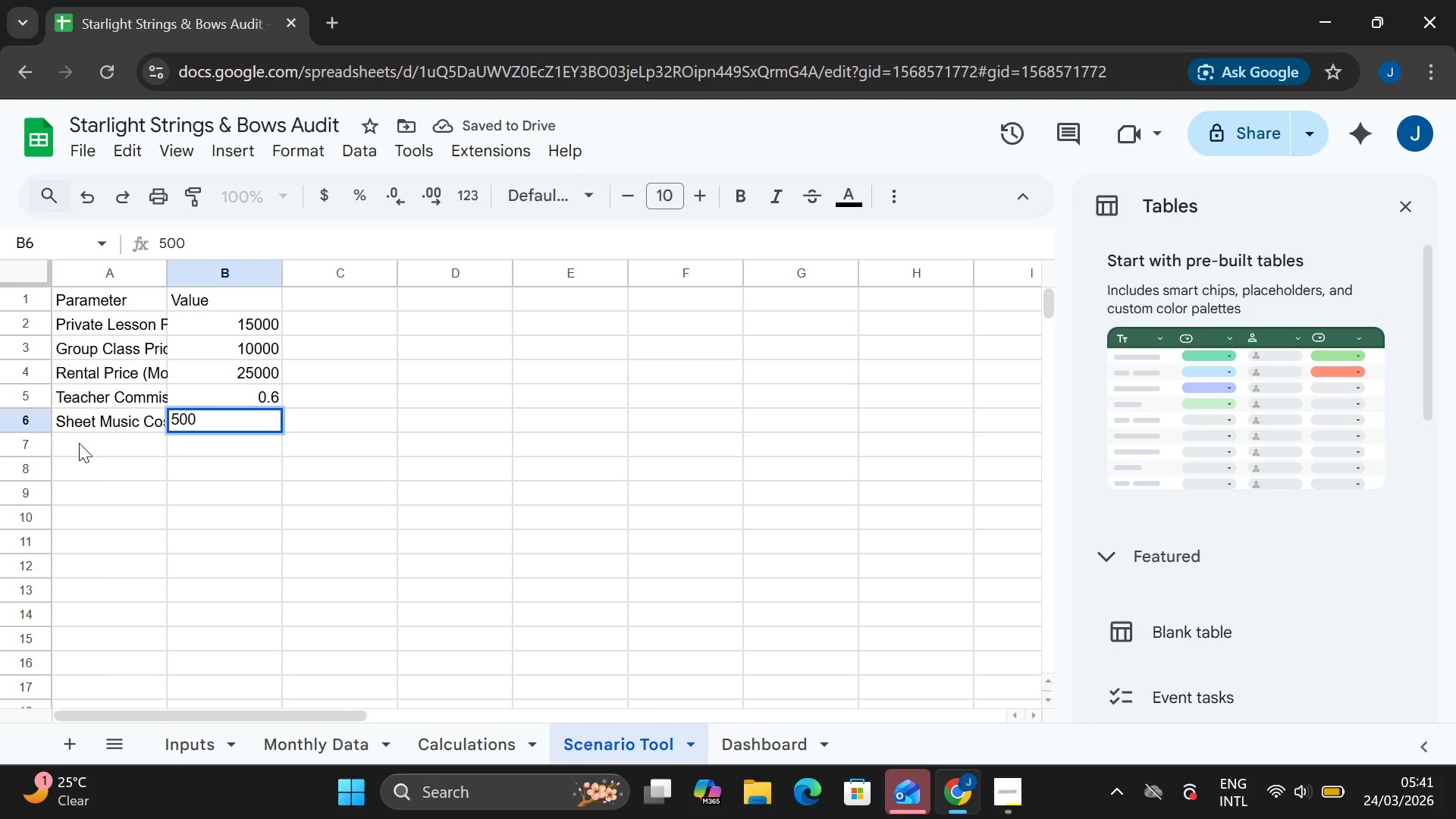 
left_click([82, 444])
 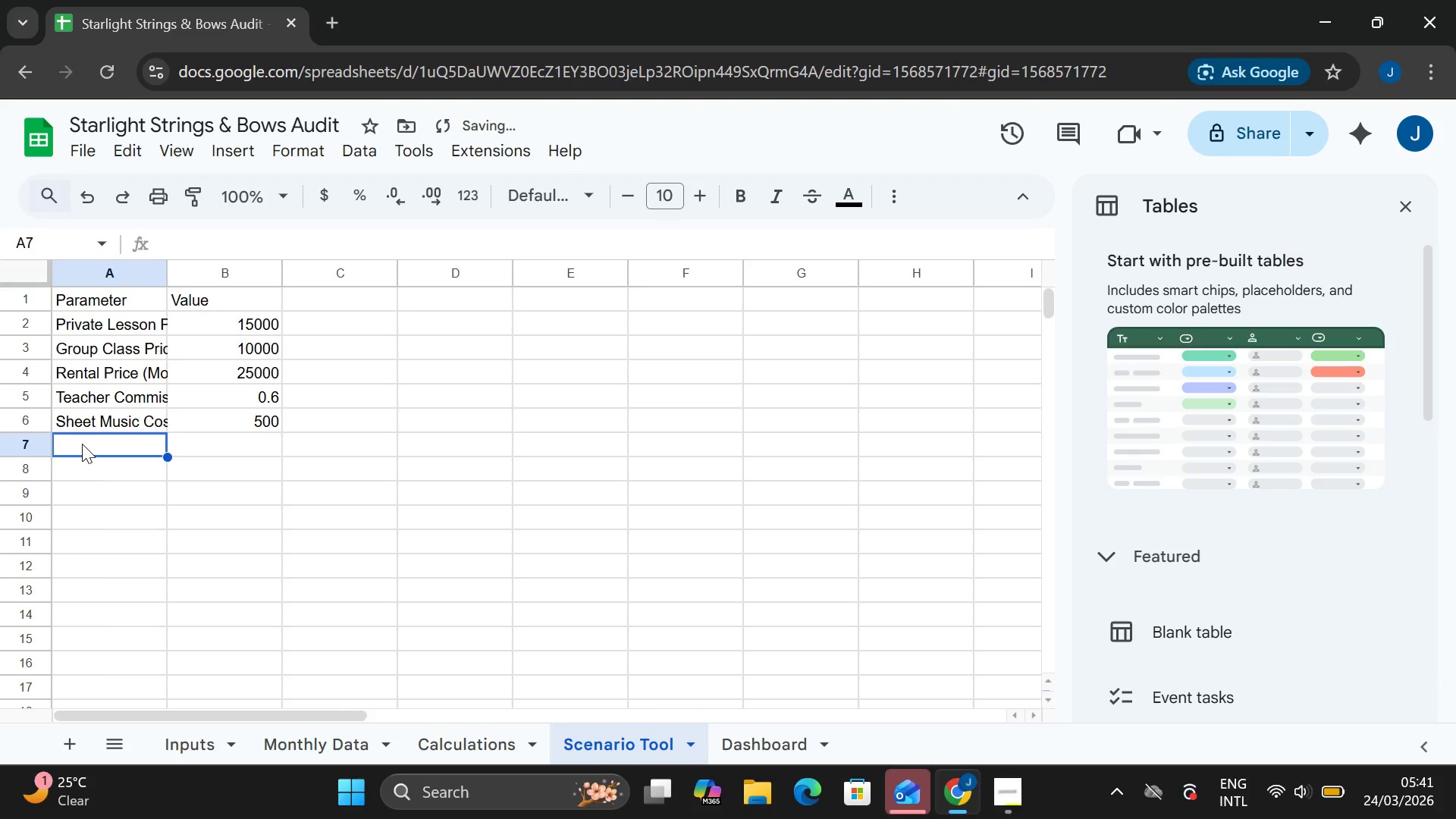 
double_click([82, 444])
 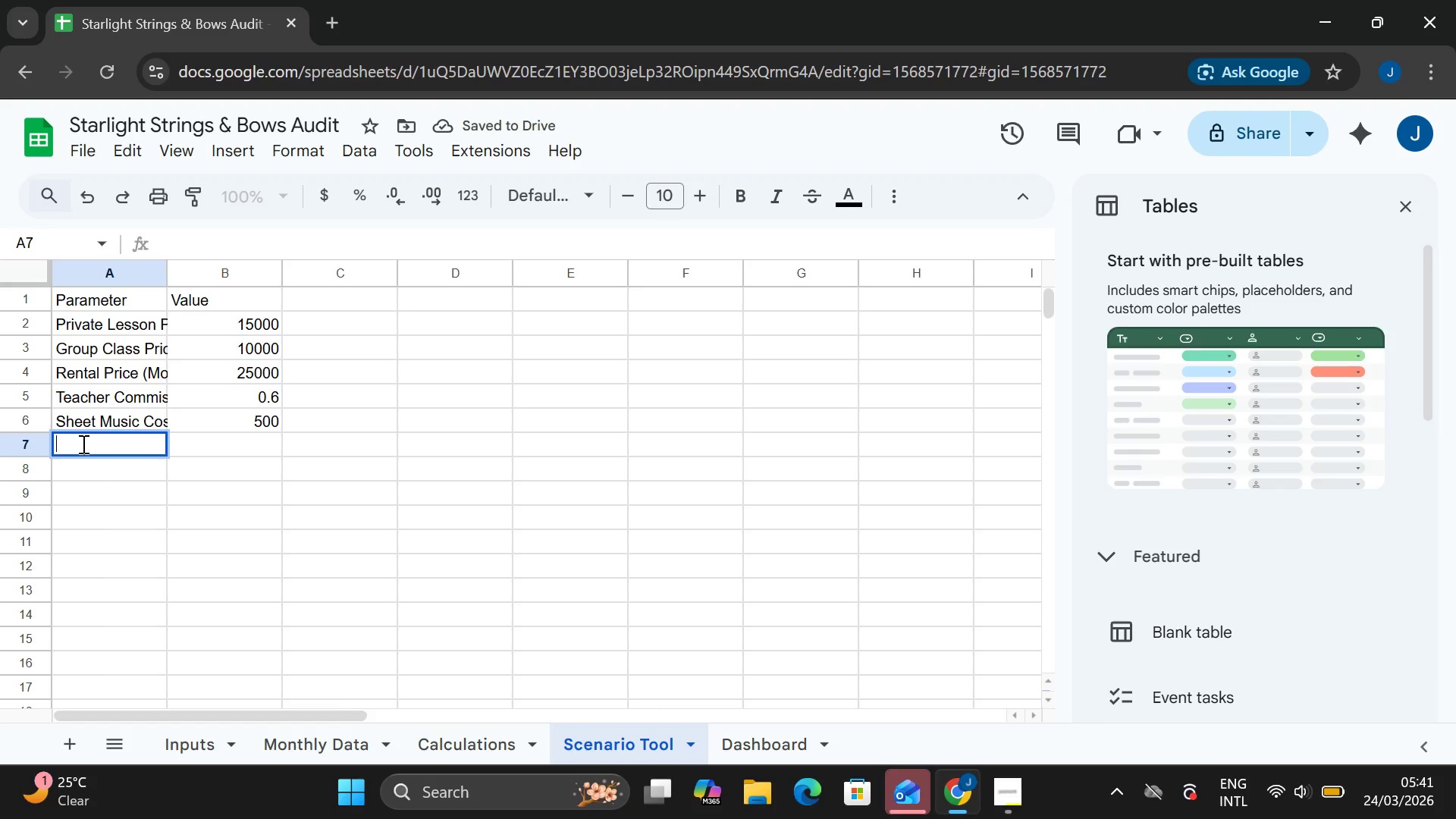 
type(Rental maintenance per instrument)
 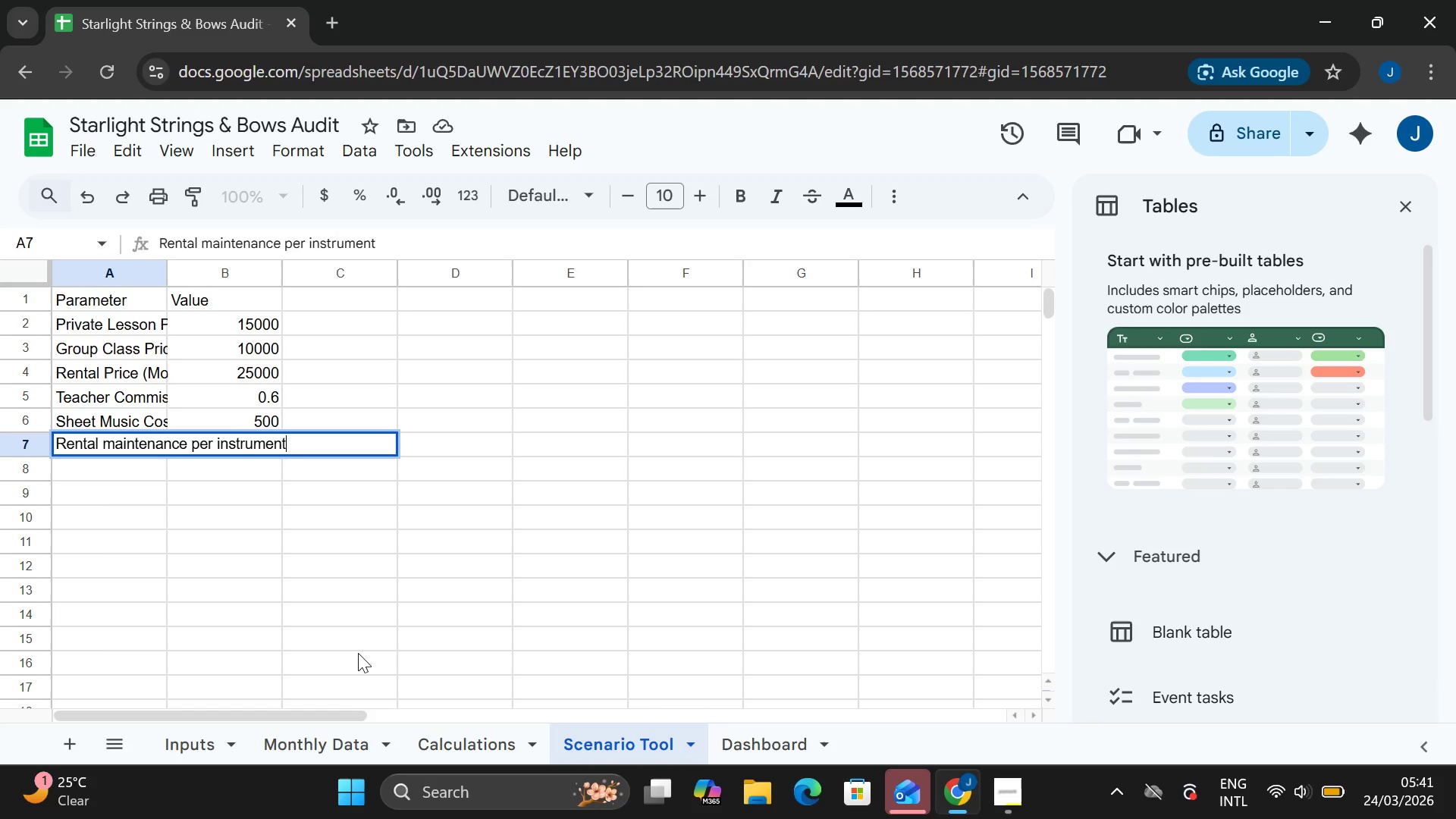 
left_click([447, 668])
 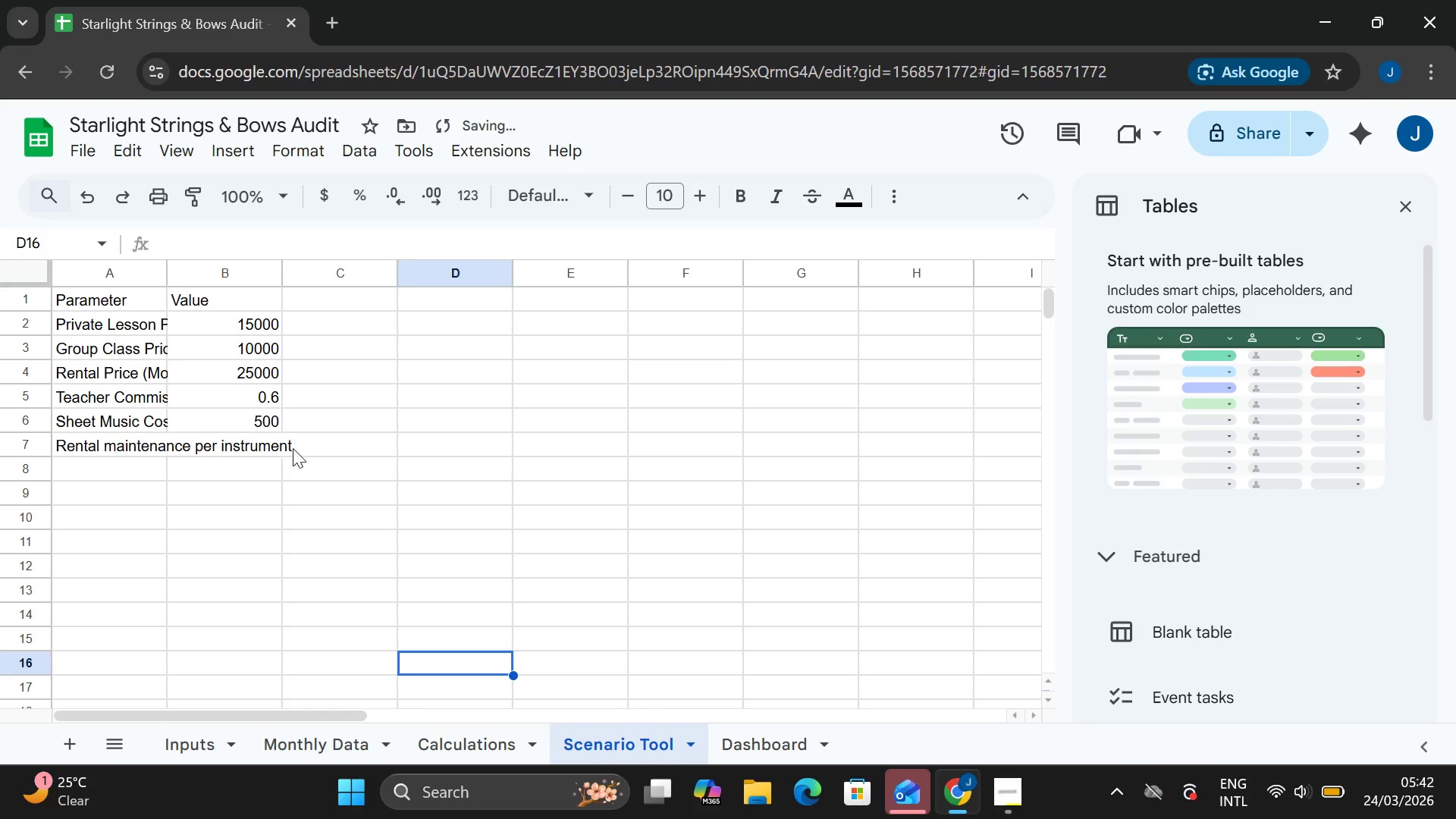 
left_click([303, 446])
 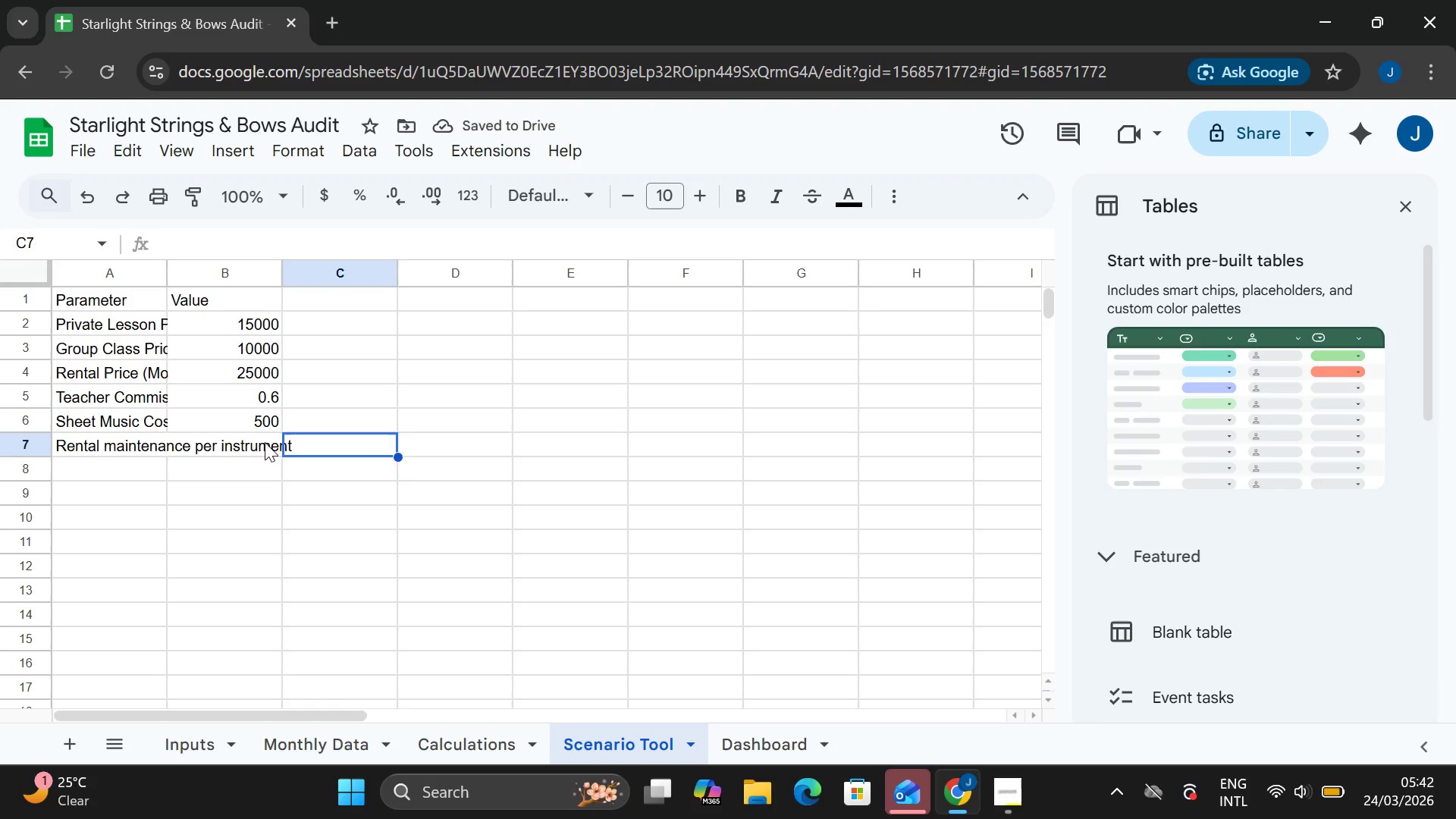 
double_click([265, 442])
 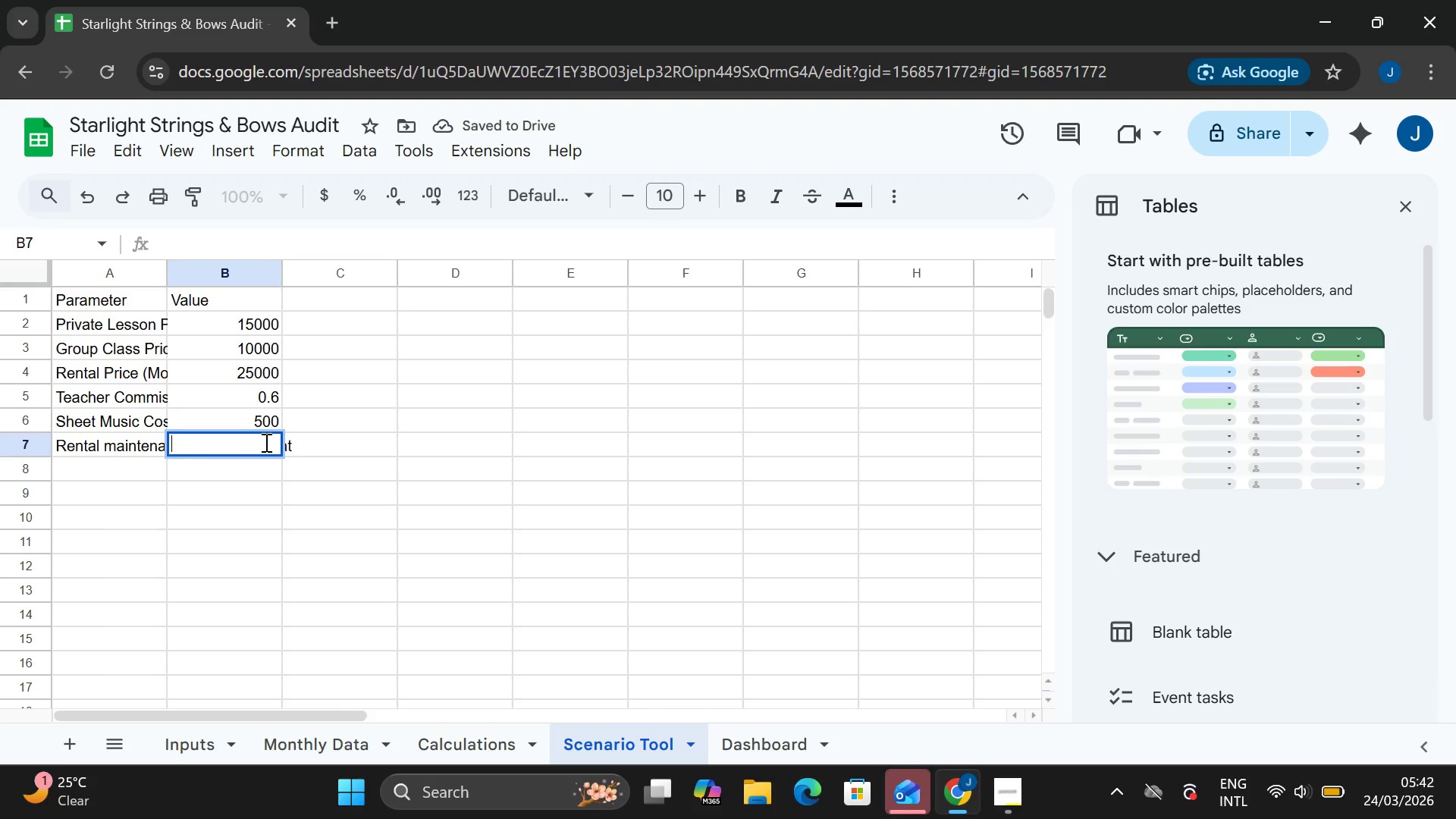 
type(30000)
 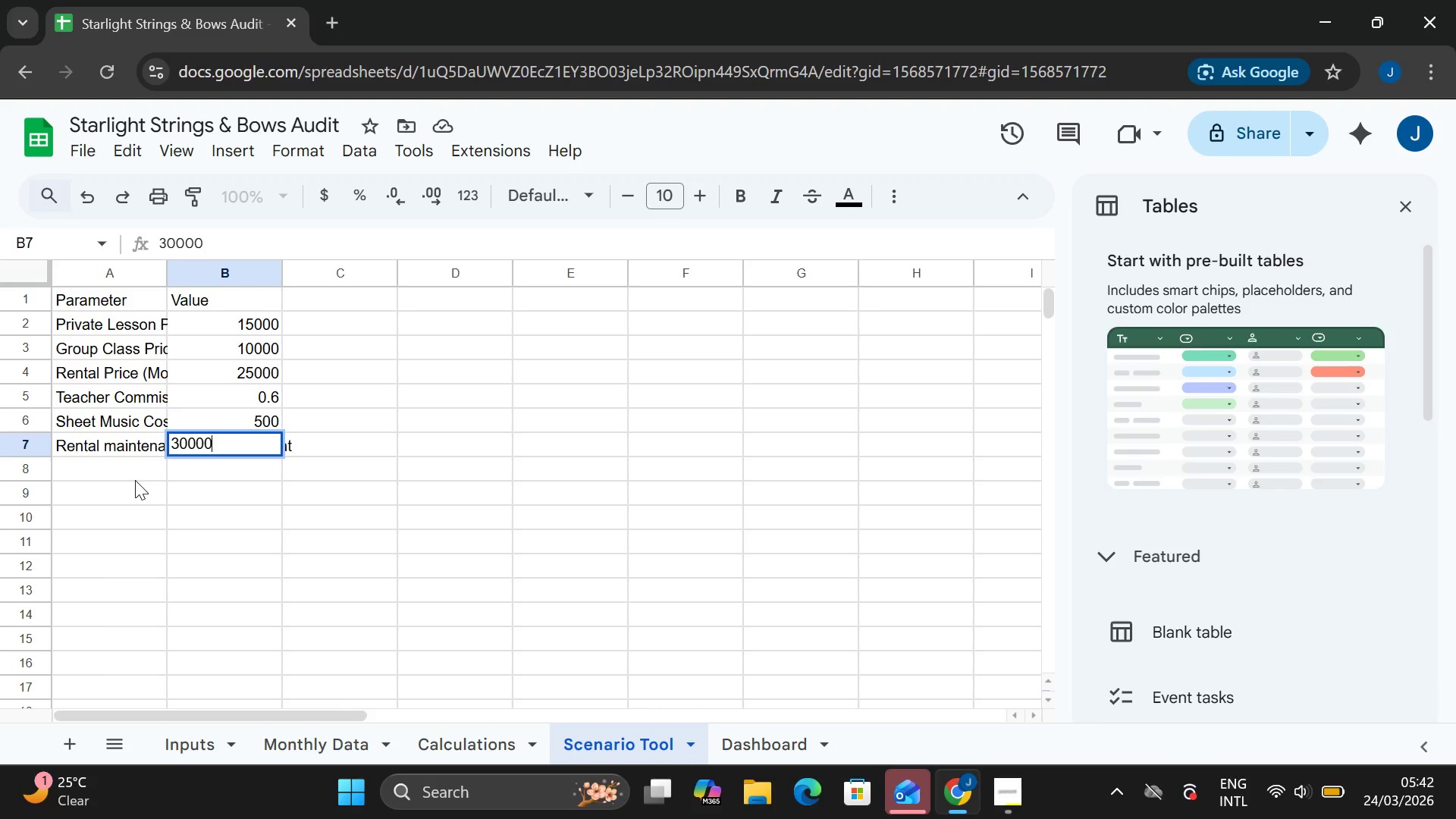 
key(Backspace)
 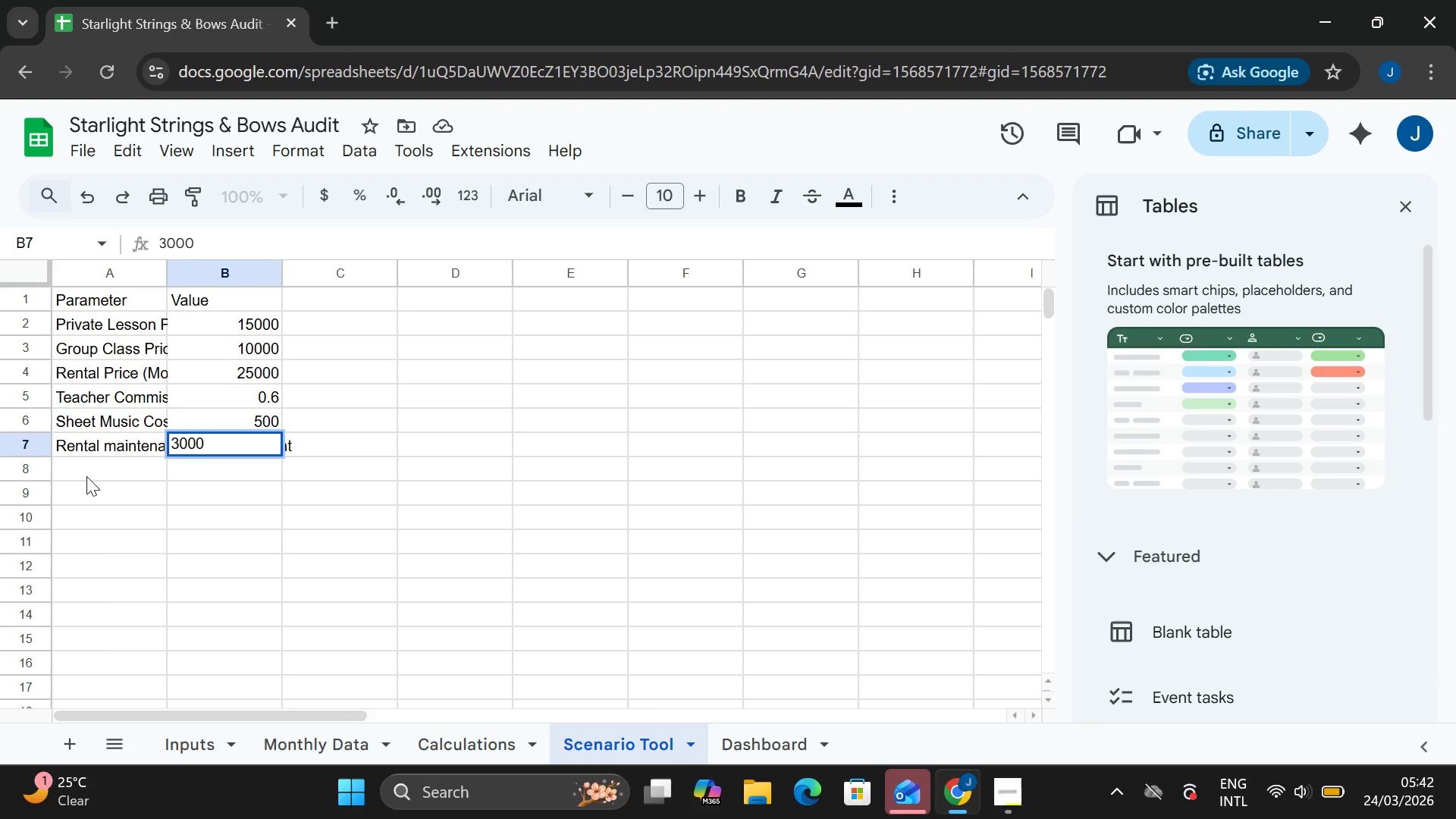 
left_click([86, 475])
 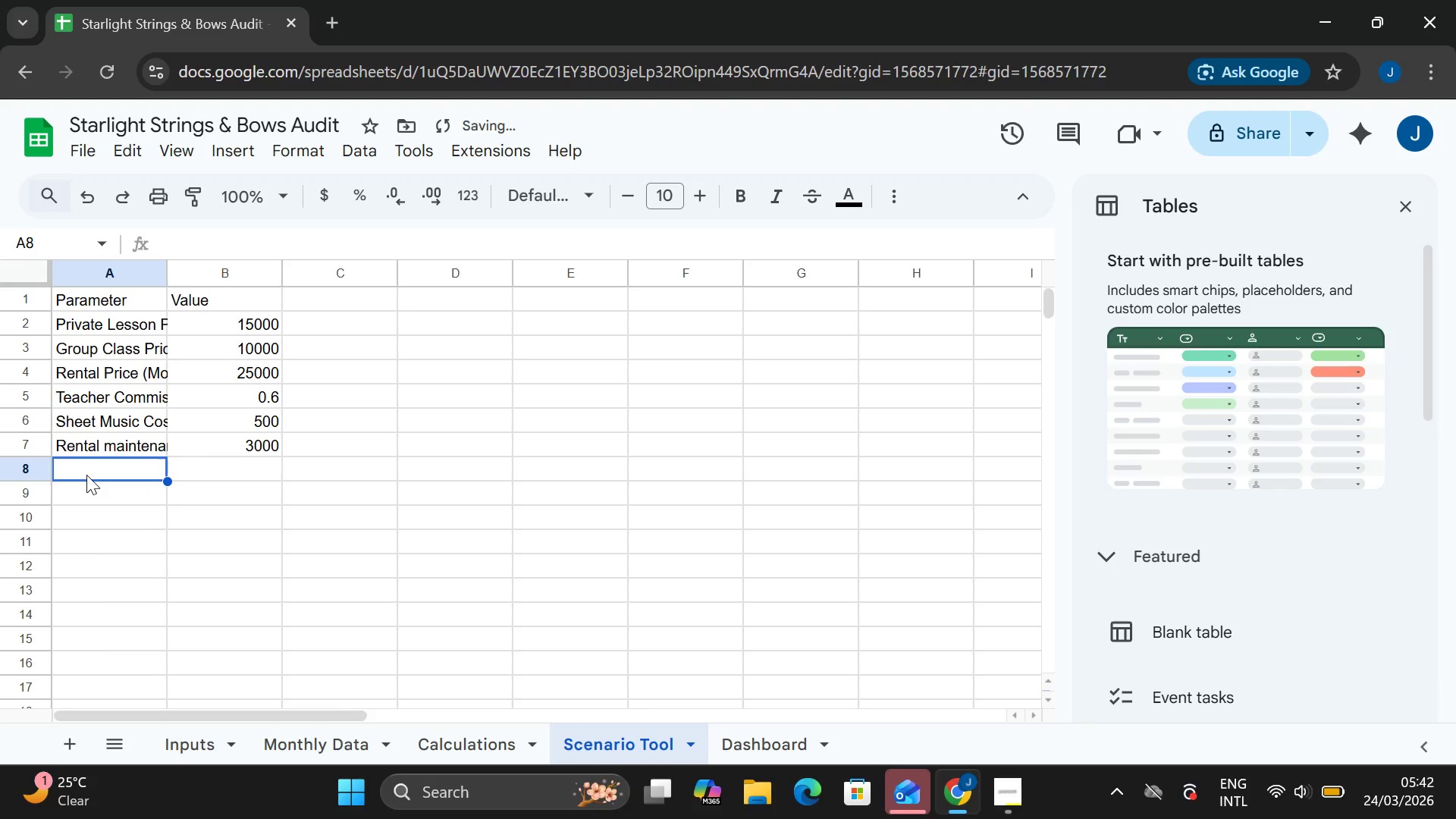 
double_click([86, 475])
 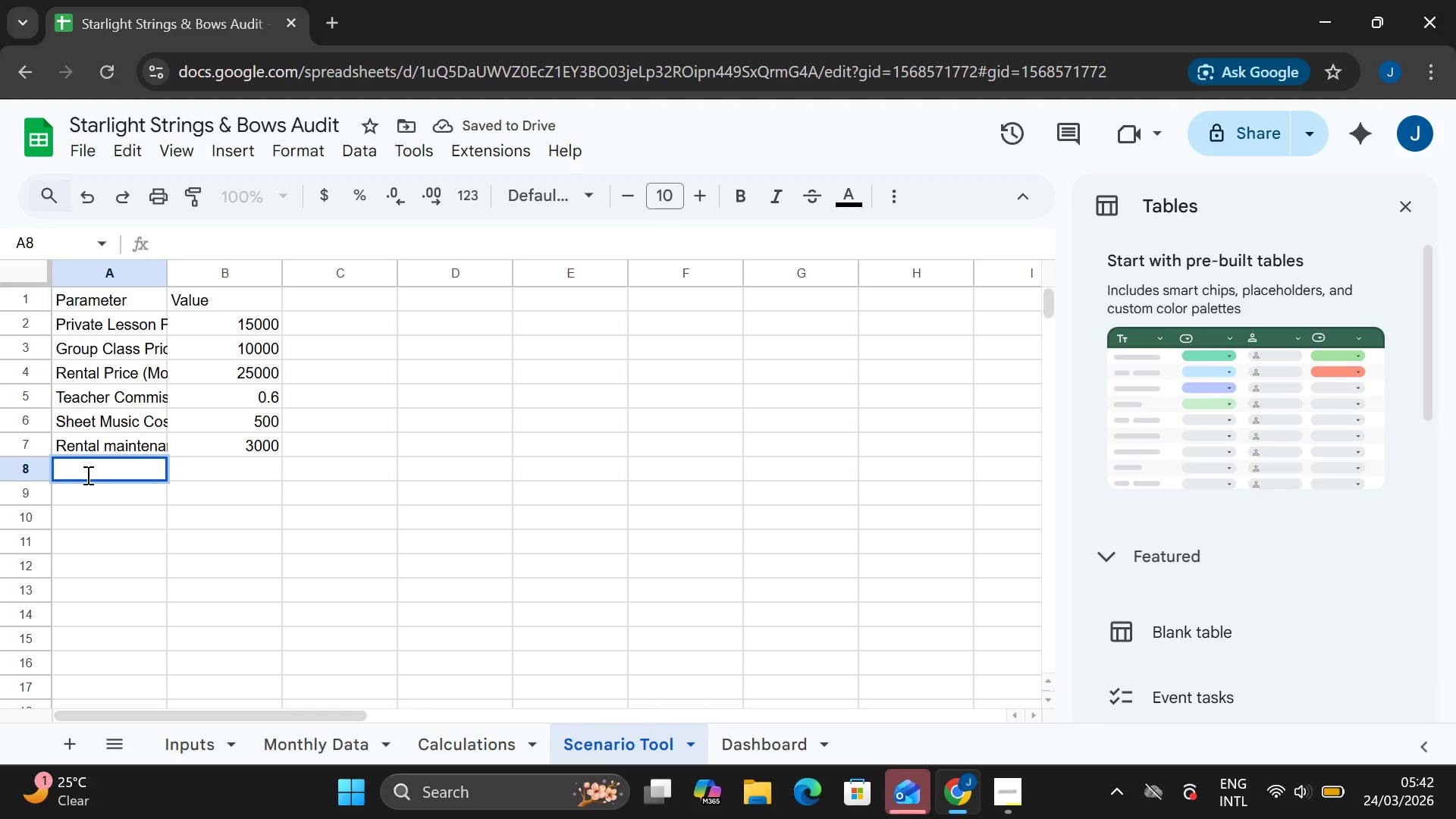 
type(Lesson Spax)
key(Backspace)
type(c (S)
key(Backspace)
type(sq ft))
 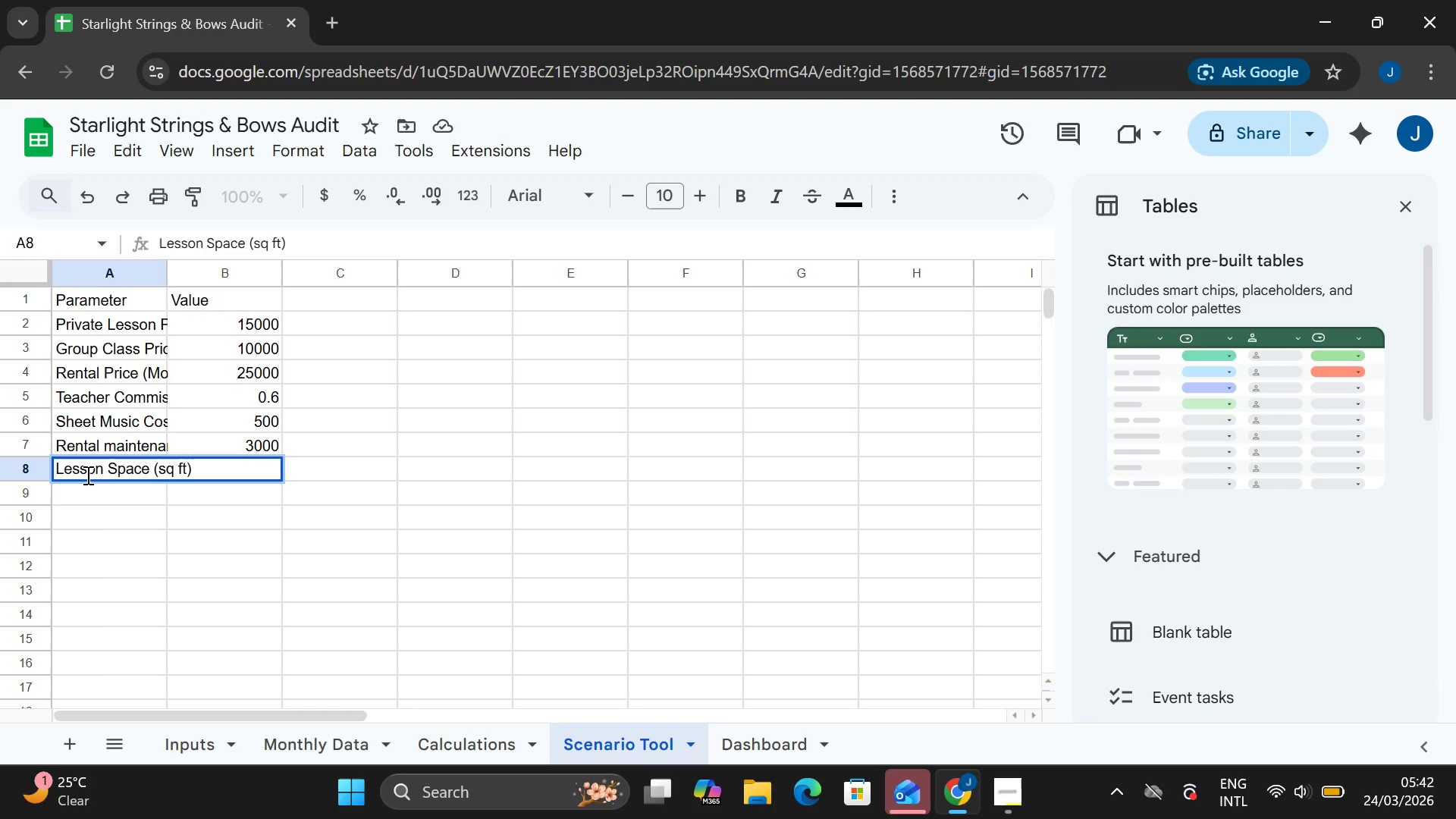 
left_click([303, 471])
 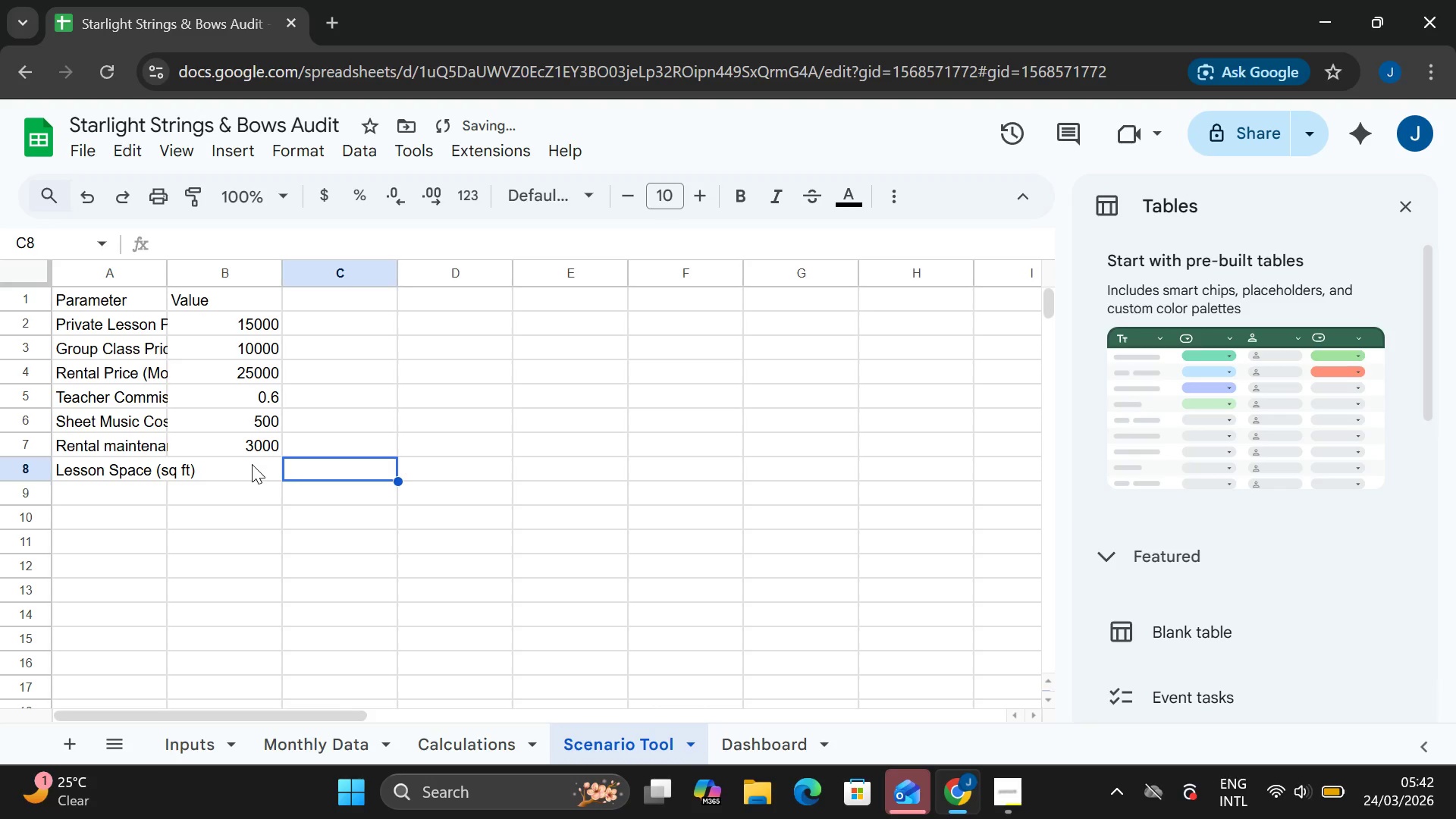 
double_click([252, 464])
 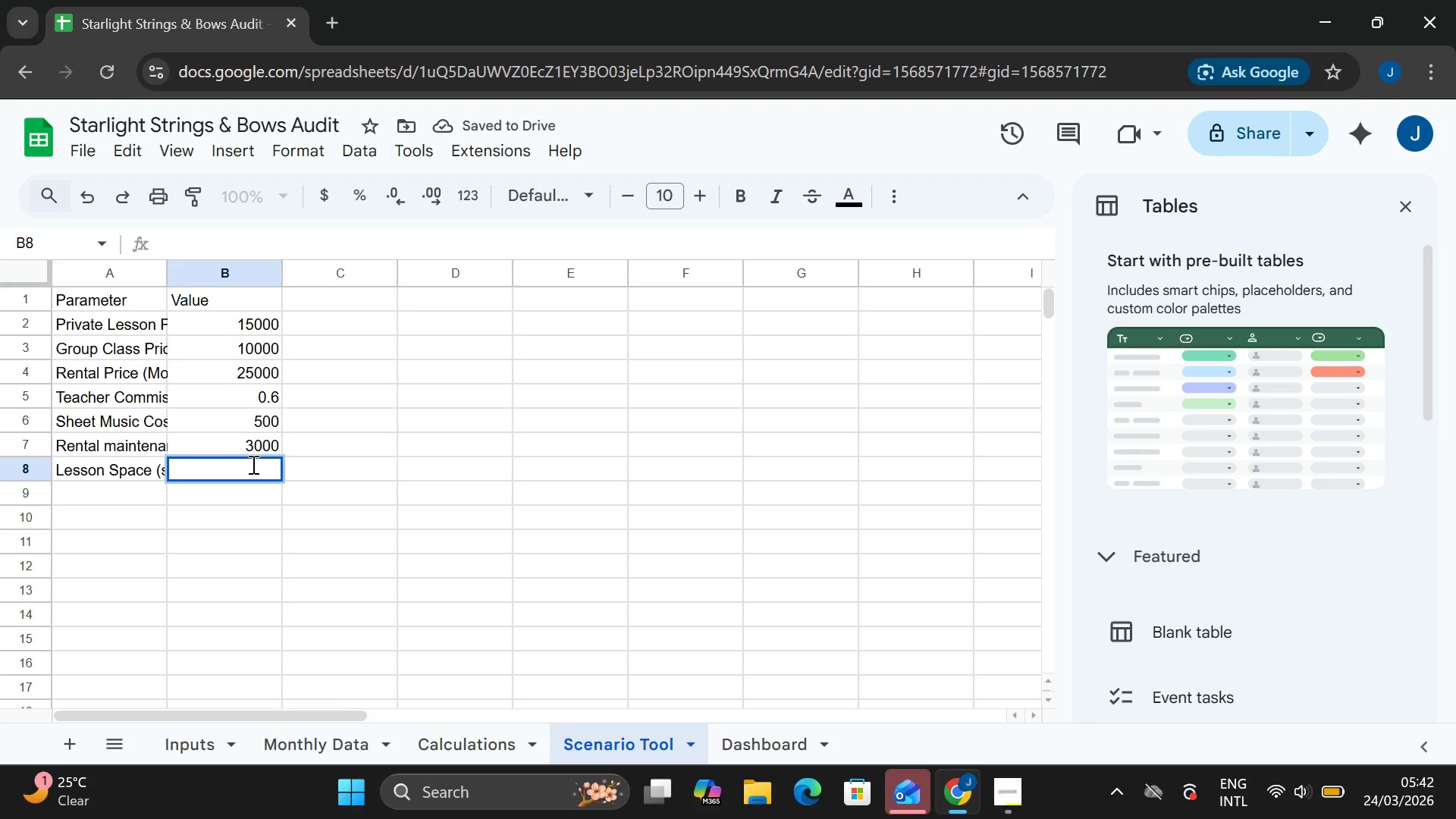 
type(400)
 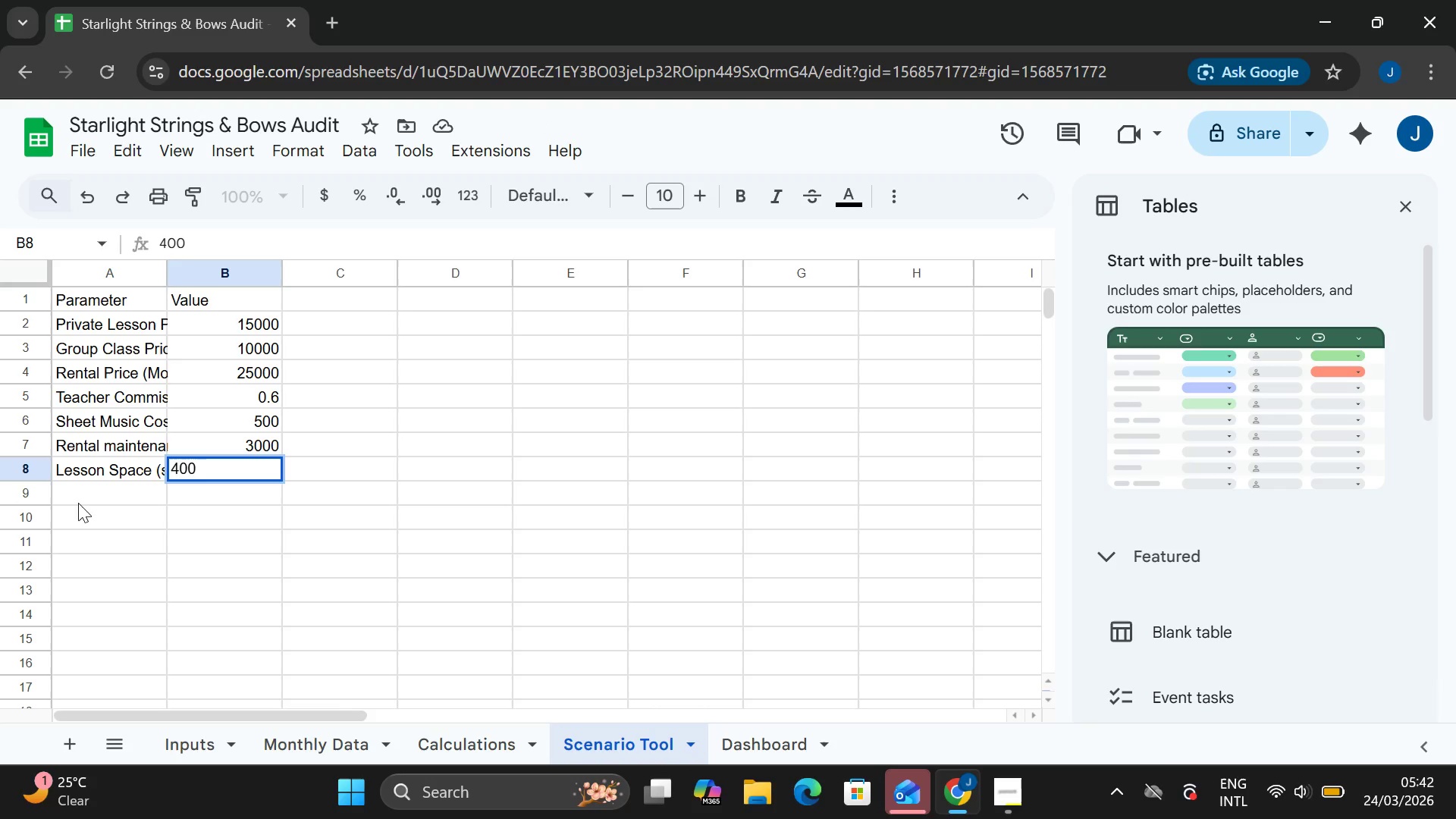 
double_click([86, 498])
 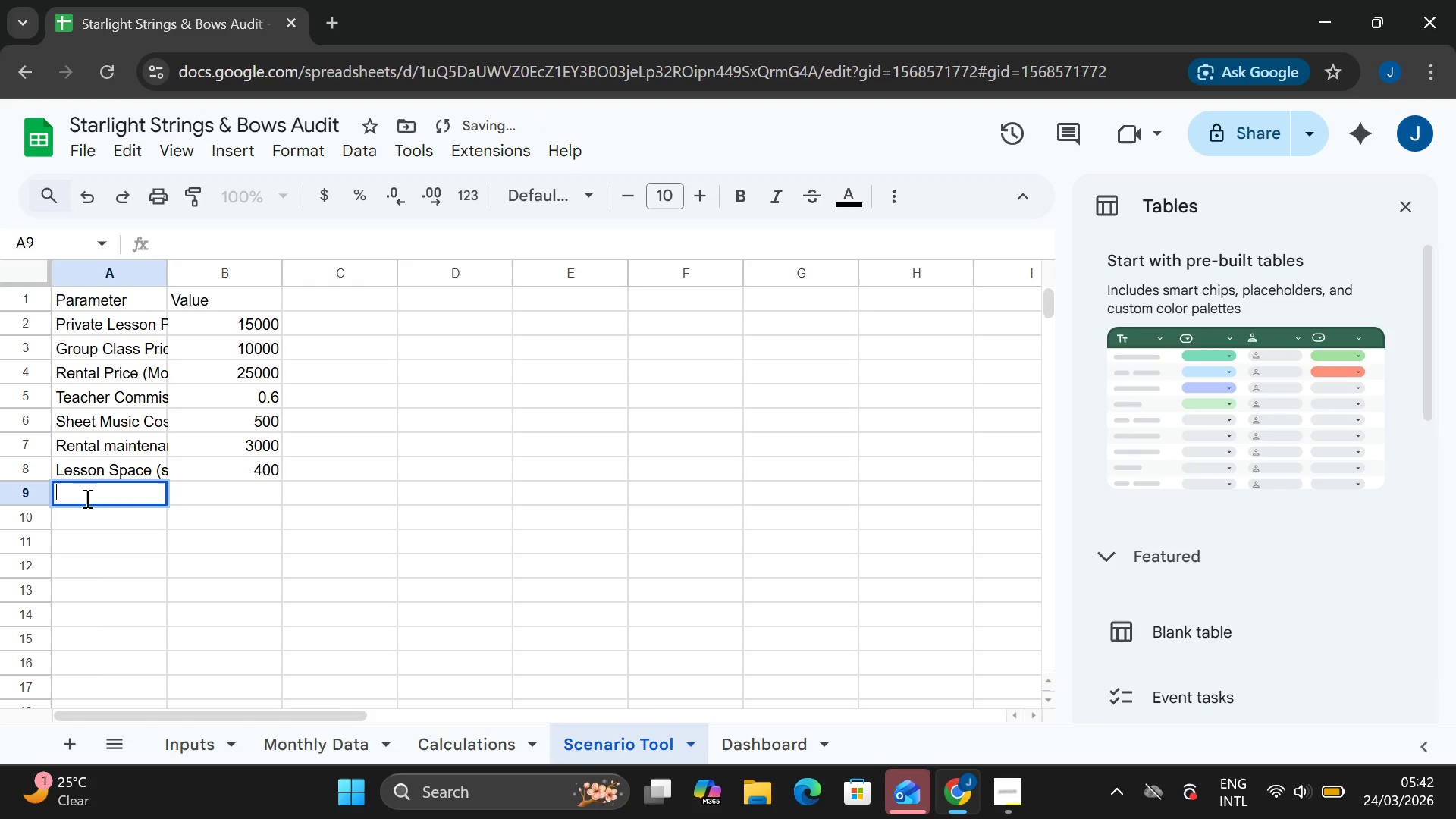 
type(Rental Space (sq ft))
 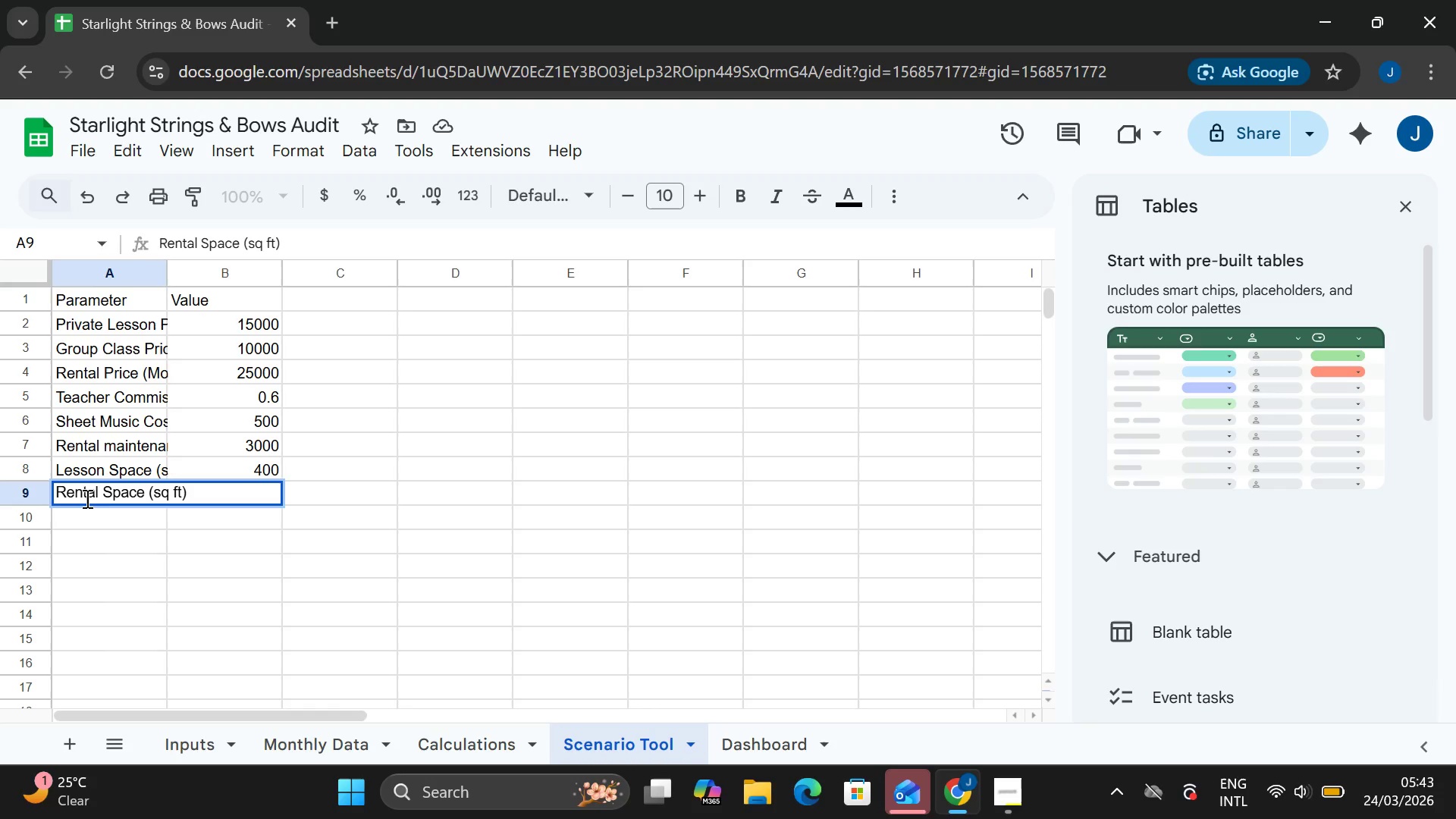 
left_click([381, 507])
 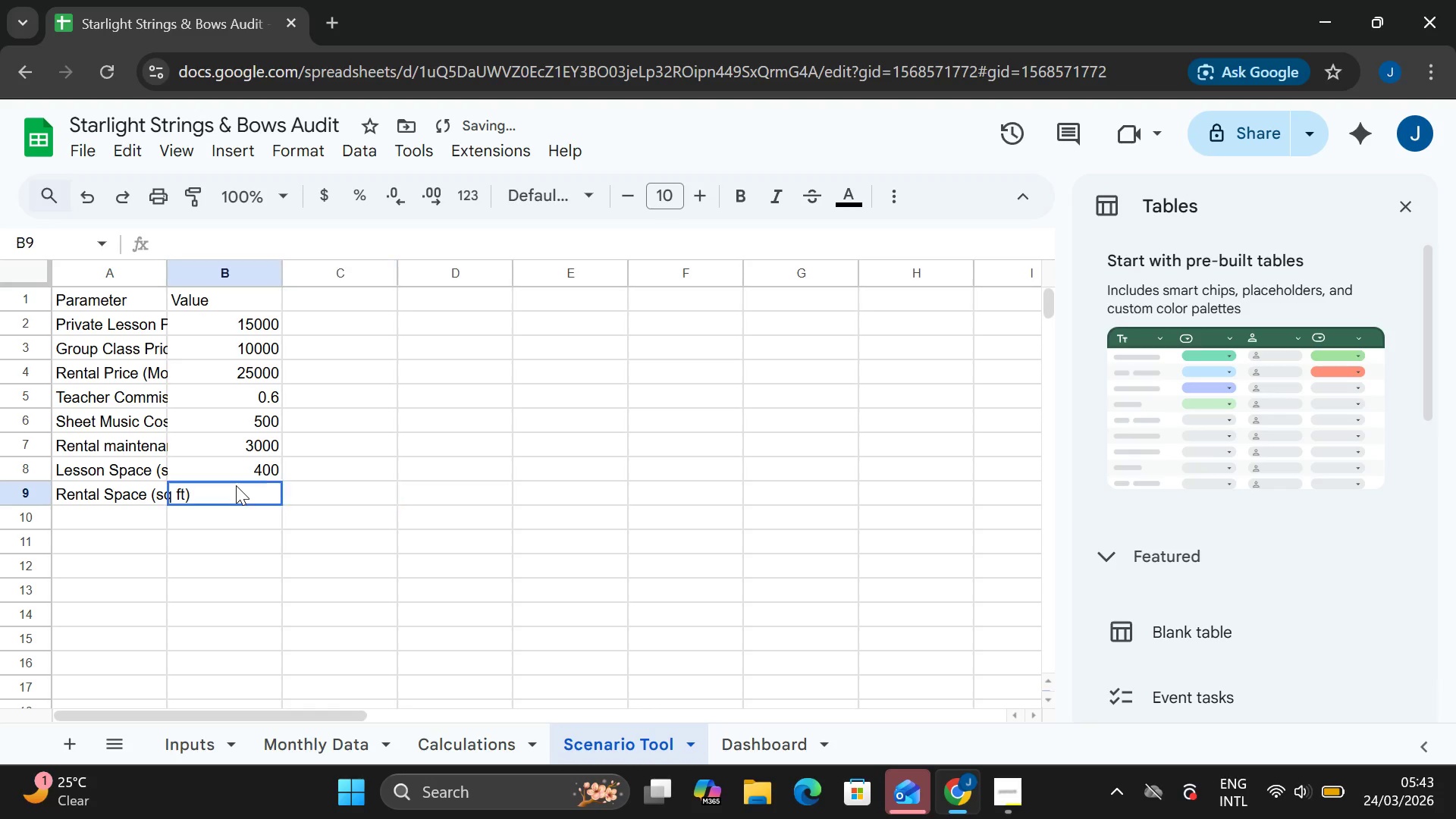 
double_click([236, 485])
 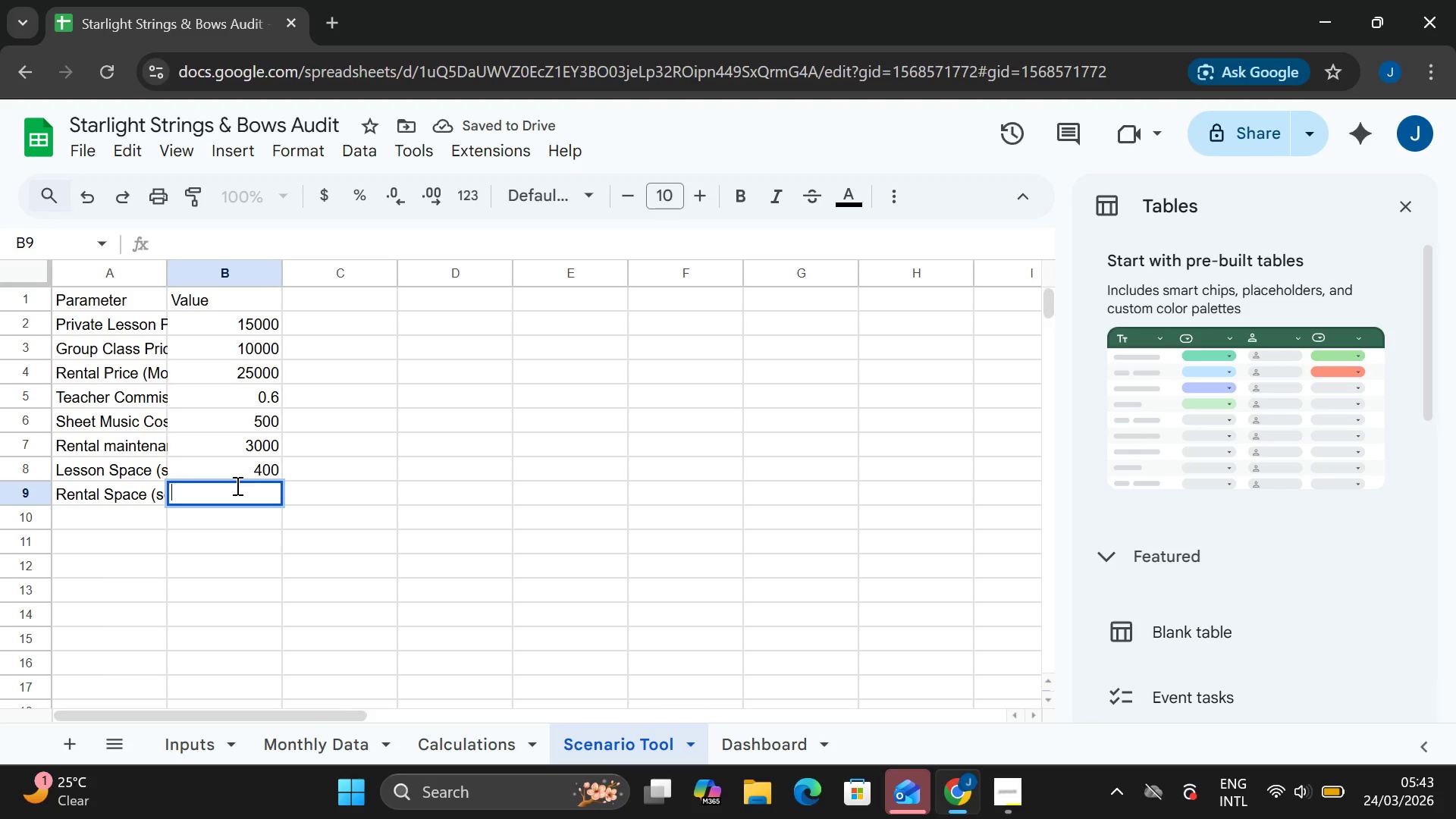 
type(100)
 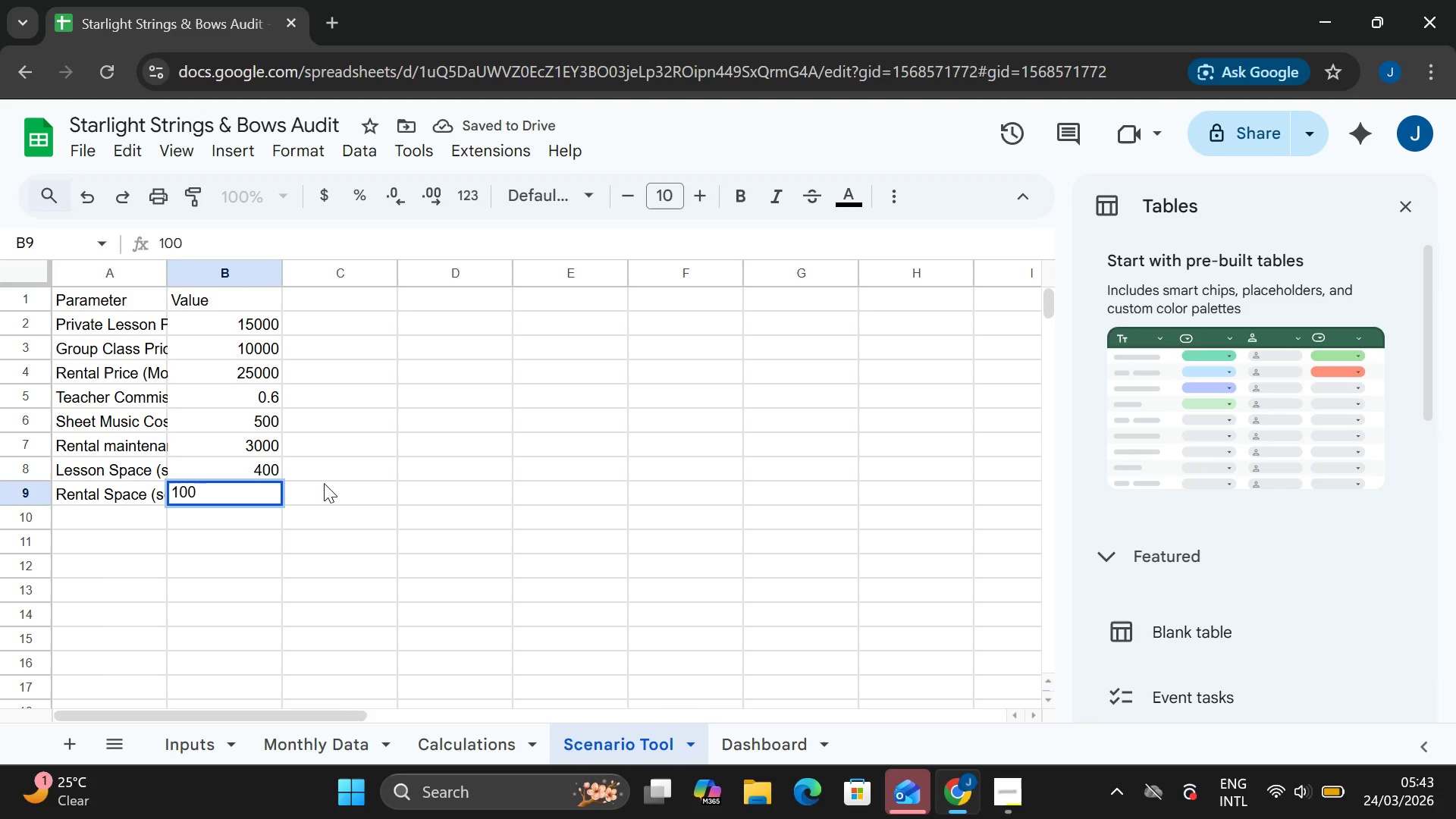 
left_click([324, 483])
 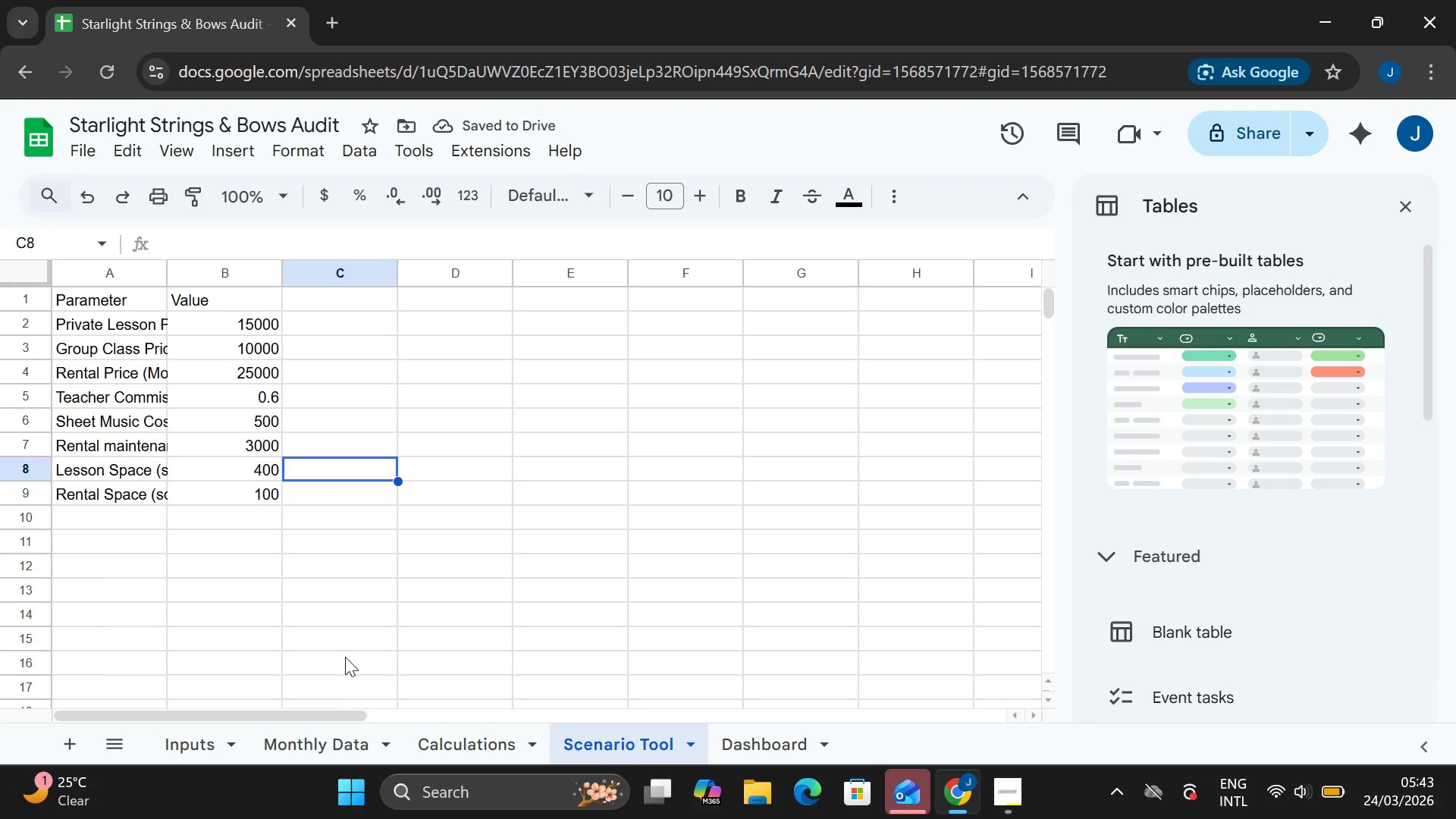 
wait(6.97)
 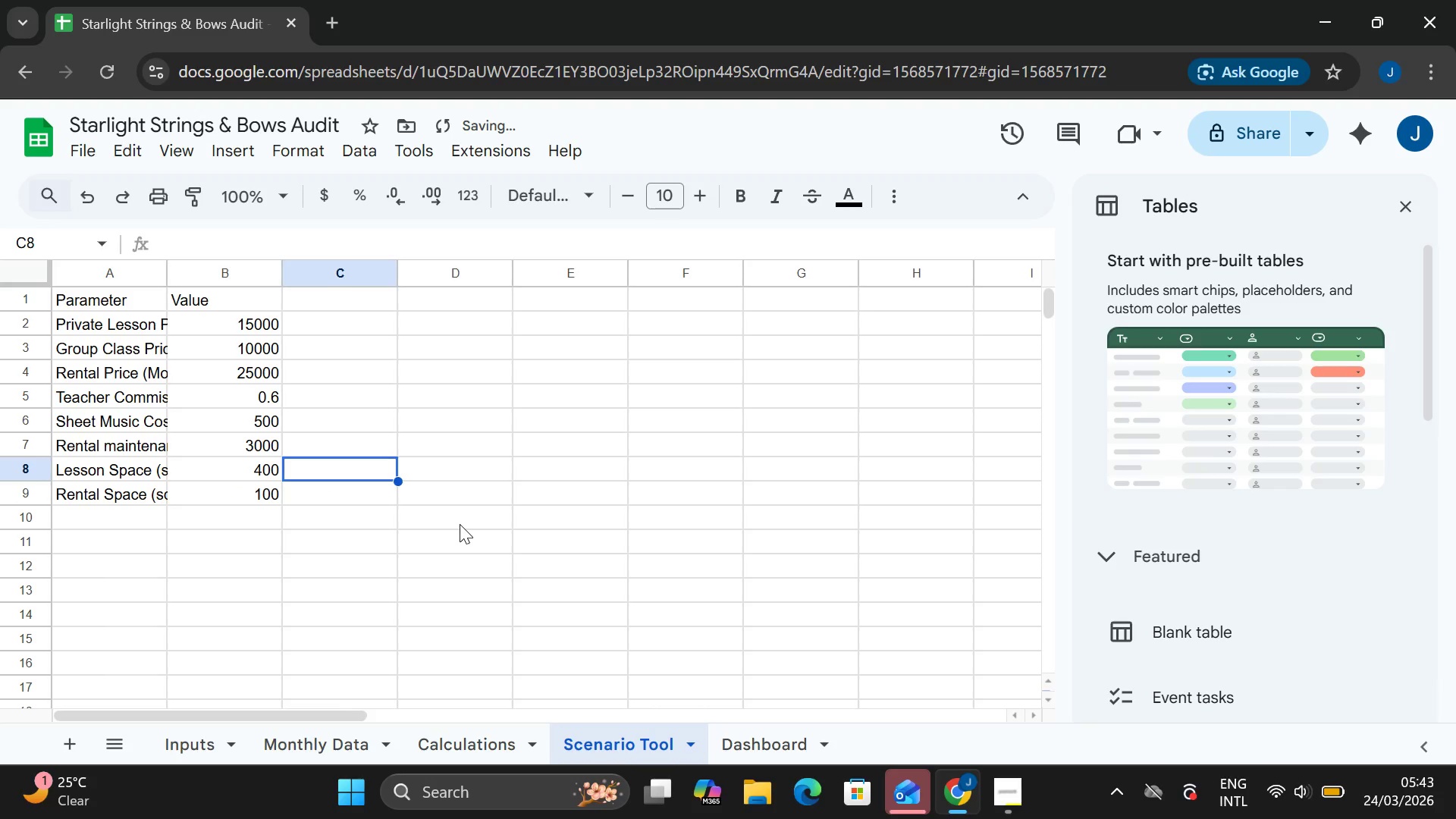 
left_click([282, 739])
 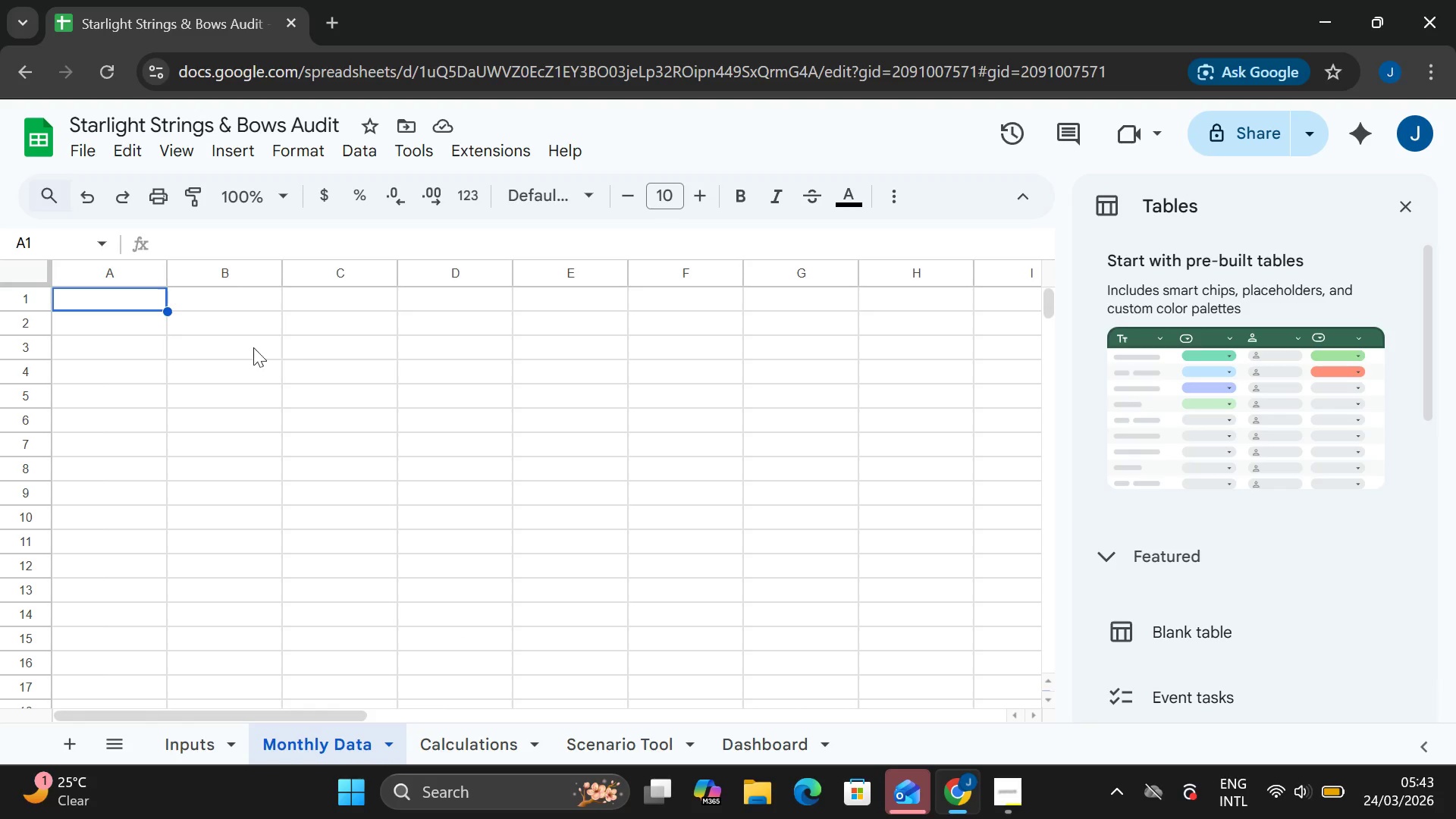 
wait(6.77)
 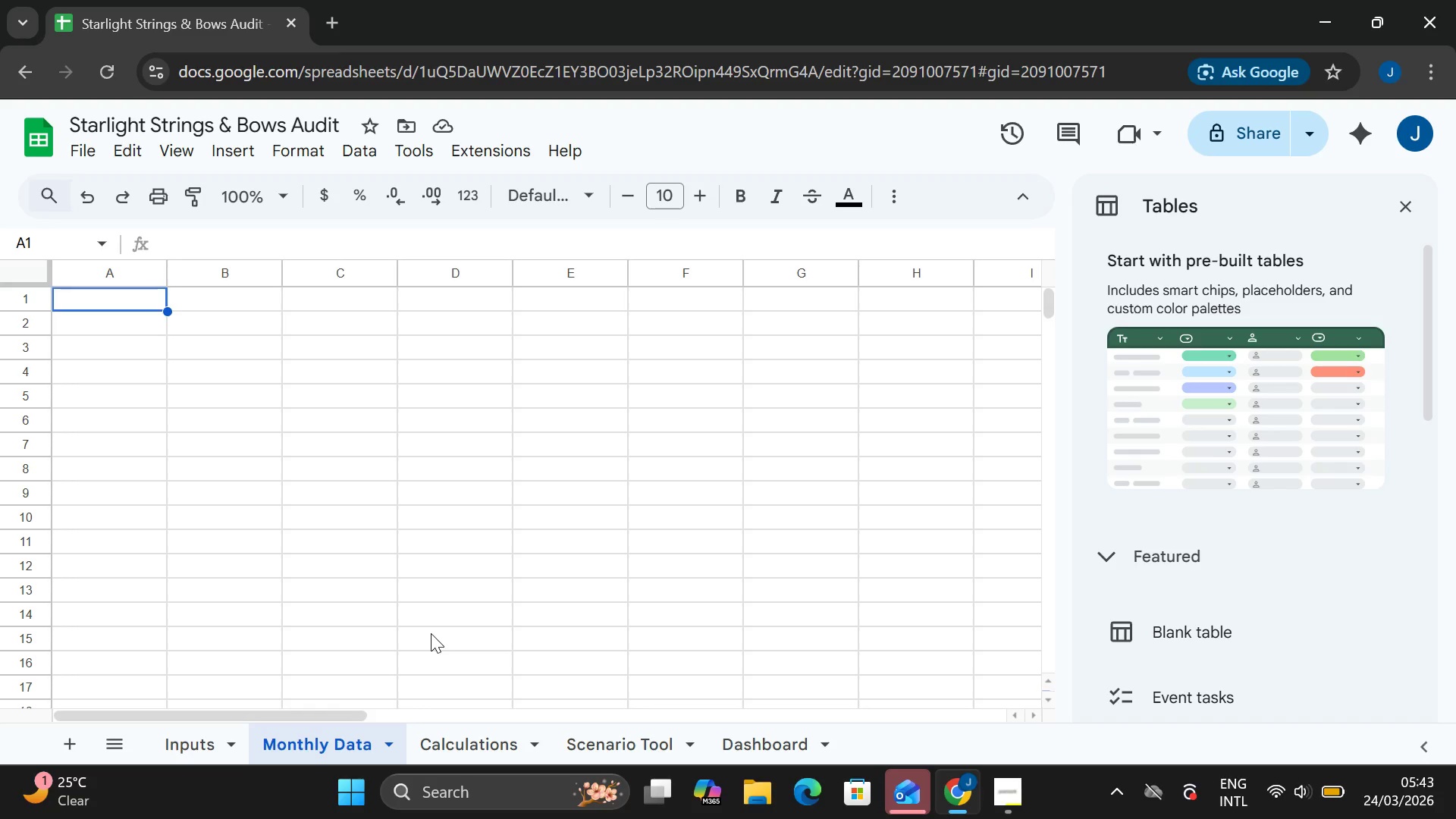 
double_click([135, 296])
 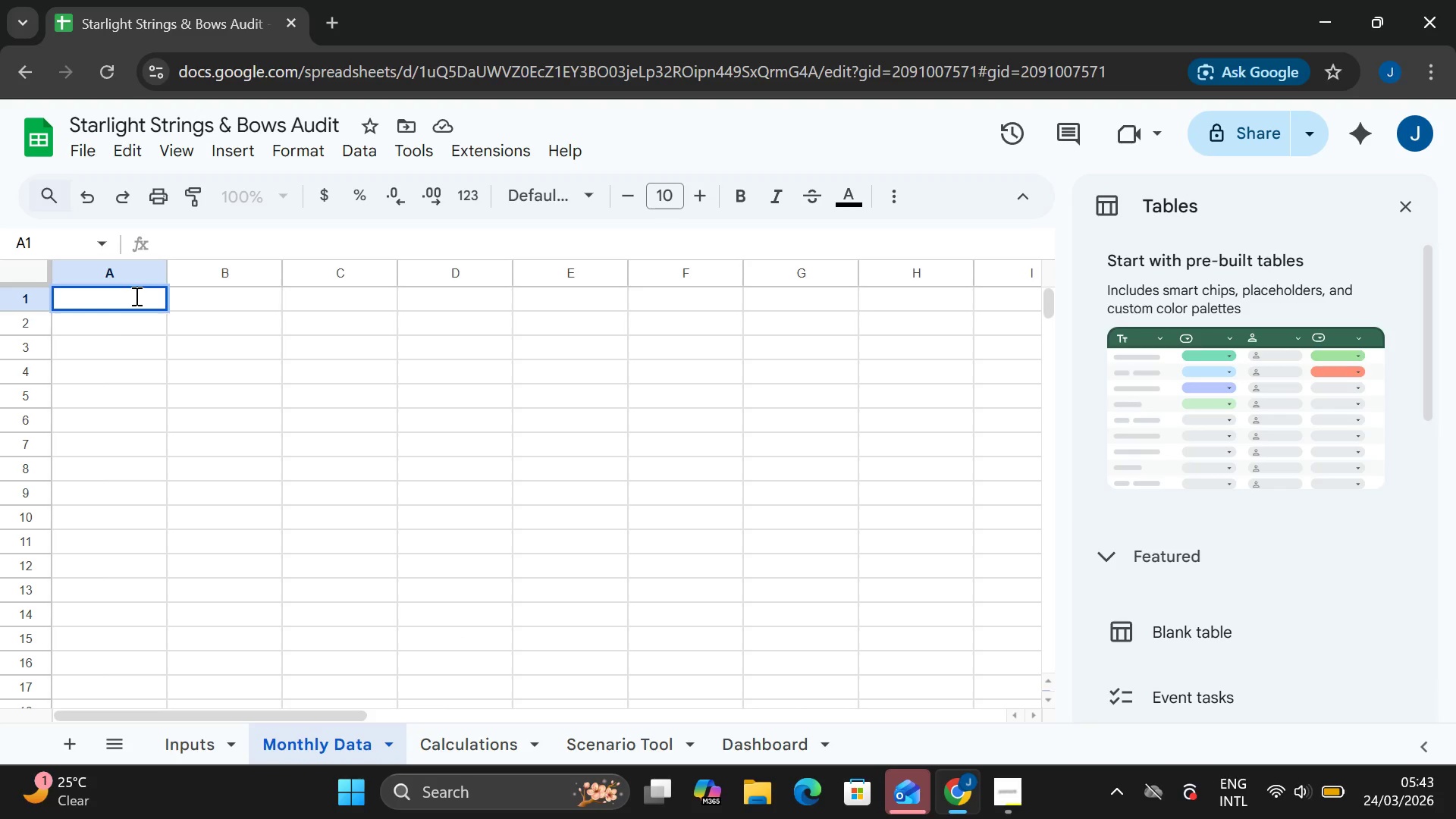 
type(Month)
 